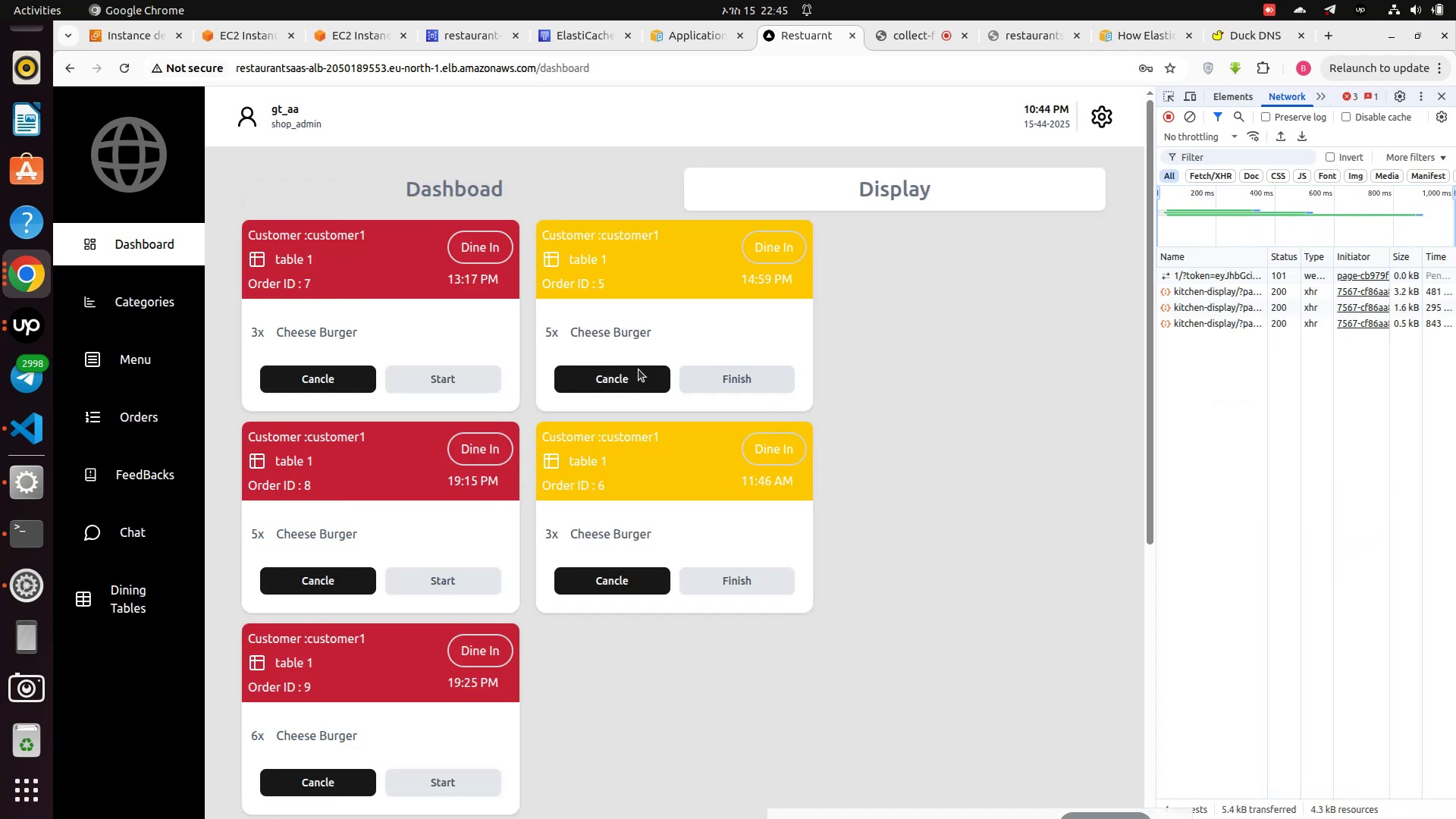 
wait(9.13)
 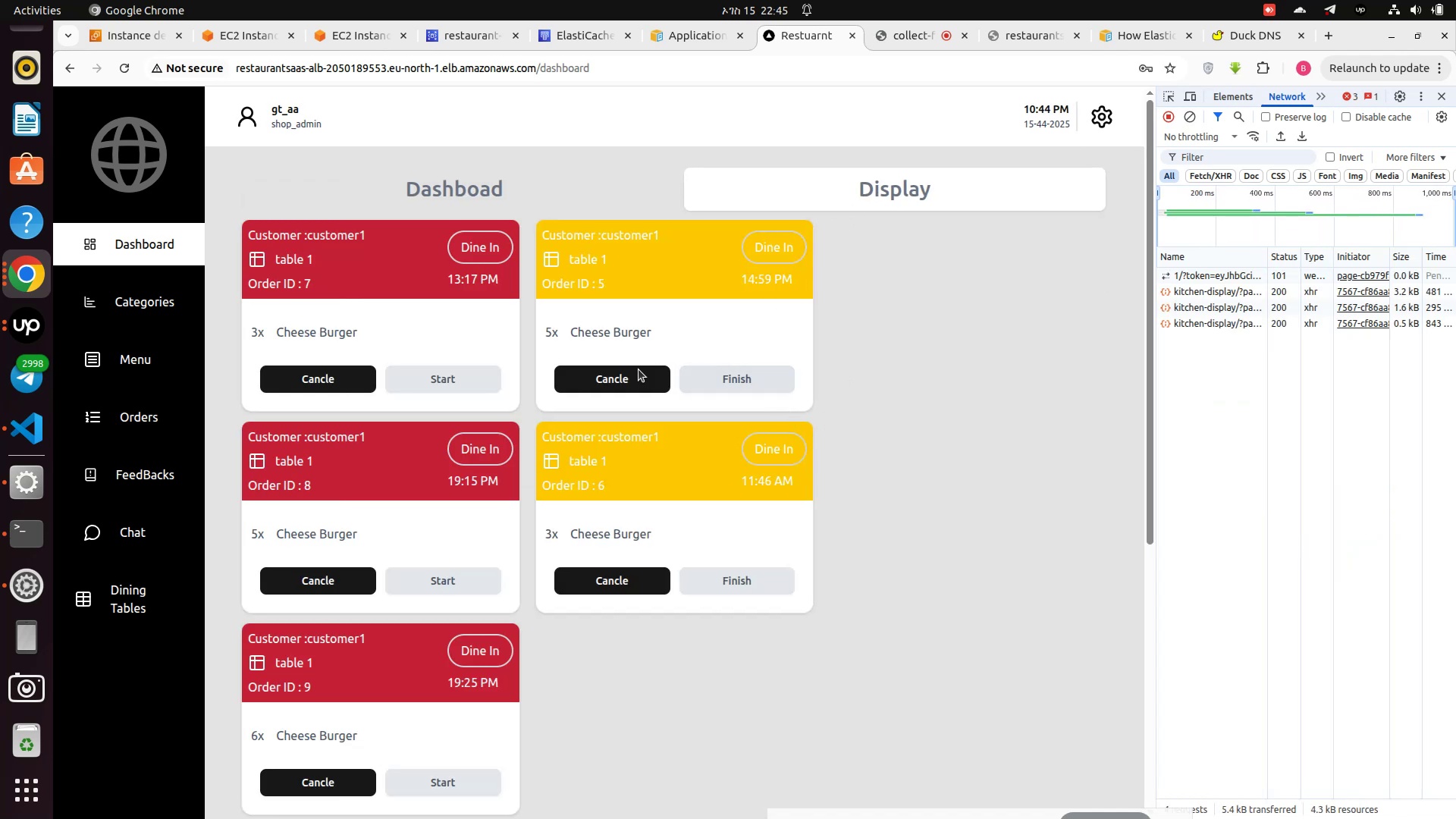 
left_click([16, 281])
 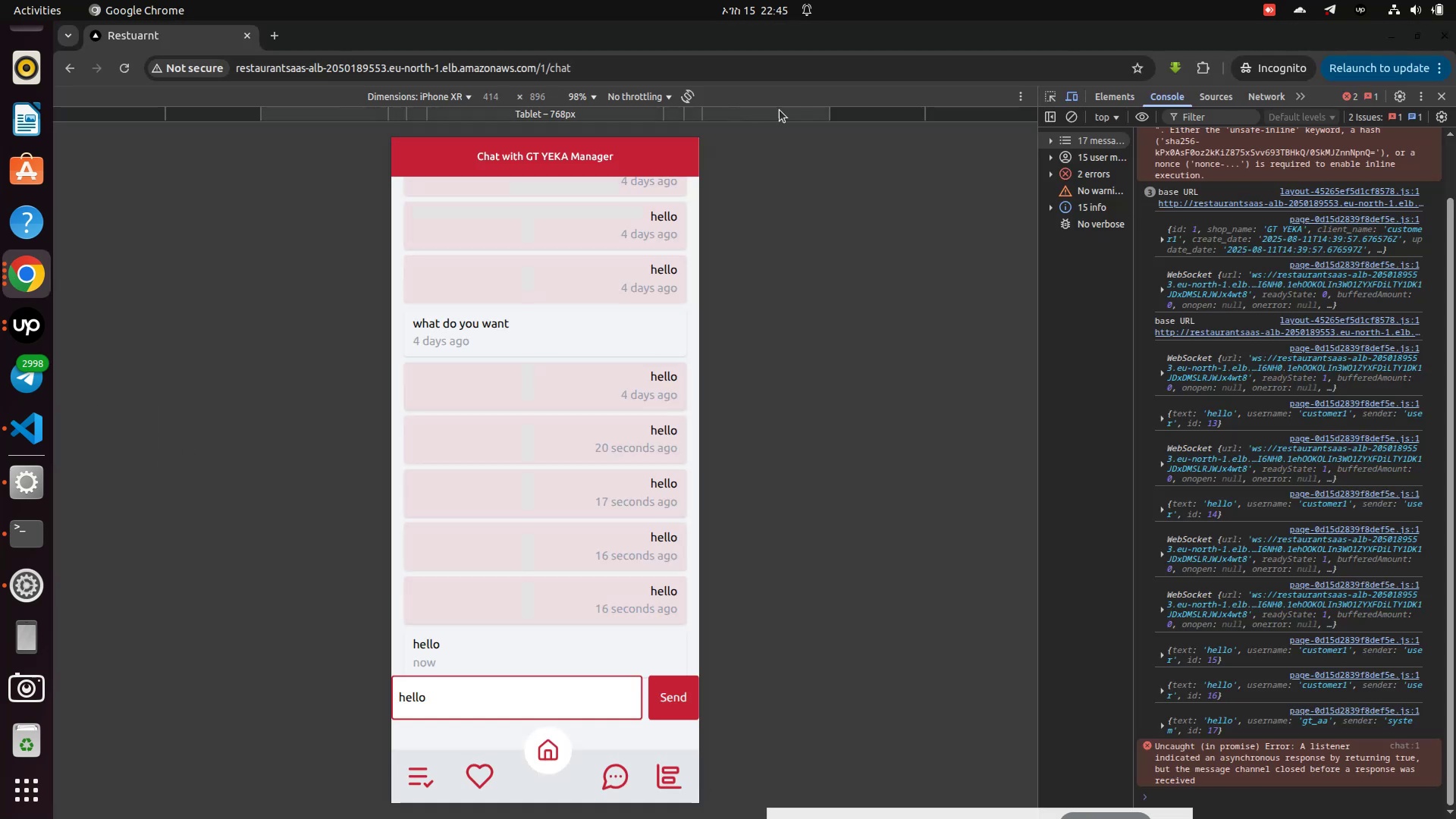 
left_click_drag(start_coordinate=[817, 35], to_coordinate=[852, 143])
 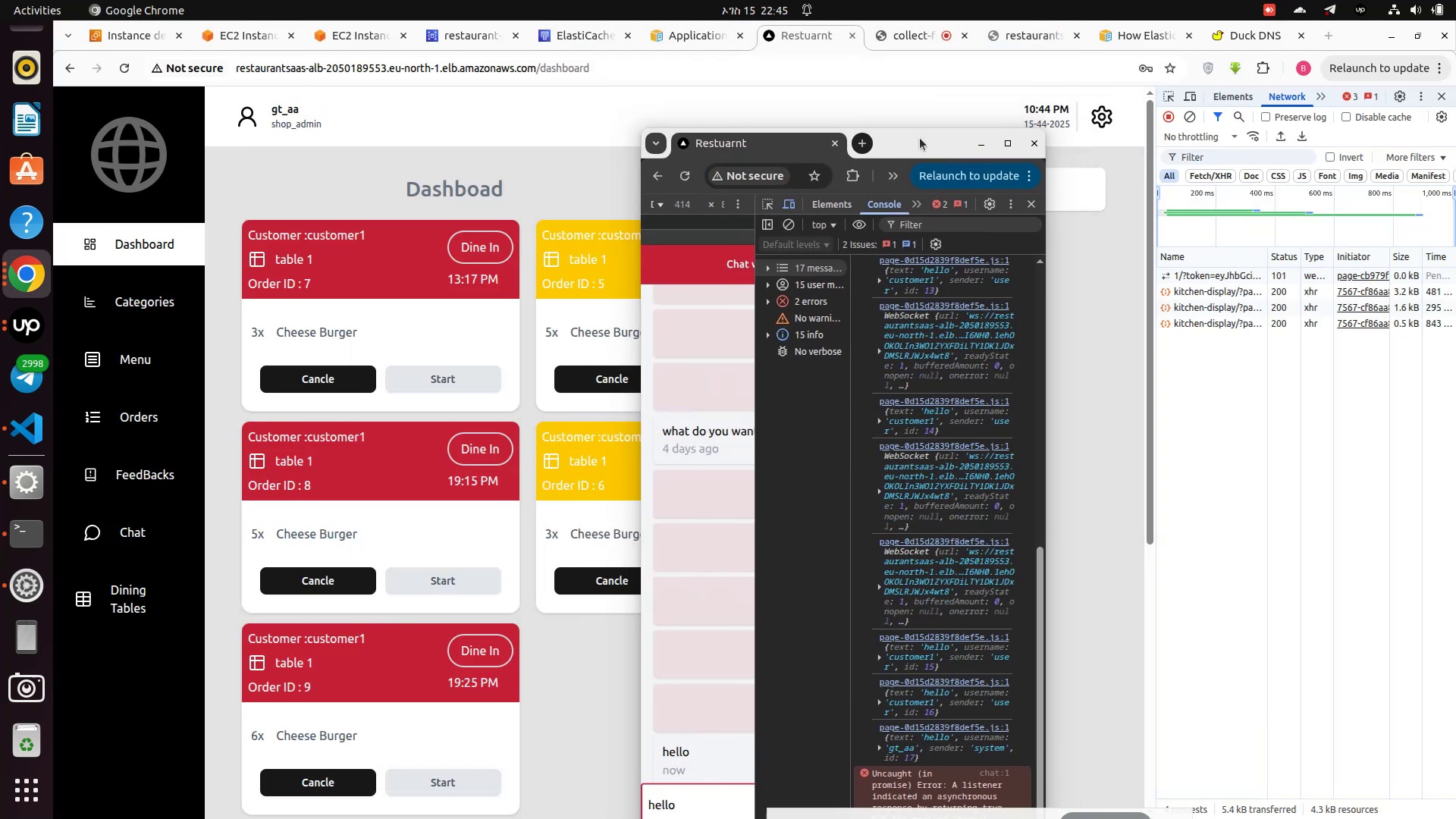 
left_click_drag(start_coordinate=[920, 138], to_coordinate=[1455, 276])
 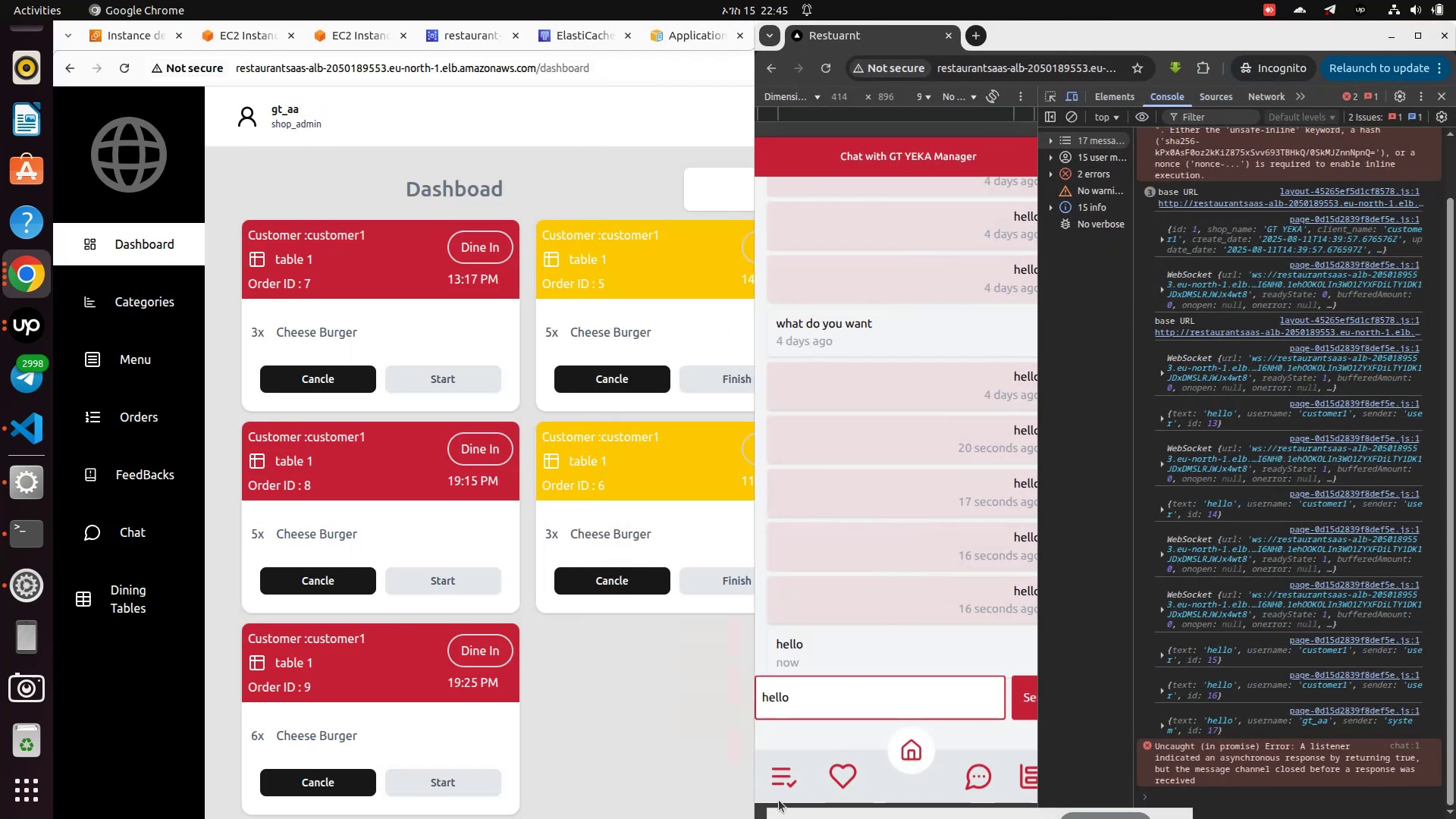 
left_click([780, 788])
 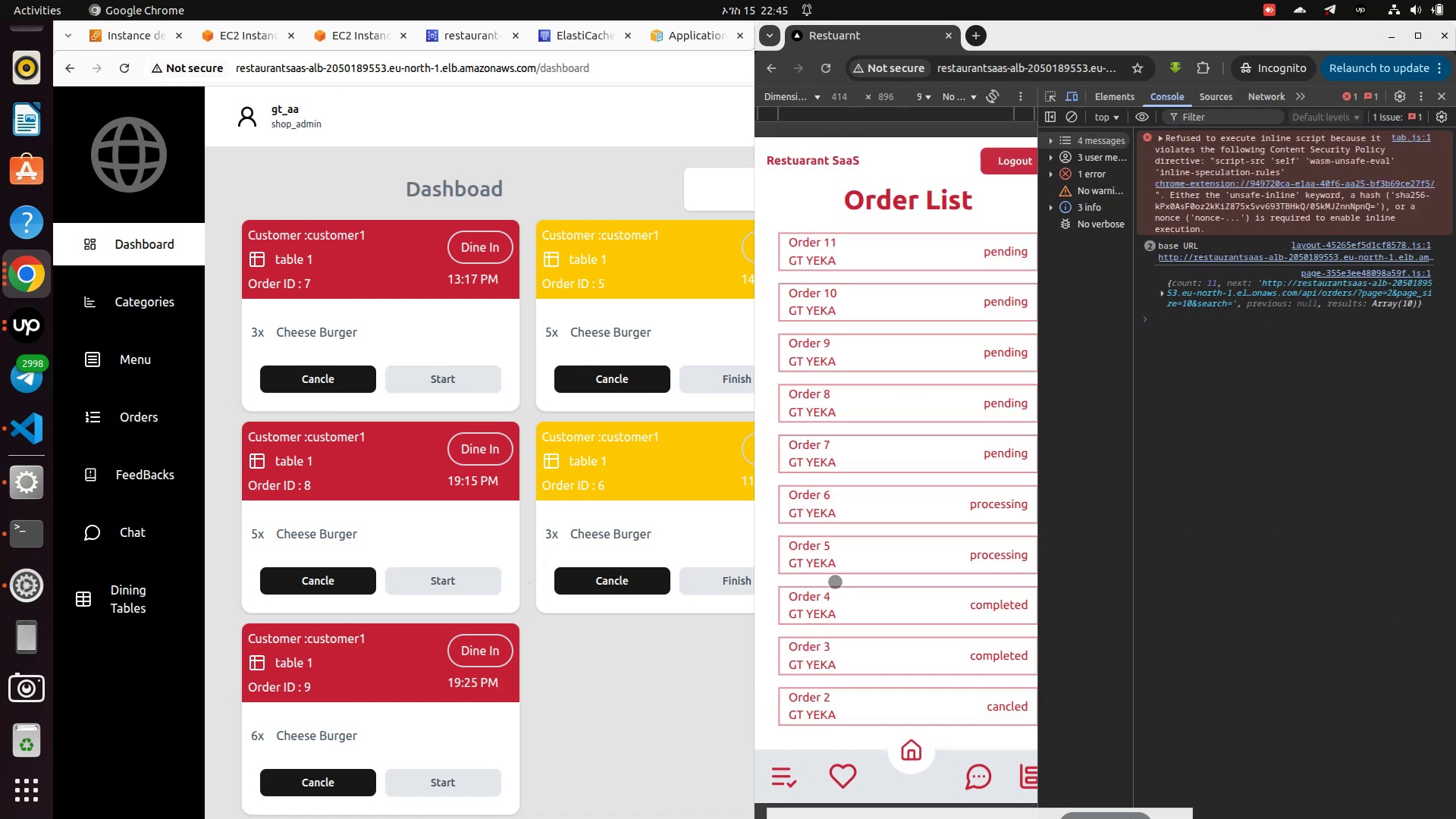 
scroll: coordinate [458, 610], scroll_direction: down, amount: 17.0
 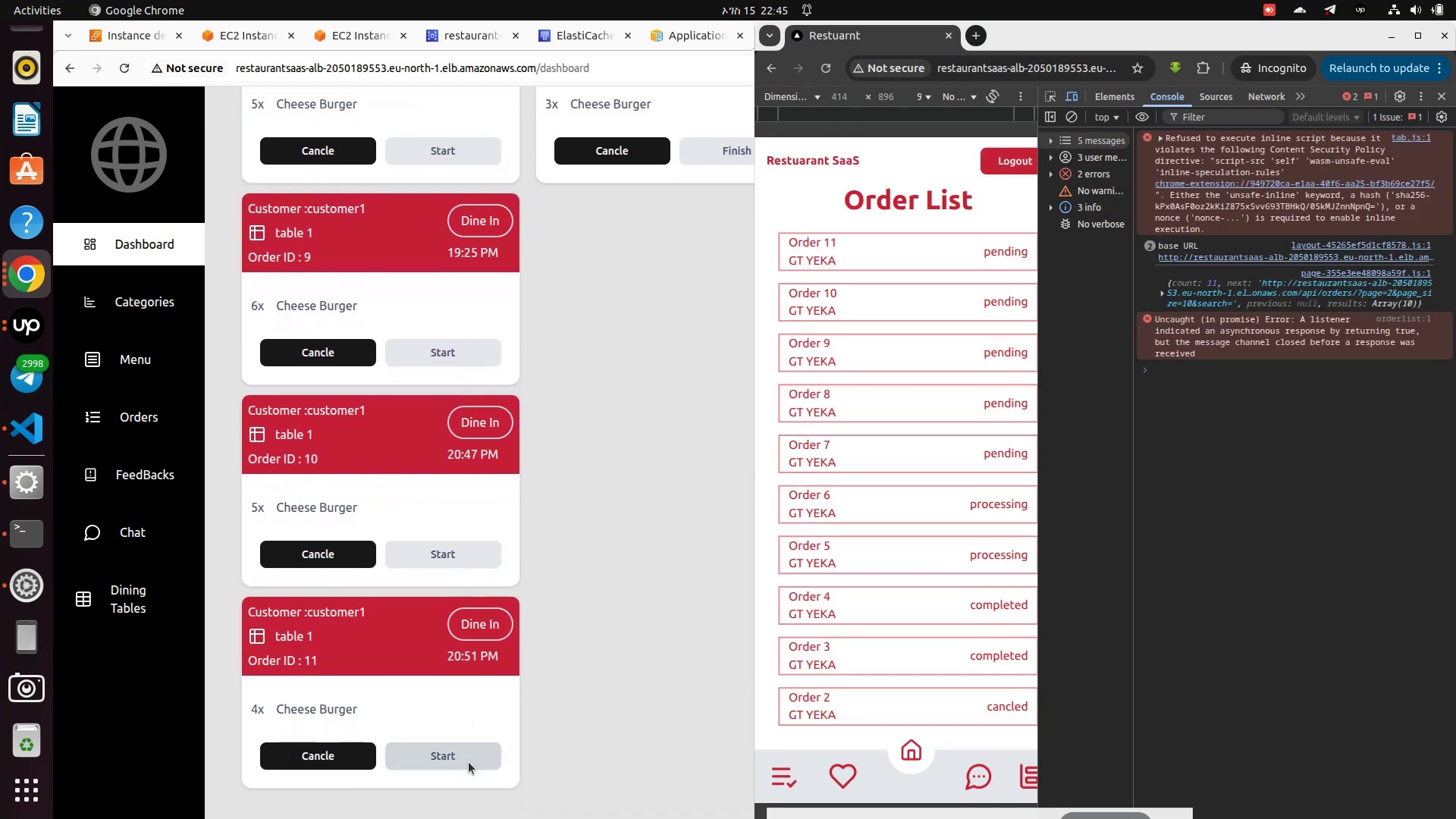 
left_click([469, 763])
 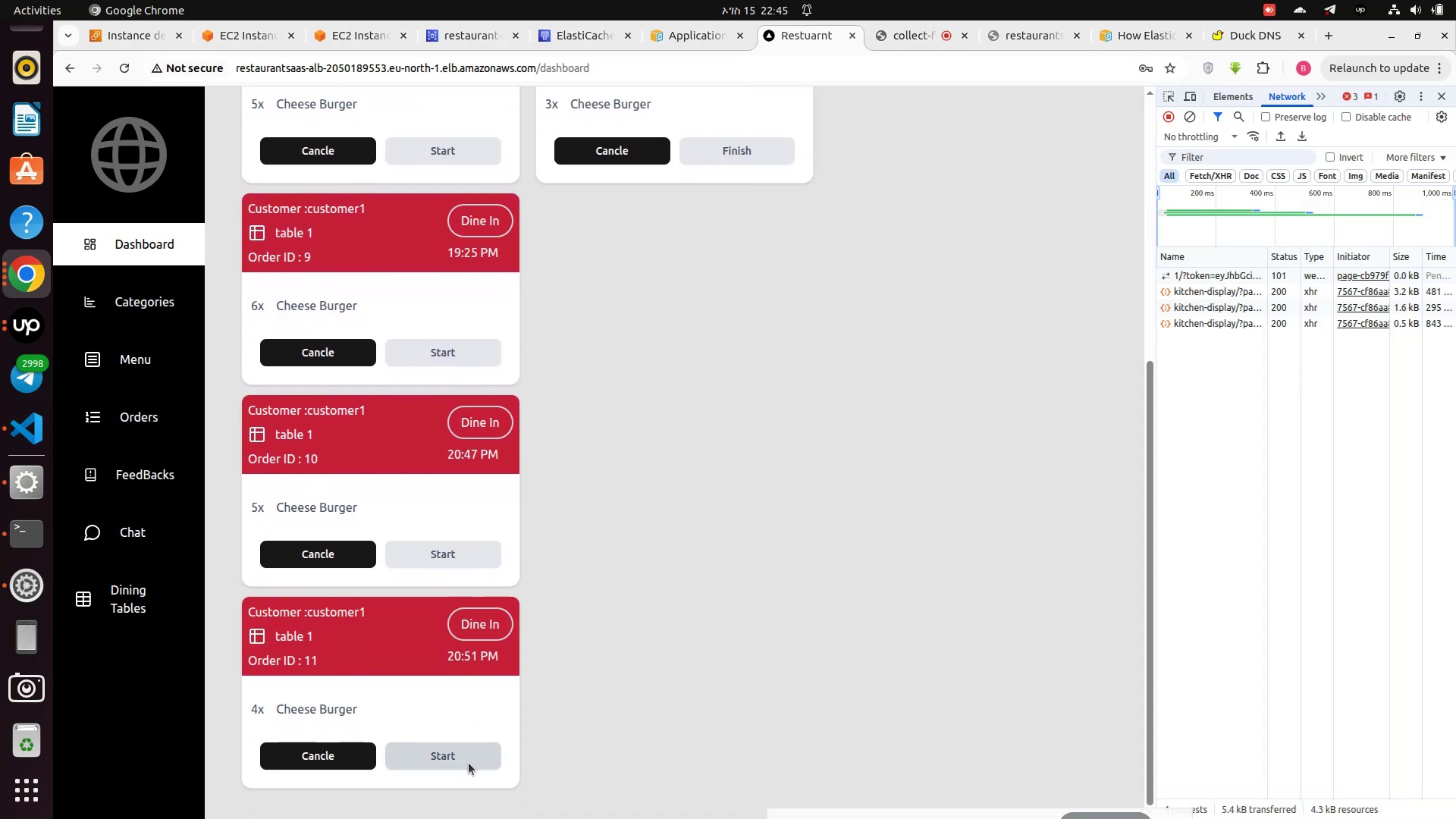 
left_click([469, 763])
 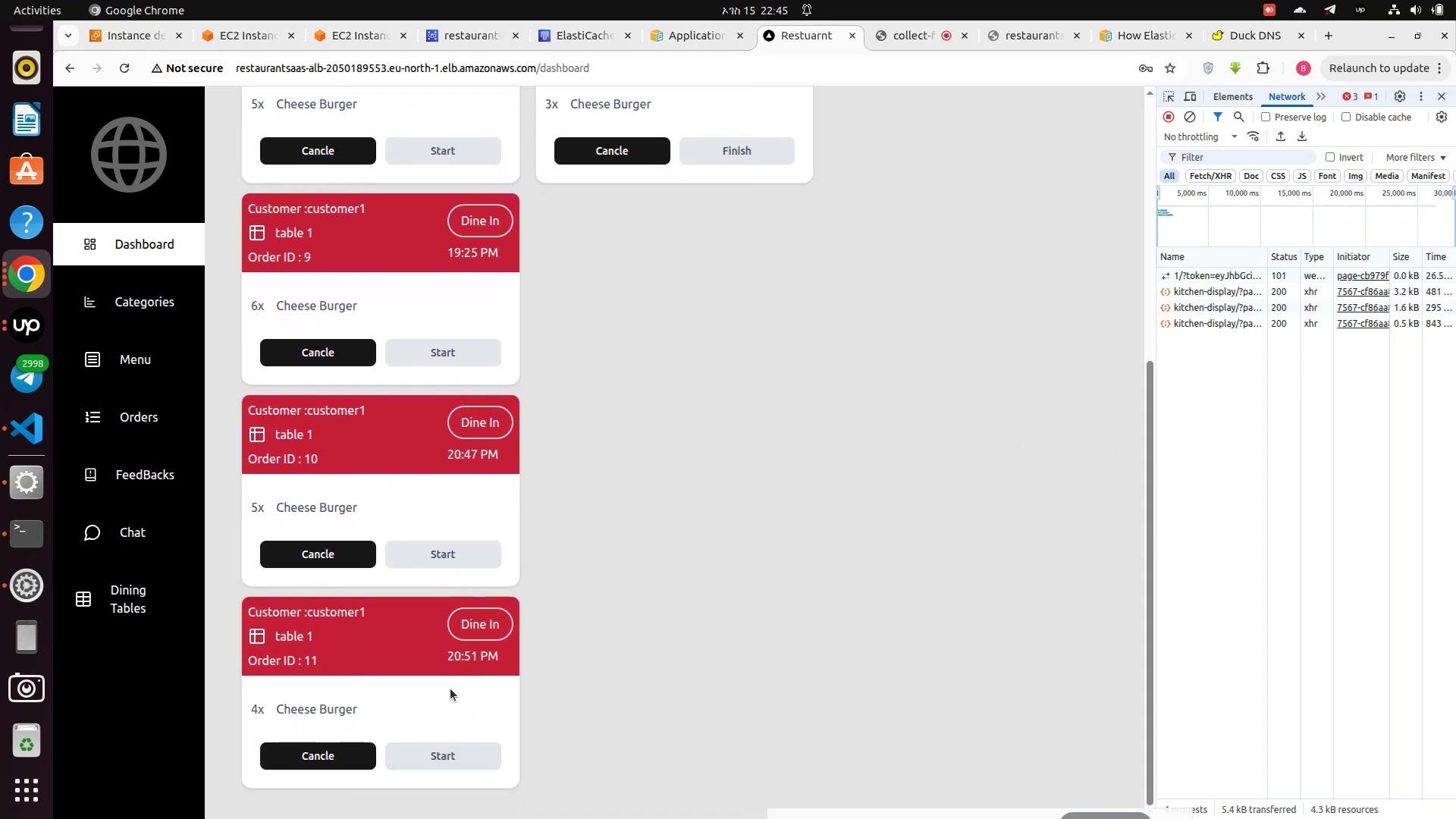 
scroll: coordinate [403, 293], scroll_direction: up, amount: 10.0
 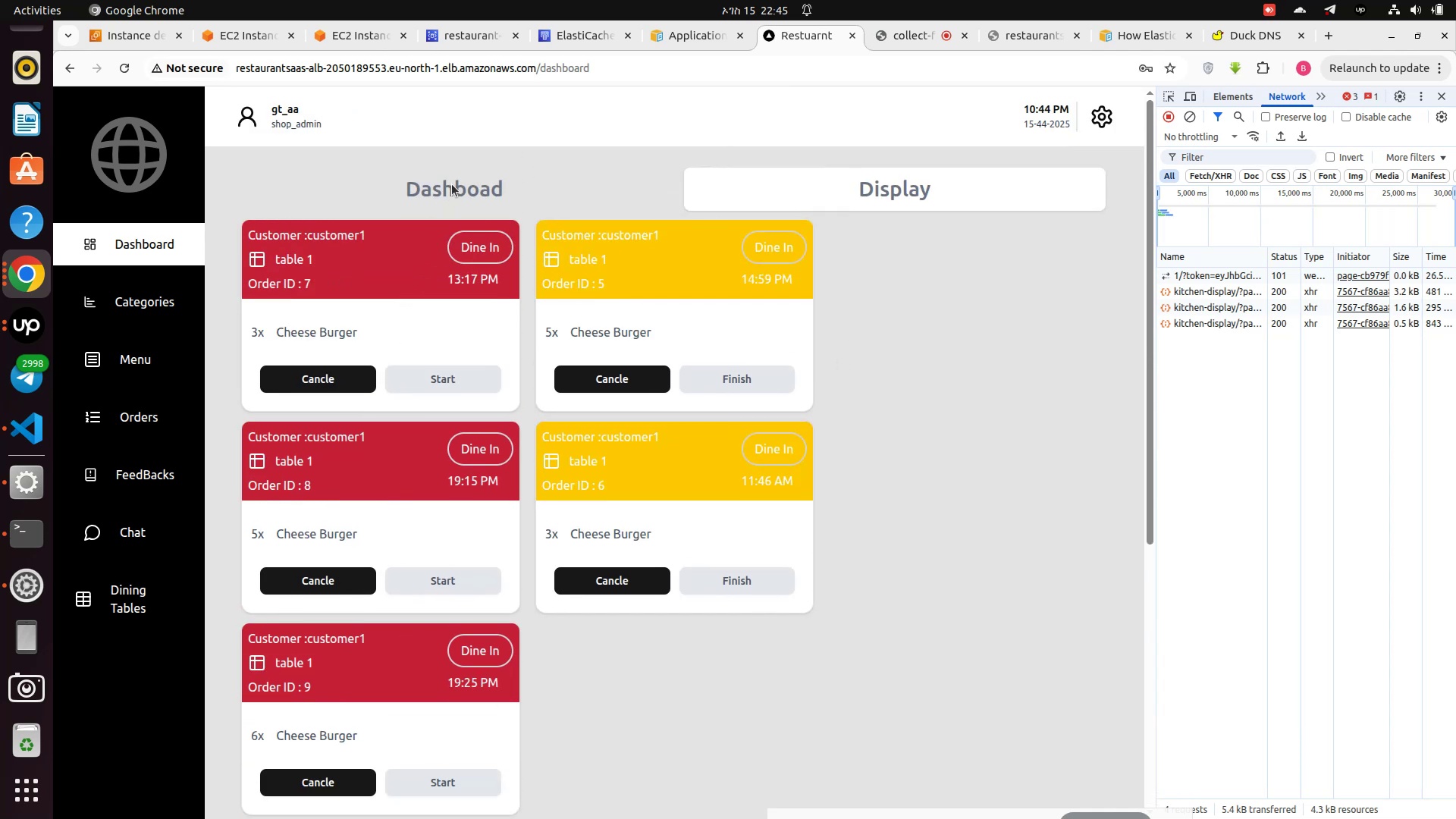 
left_click([452, 184])
 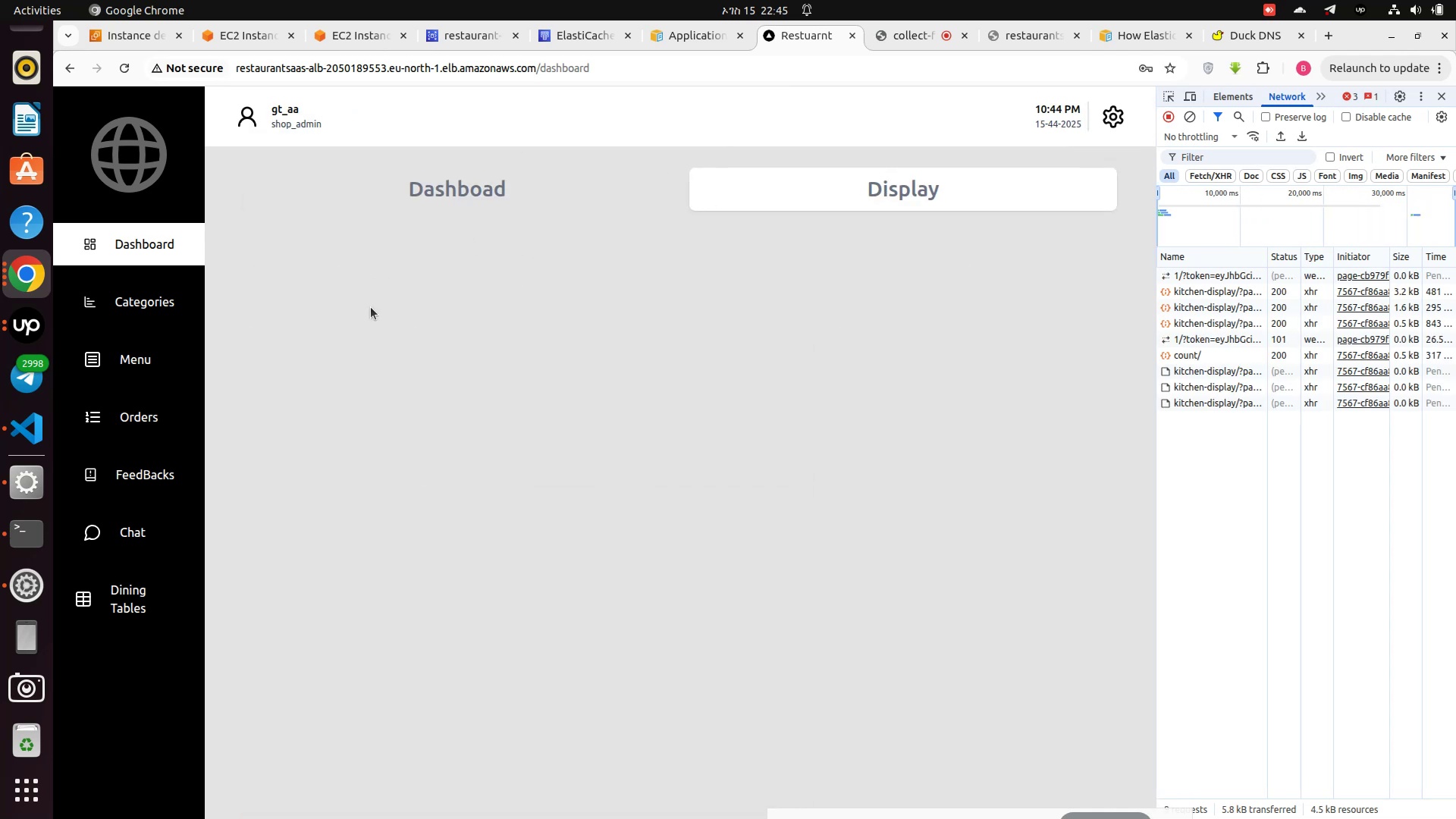 
scroll: coordinate [349, 578], scroll_direction: down, amount: 23.0
 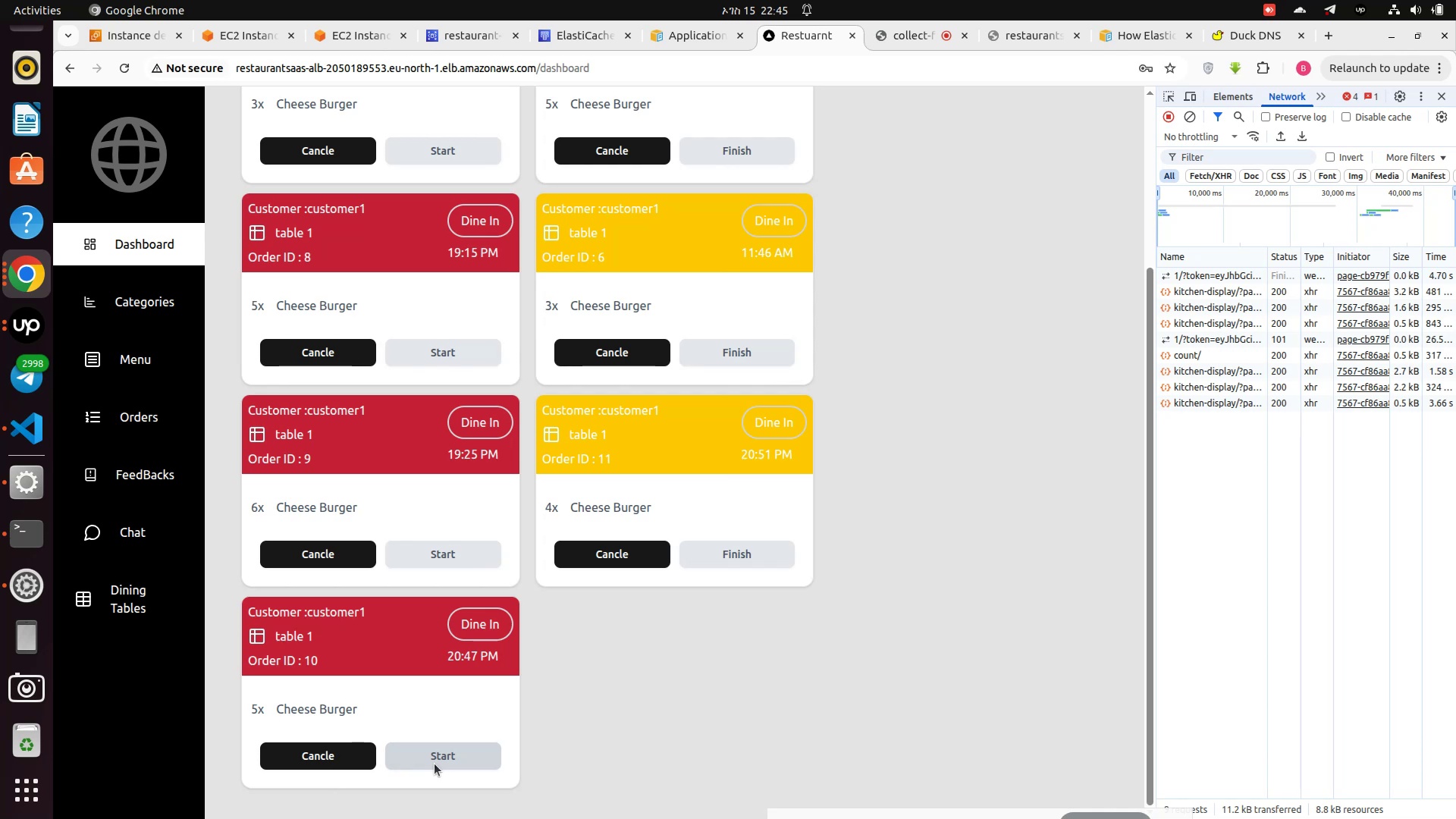 
wait(9.96)
 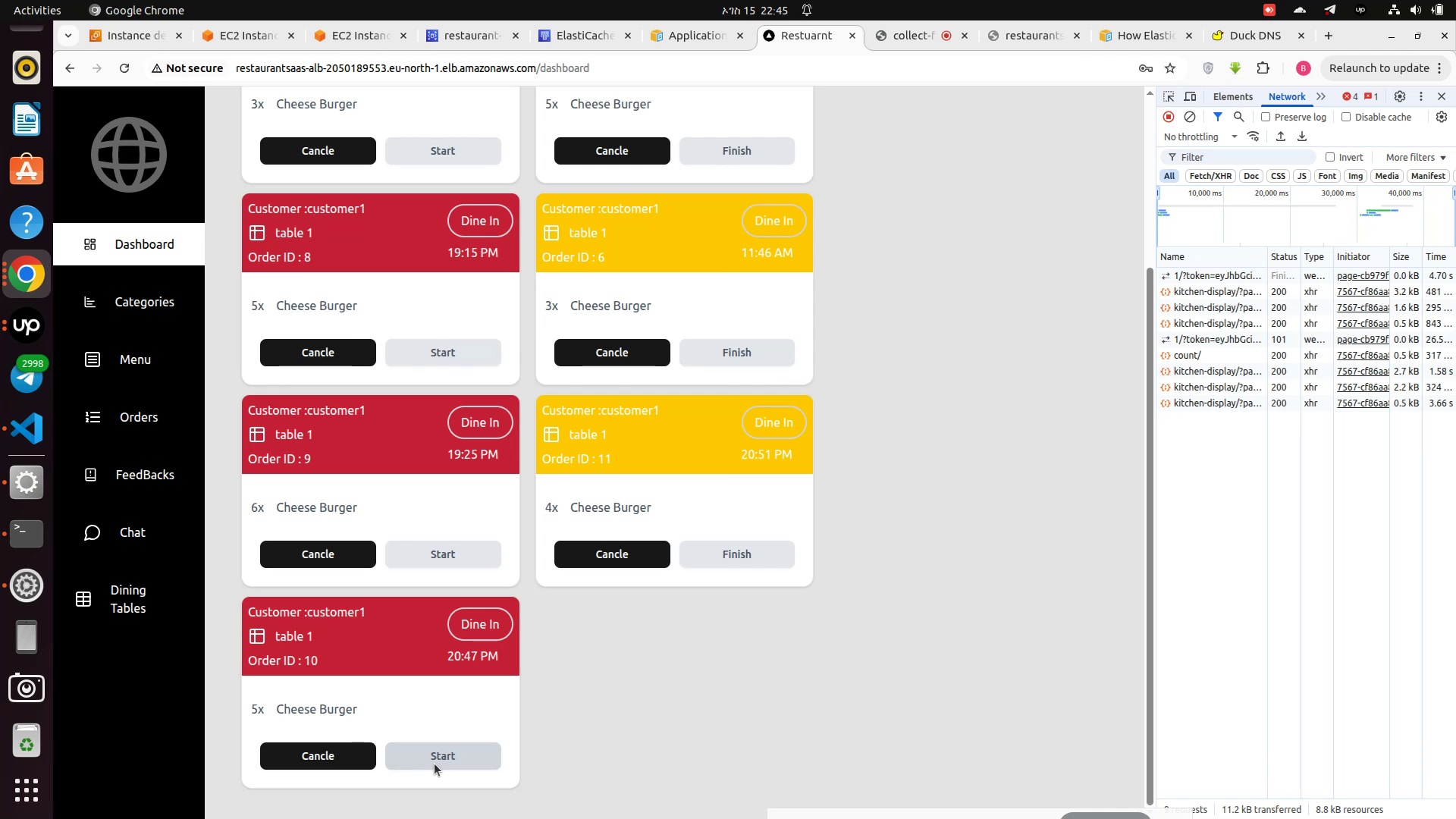 
left_click([31, 278])
 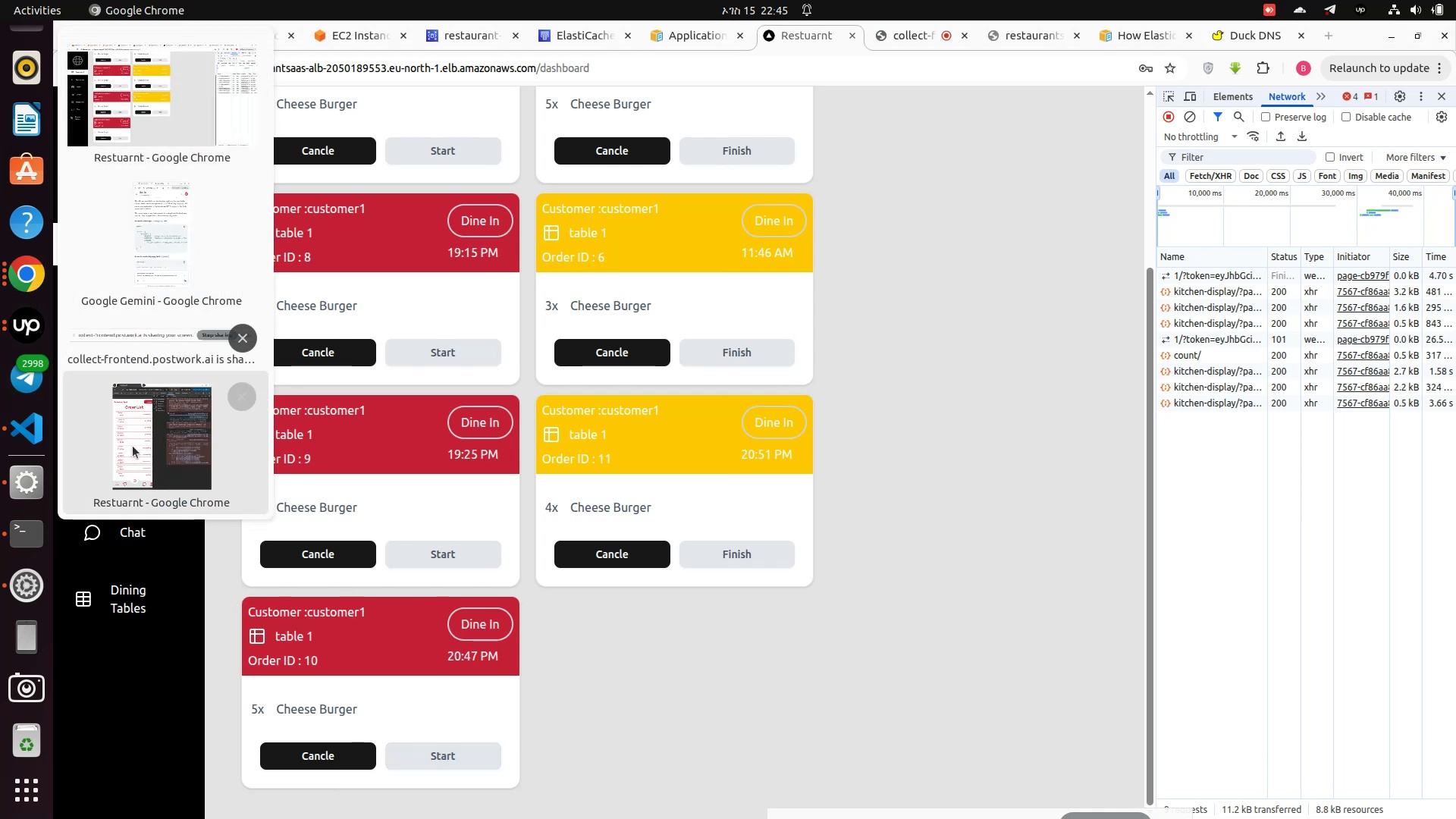 
left_click([135, 461])
 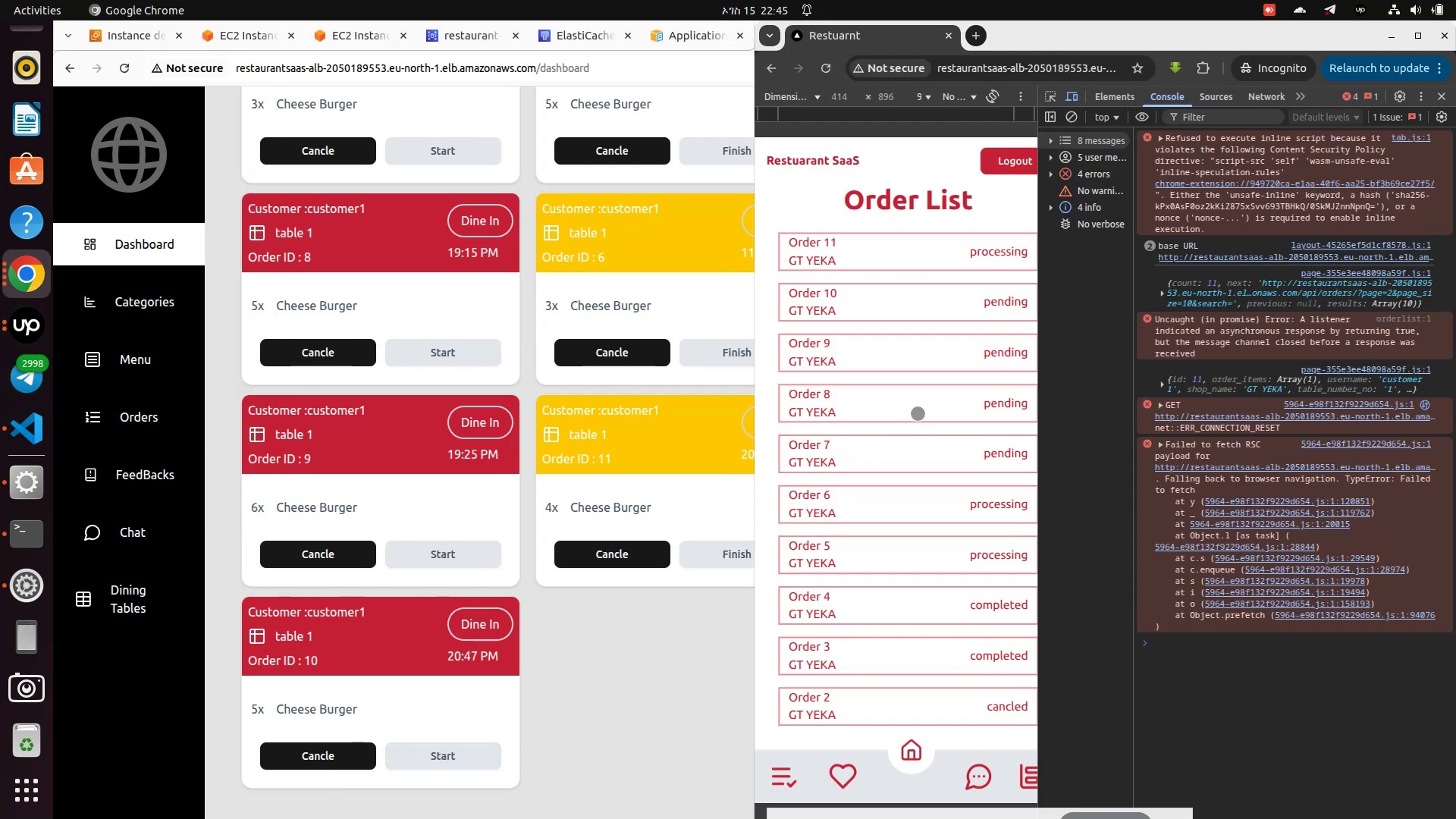 
scroll: coordinate [919, 454], scroll_direction: down, amount: 4.0
 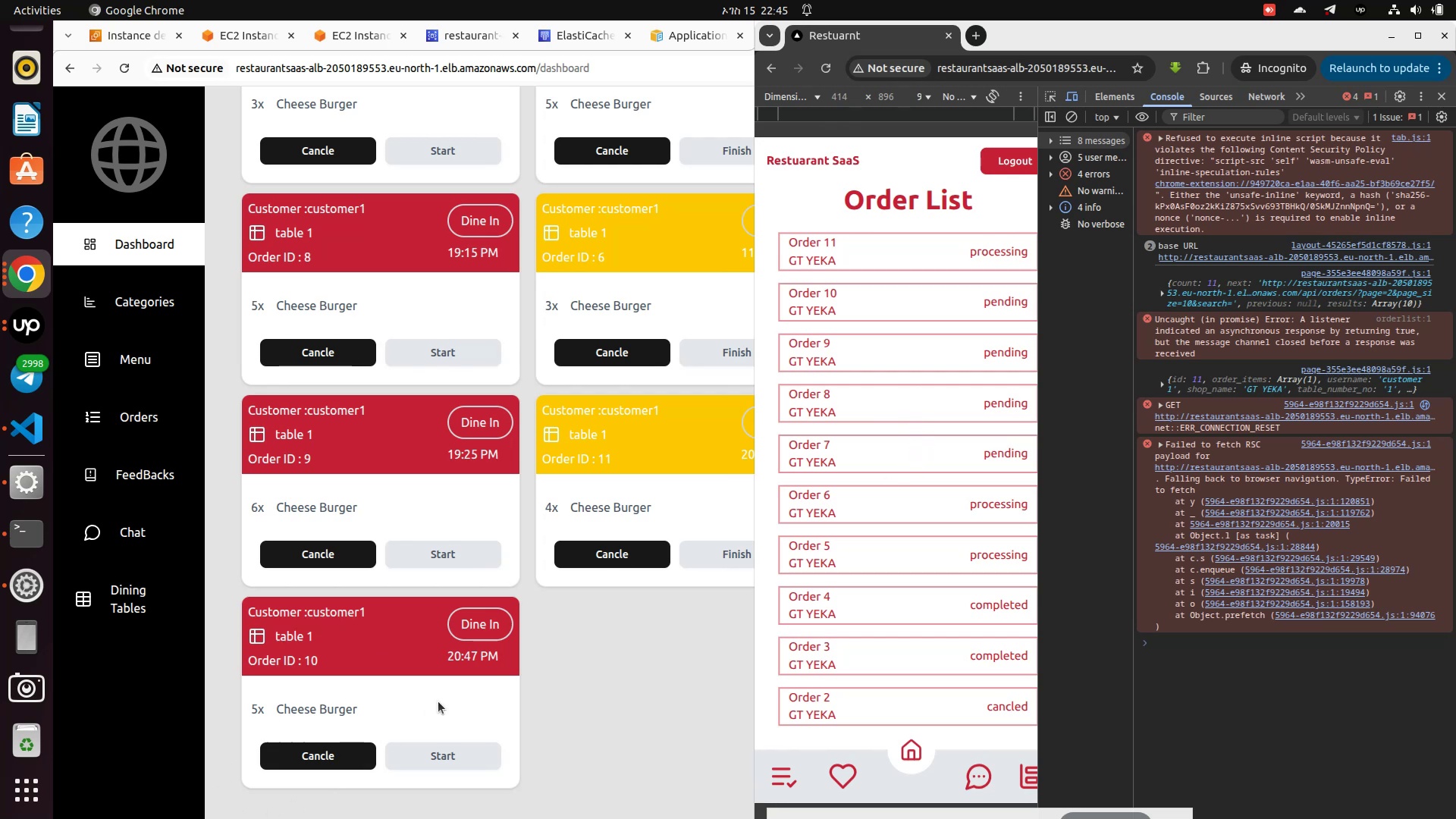 
wait(7.0)
 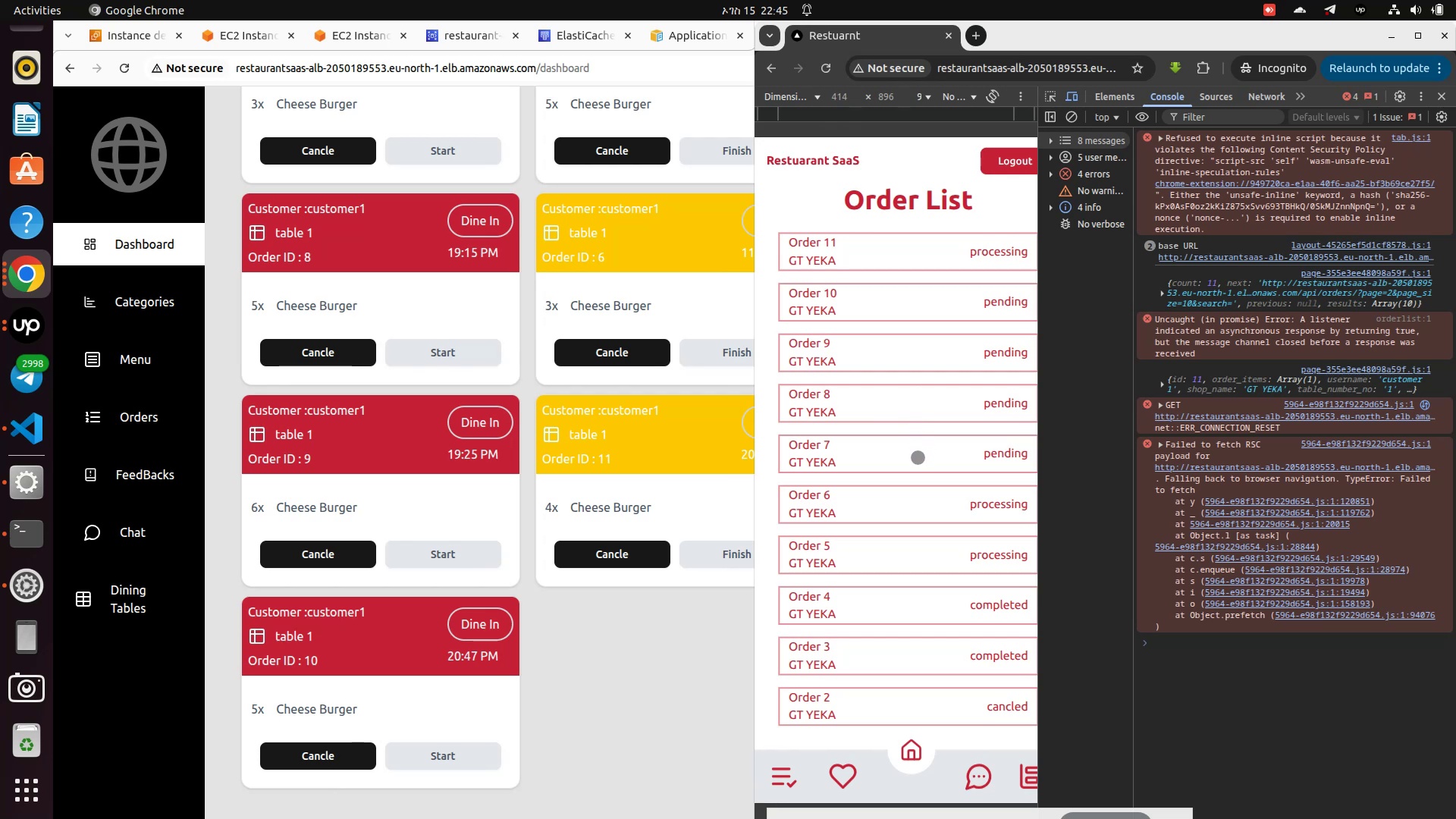 
left_click_drag(start_coordinate=[1053, 39], to_coordinate=[1455, 278])
 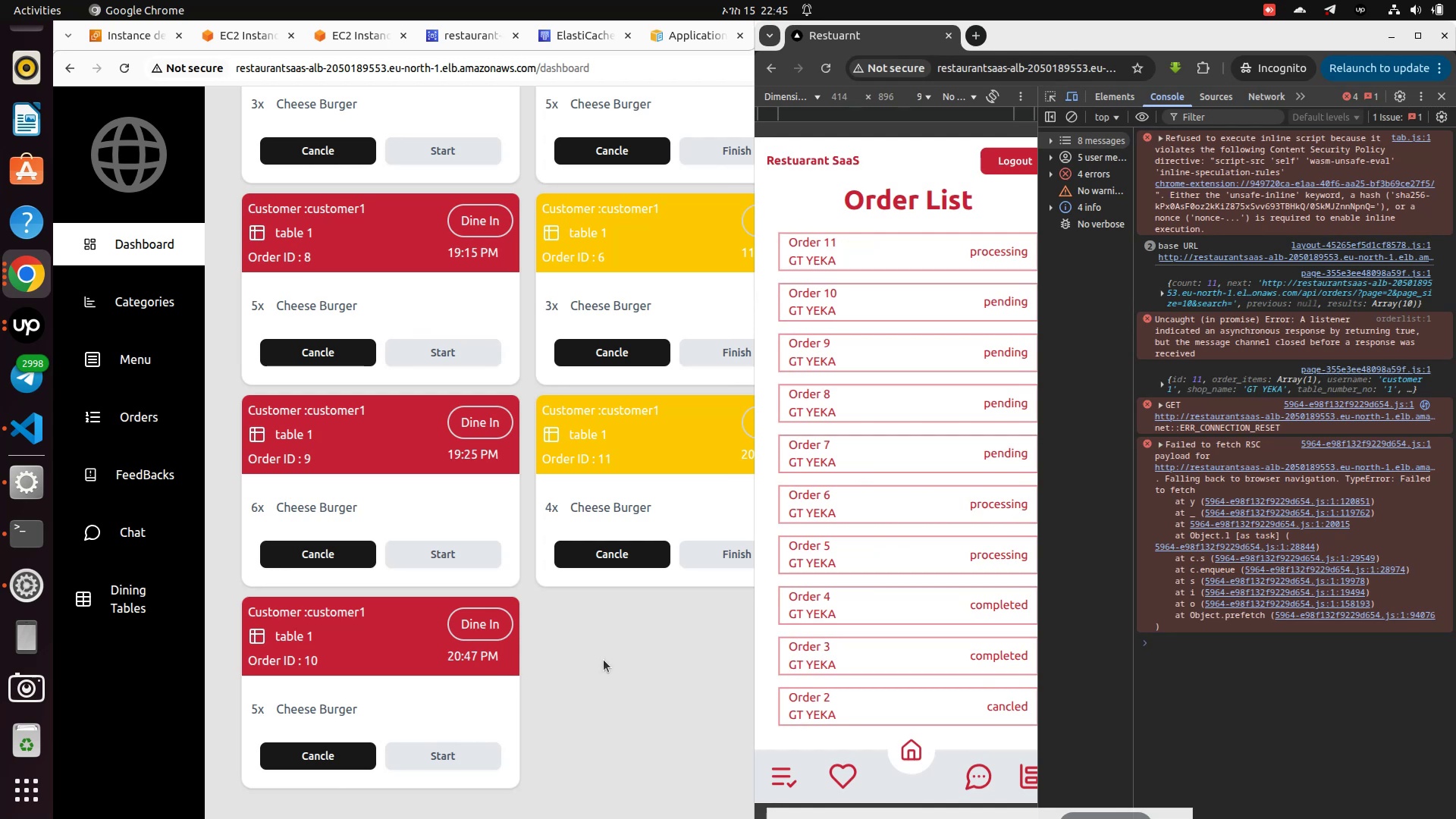 
left_click([604, 660])
 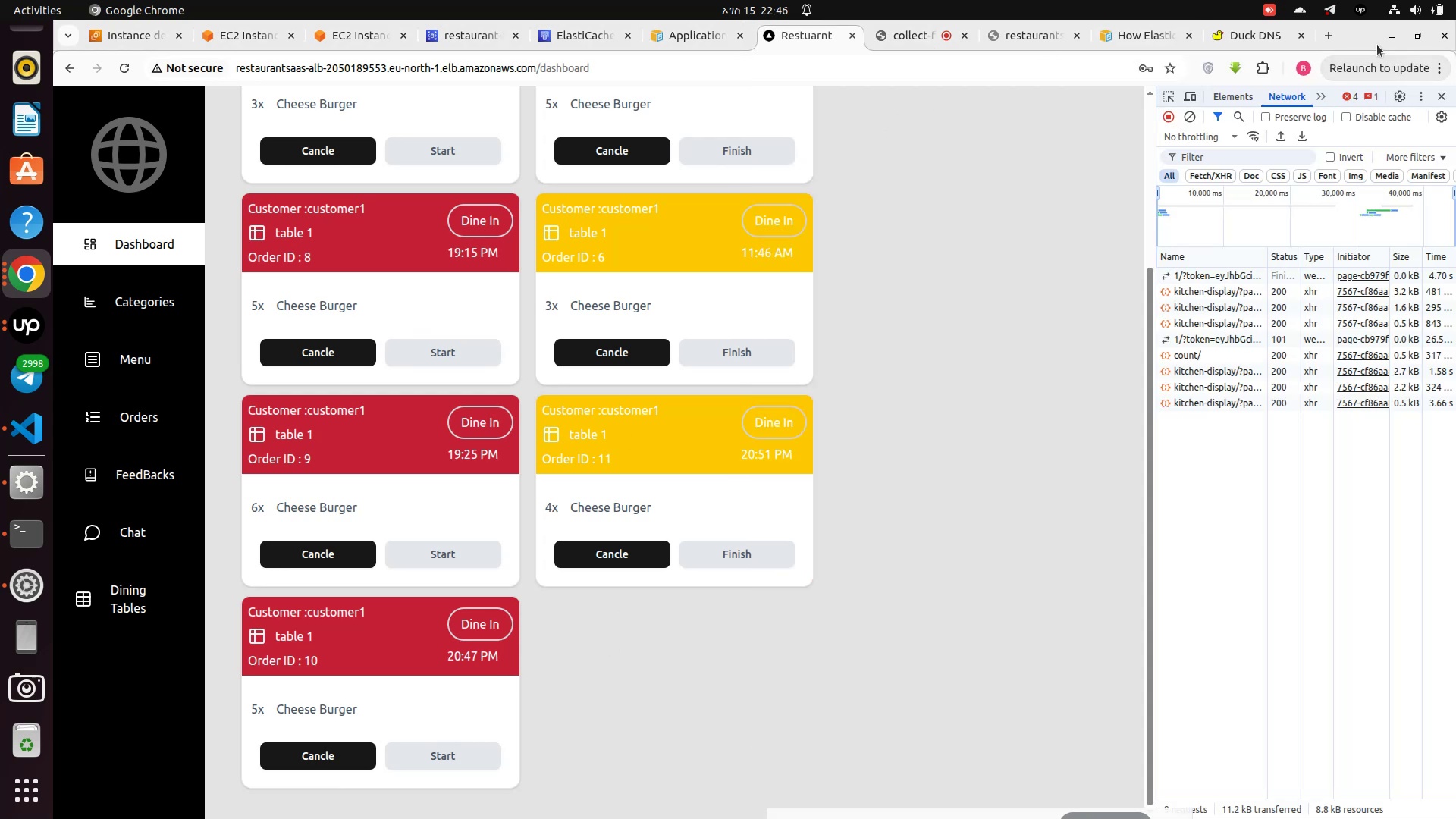 
left_click_drag(start_coordinate=[1369, 33], to_coordinate=[0, 180])
 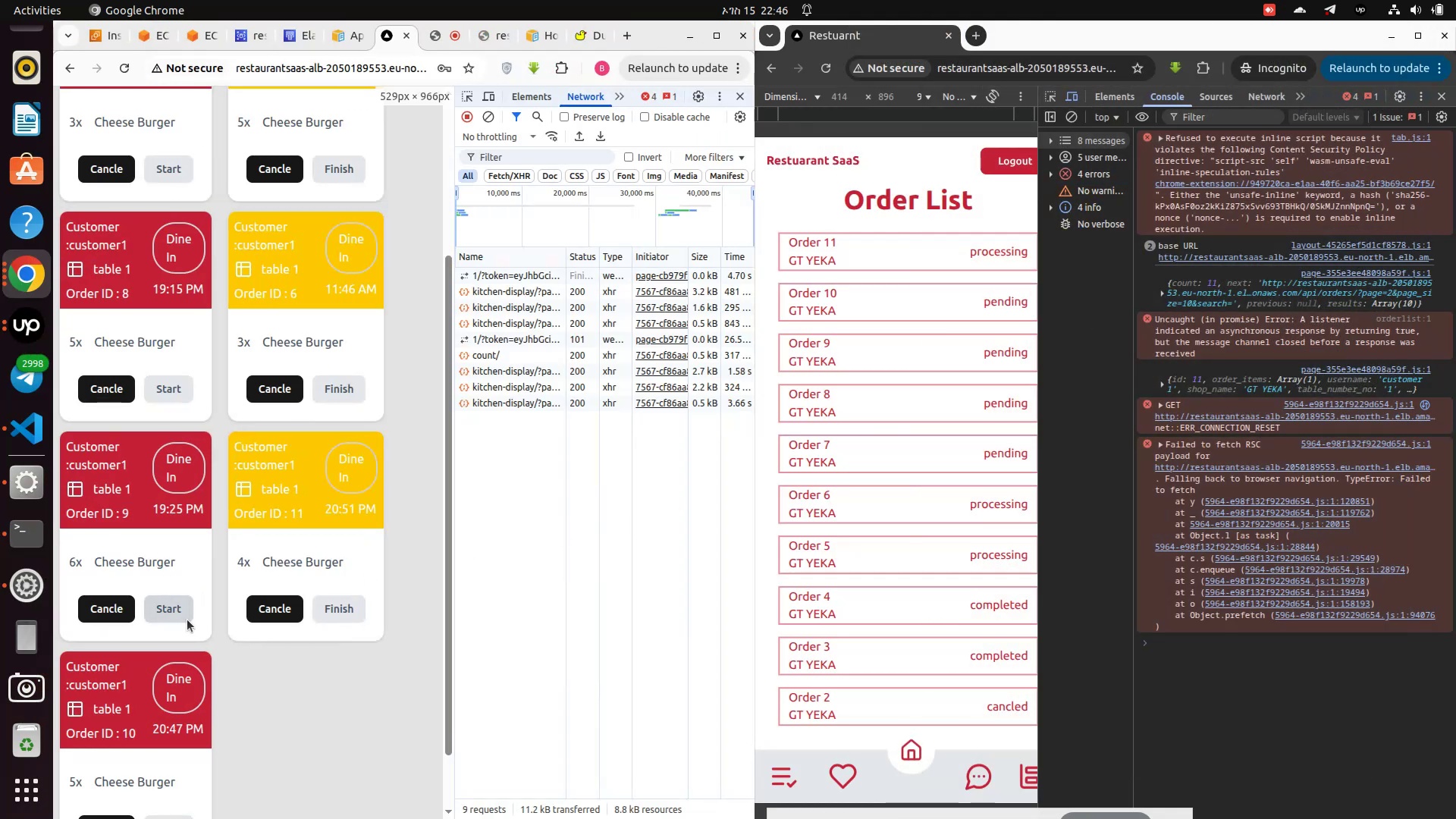 
scroll: coordinate [184, 651], scroll_direction: down, amount: 14.0
 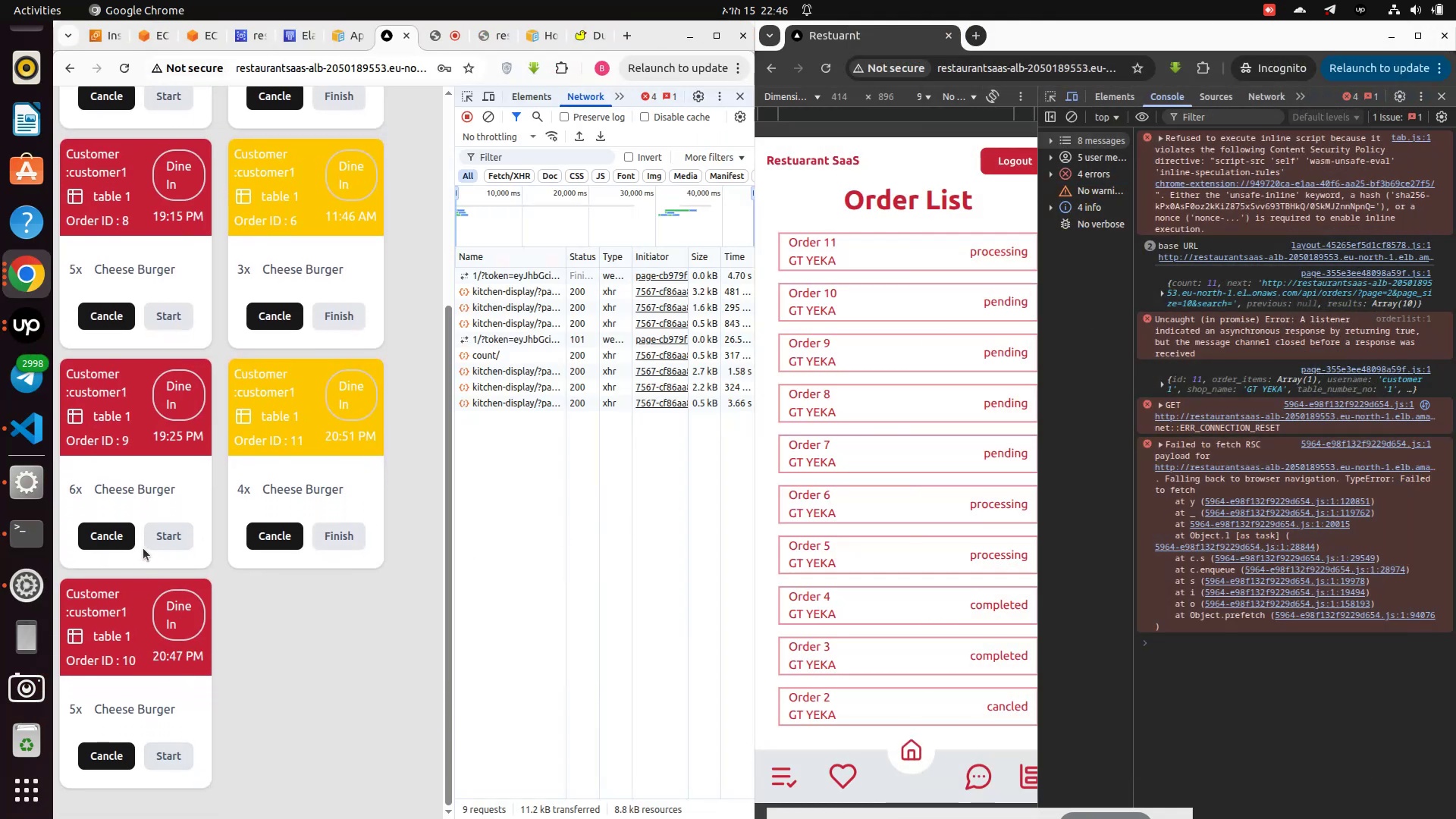 
scroll: coordinate [220, 247], scroll_direction: up, amount: 12.0
 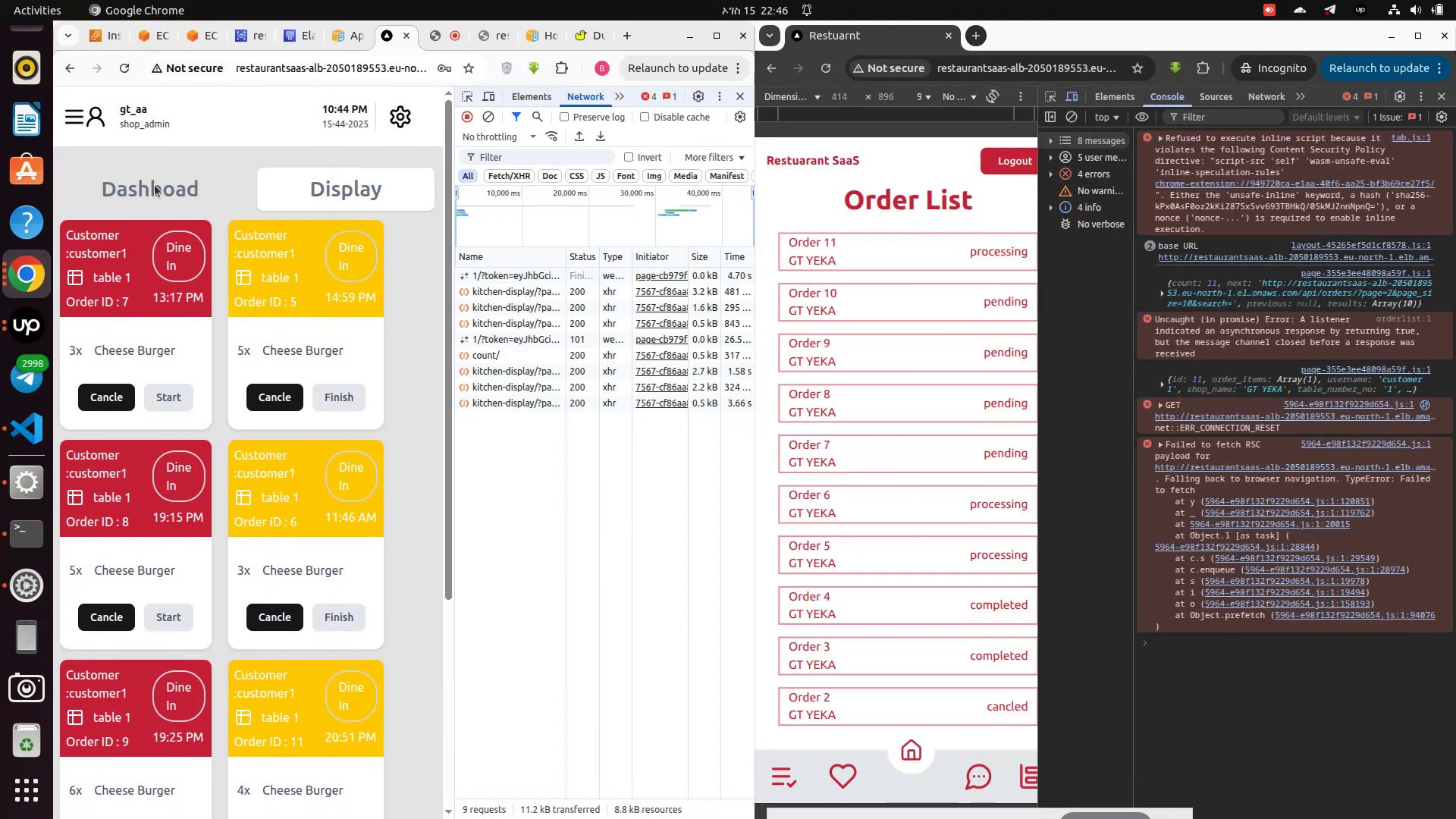 
left_click([155, 185])
 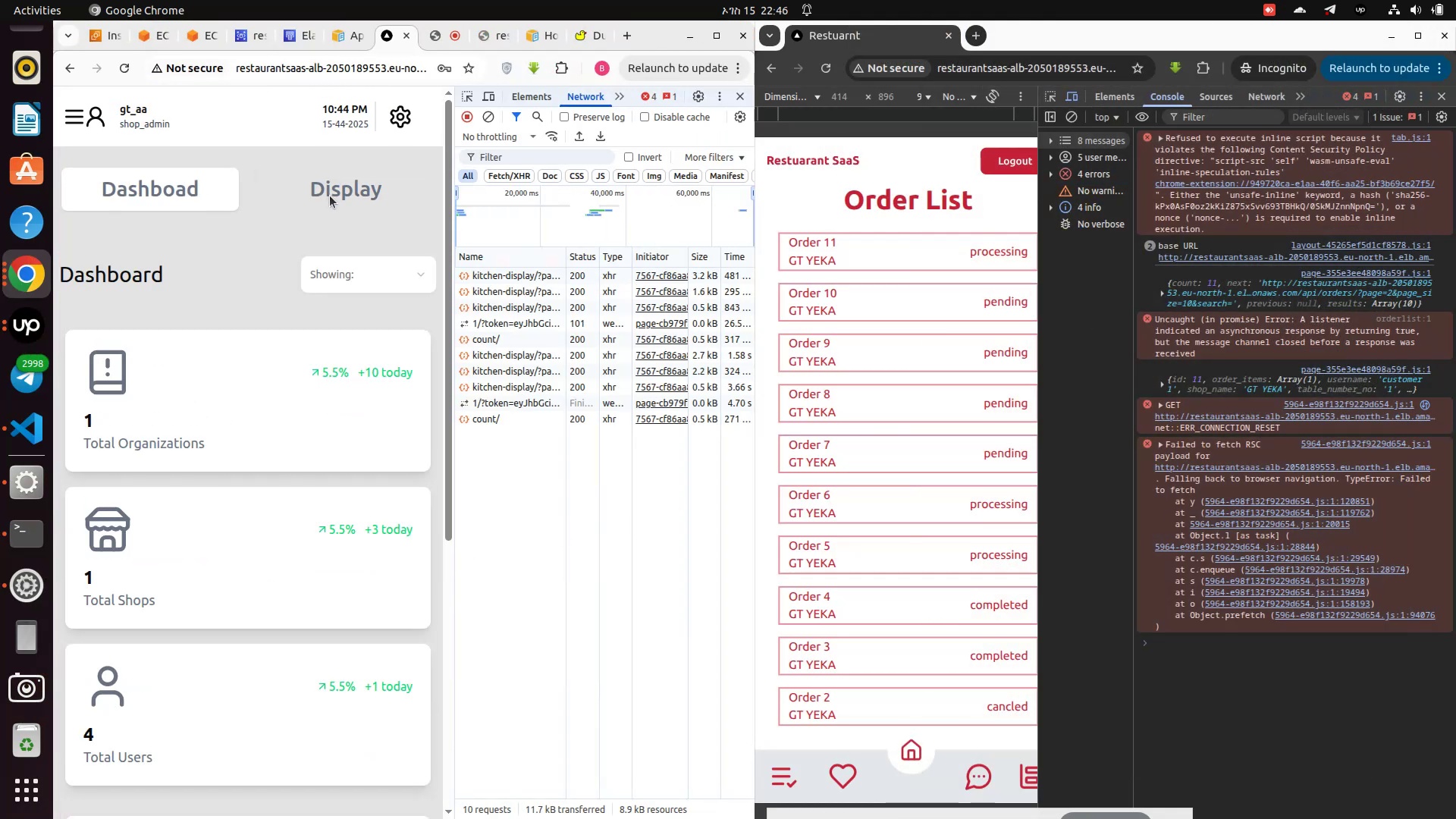 
left_click([330, 196])
 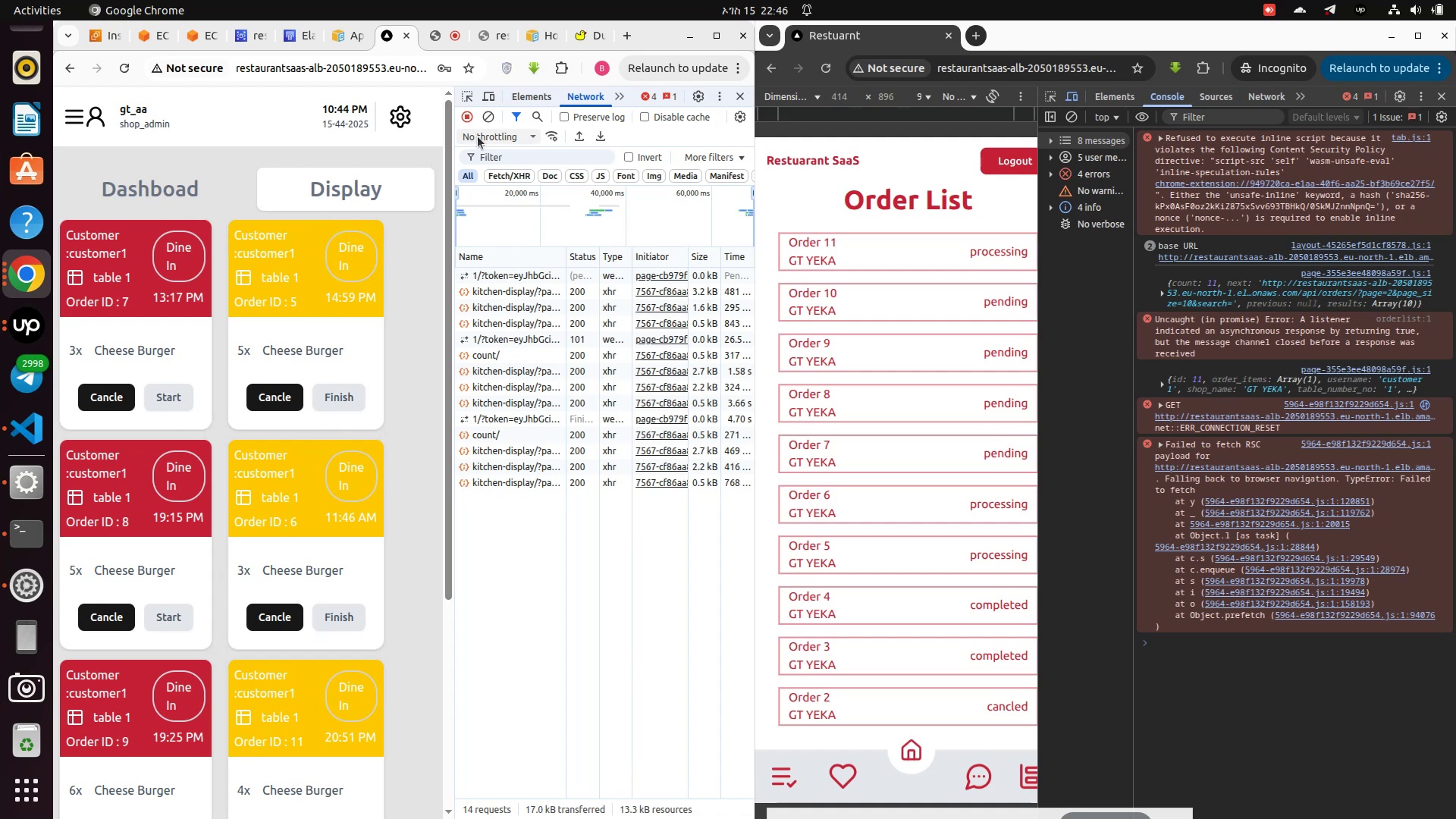 
wait(5.92)
 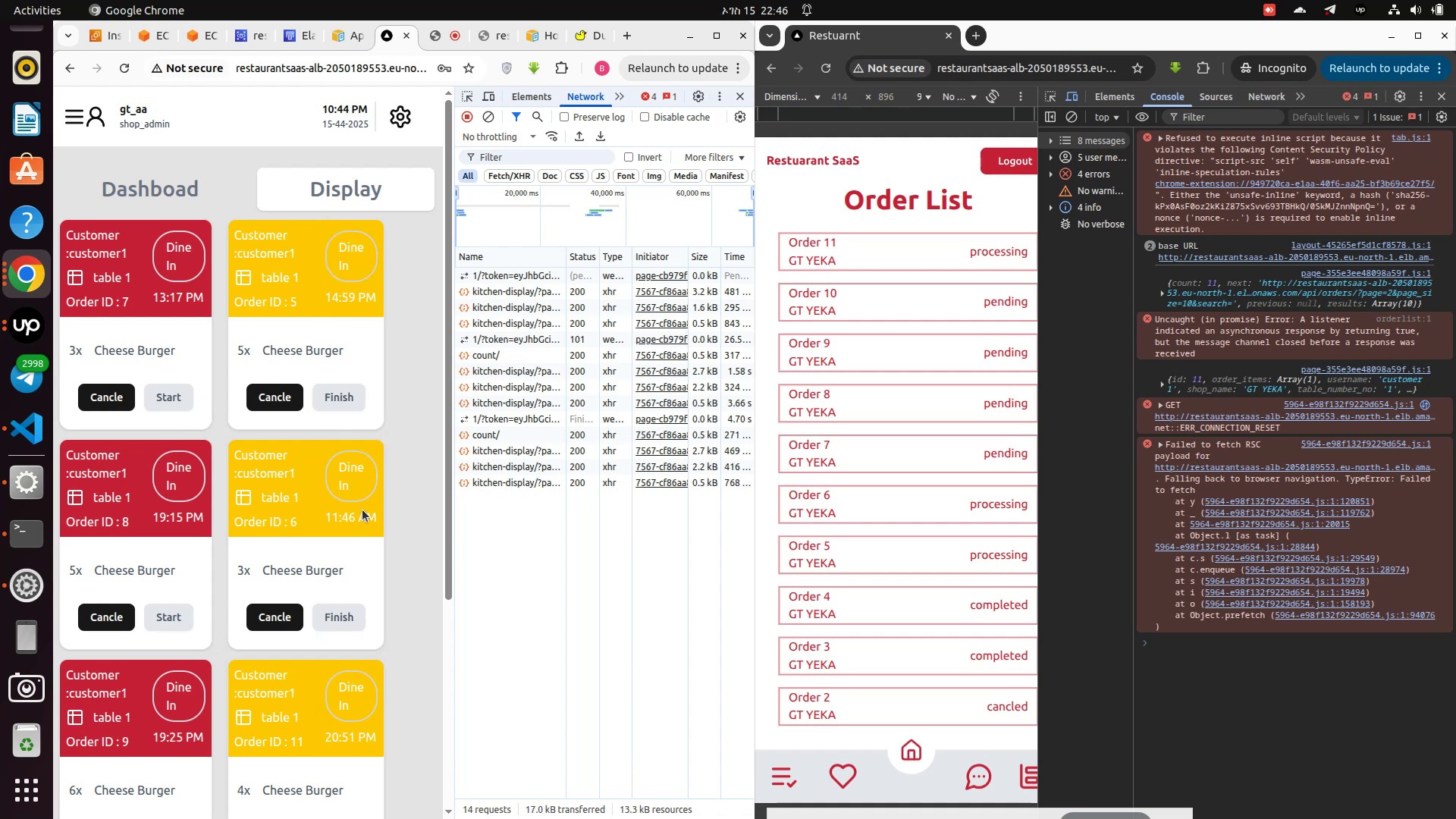 
left_click([143, 185])
 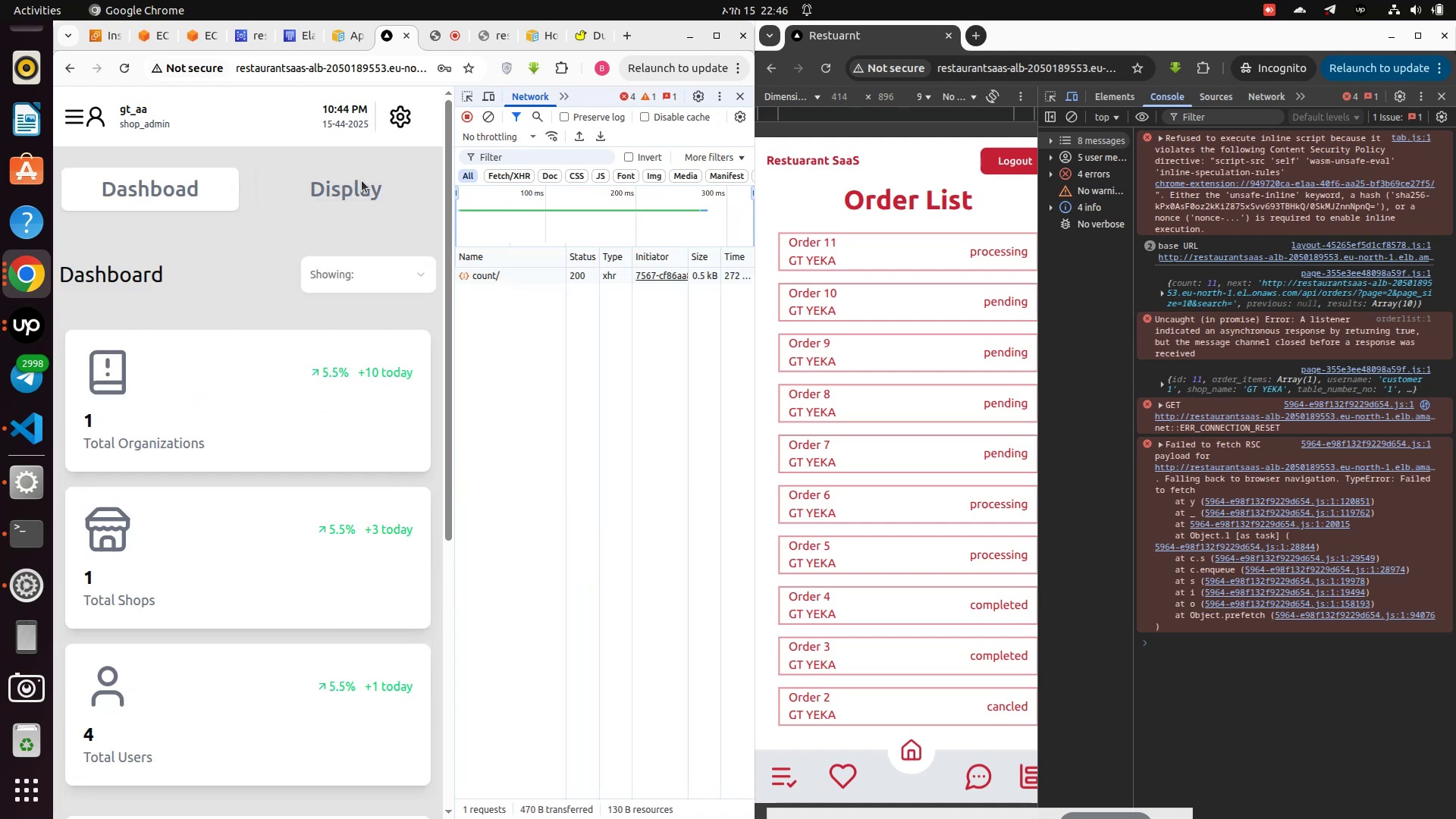 
left_click([362, 181])
 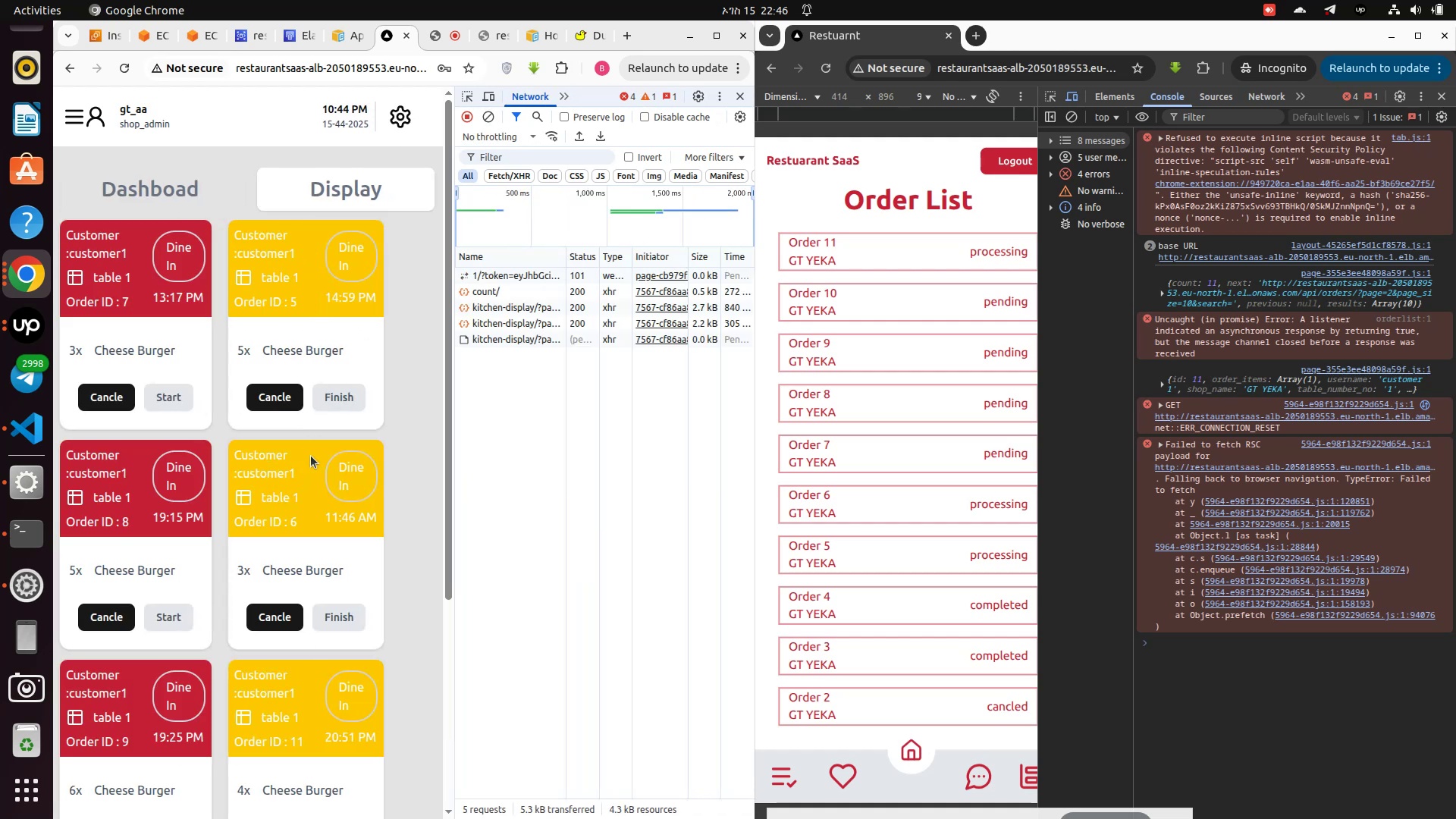 
scroll: coordinate [1079, 786], scroll_direction: down, amount: 15.0
 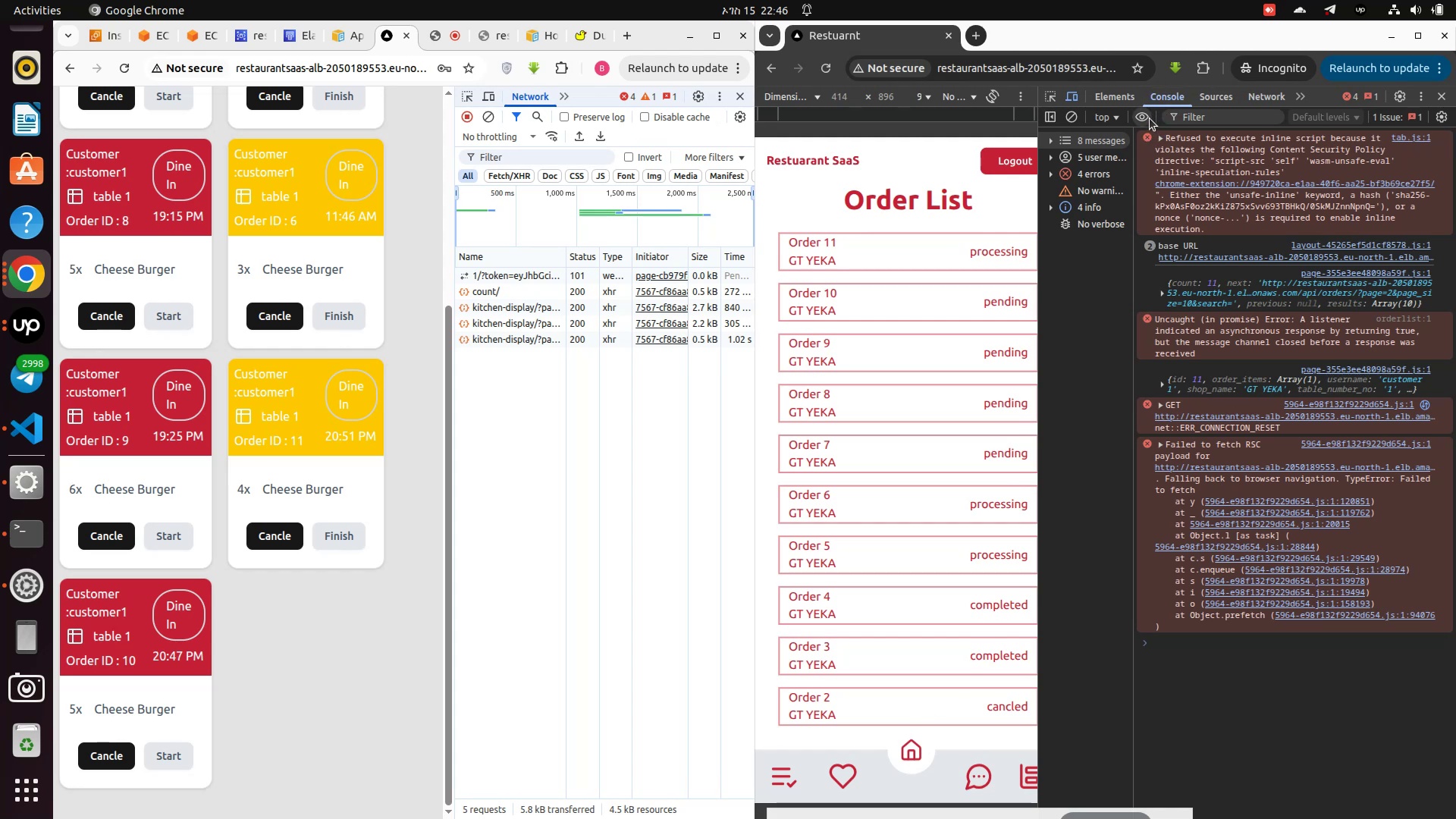 
wait(6.28)
 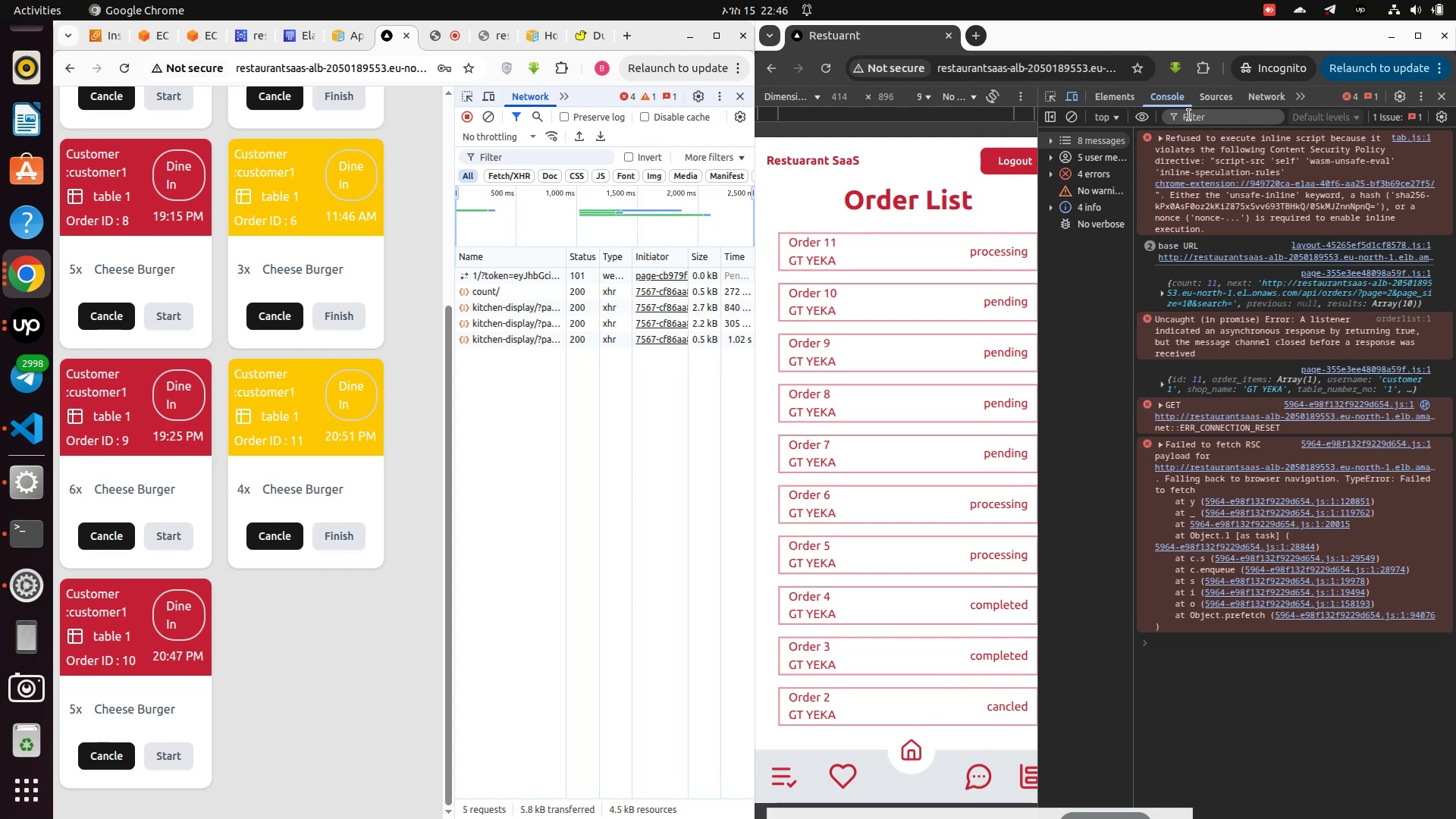 
left_click([1080, 121])
 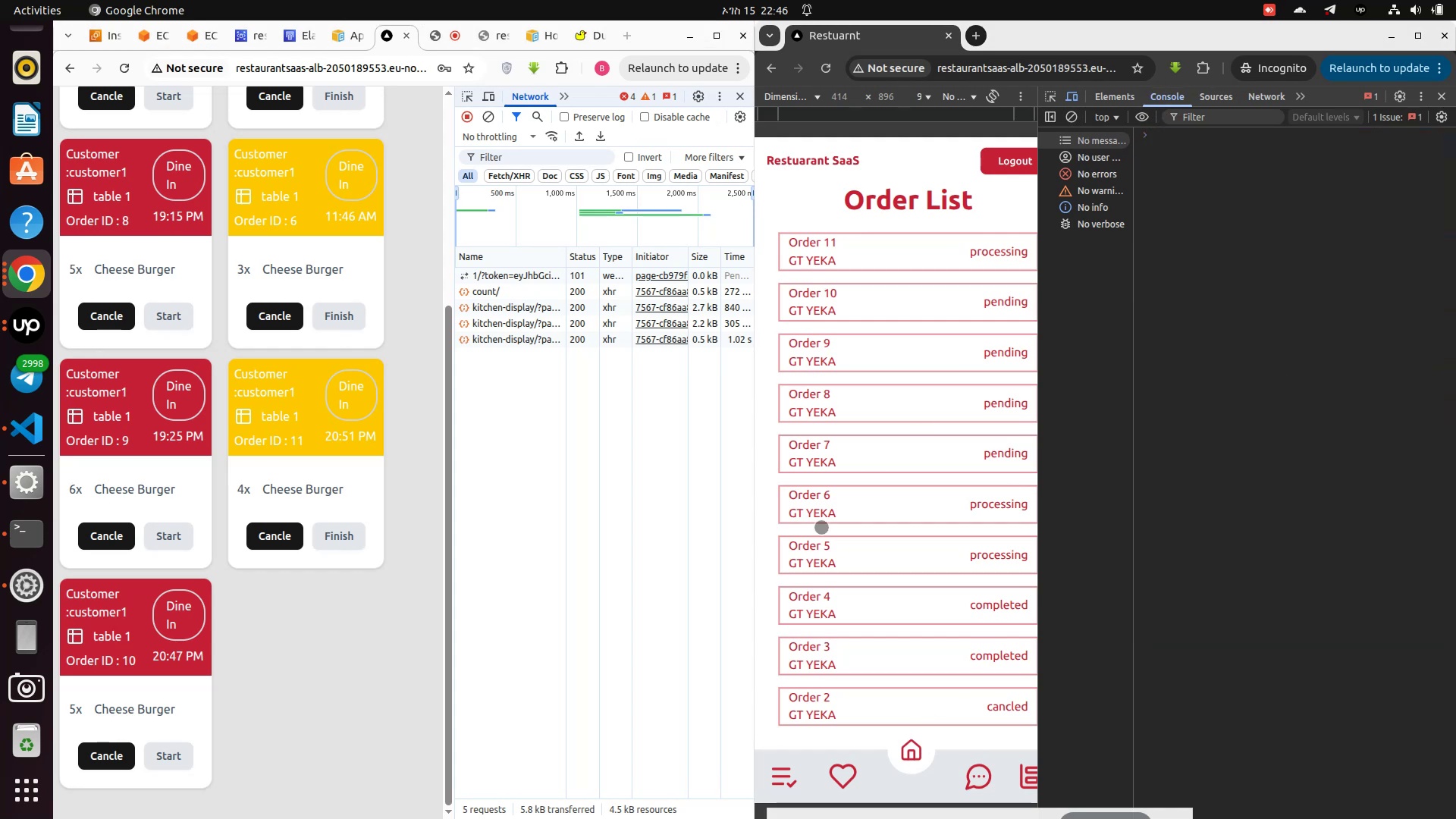 
scroll: coordinate [767, 708], scroll_direction: down, amount: 2.0
 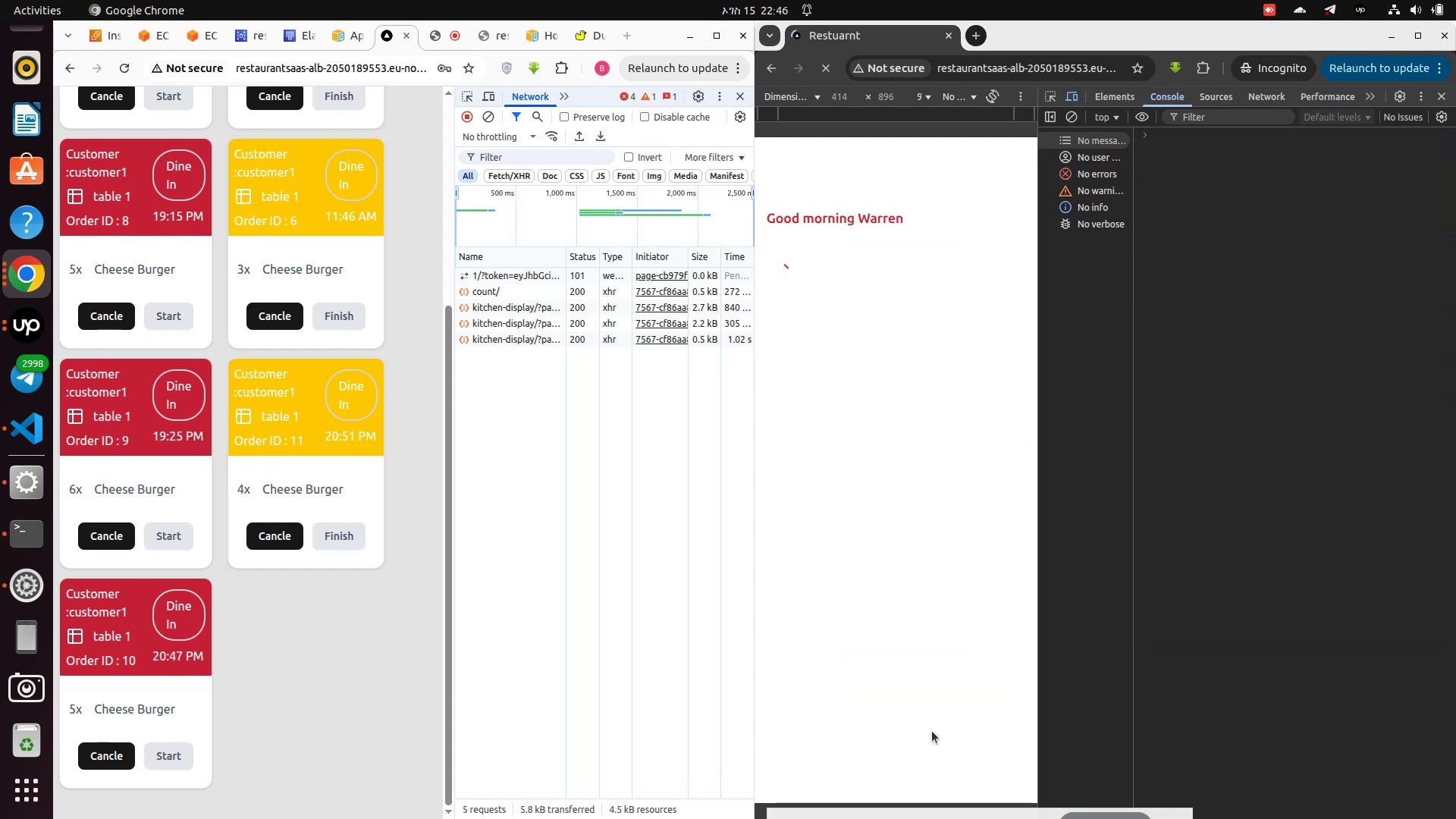 
mouse_move([783, 781])
 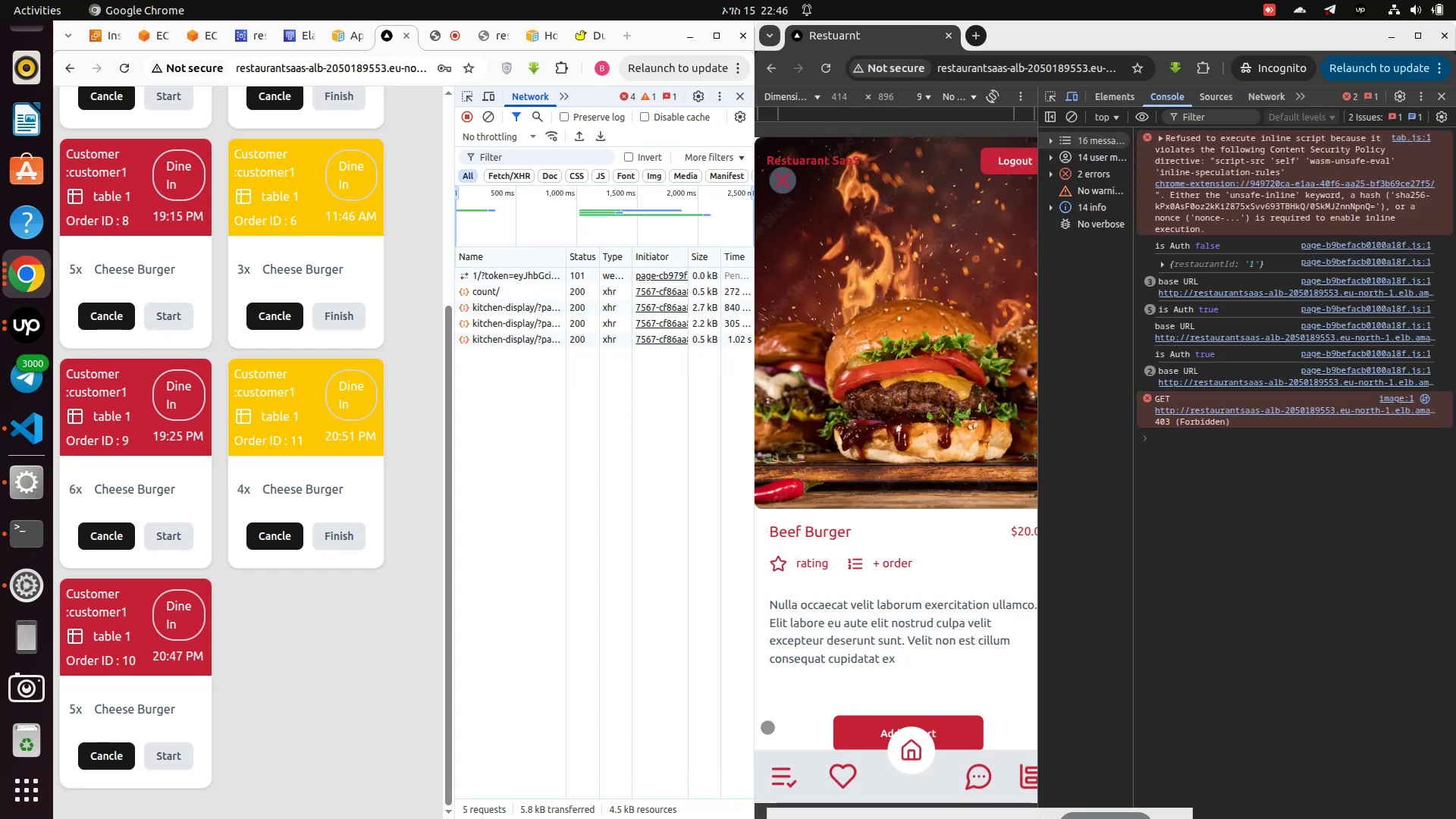 
left_click([790, 777])
 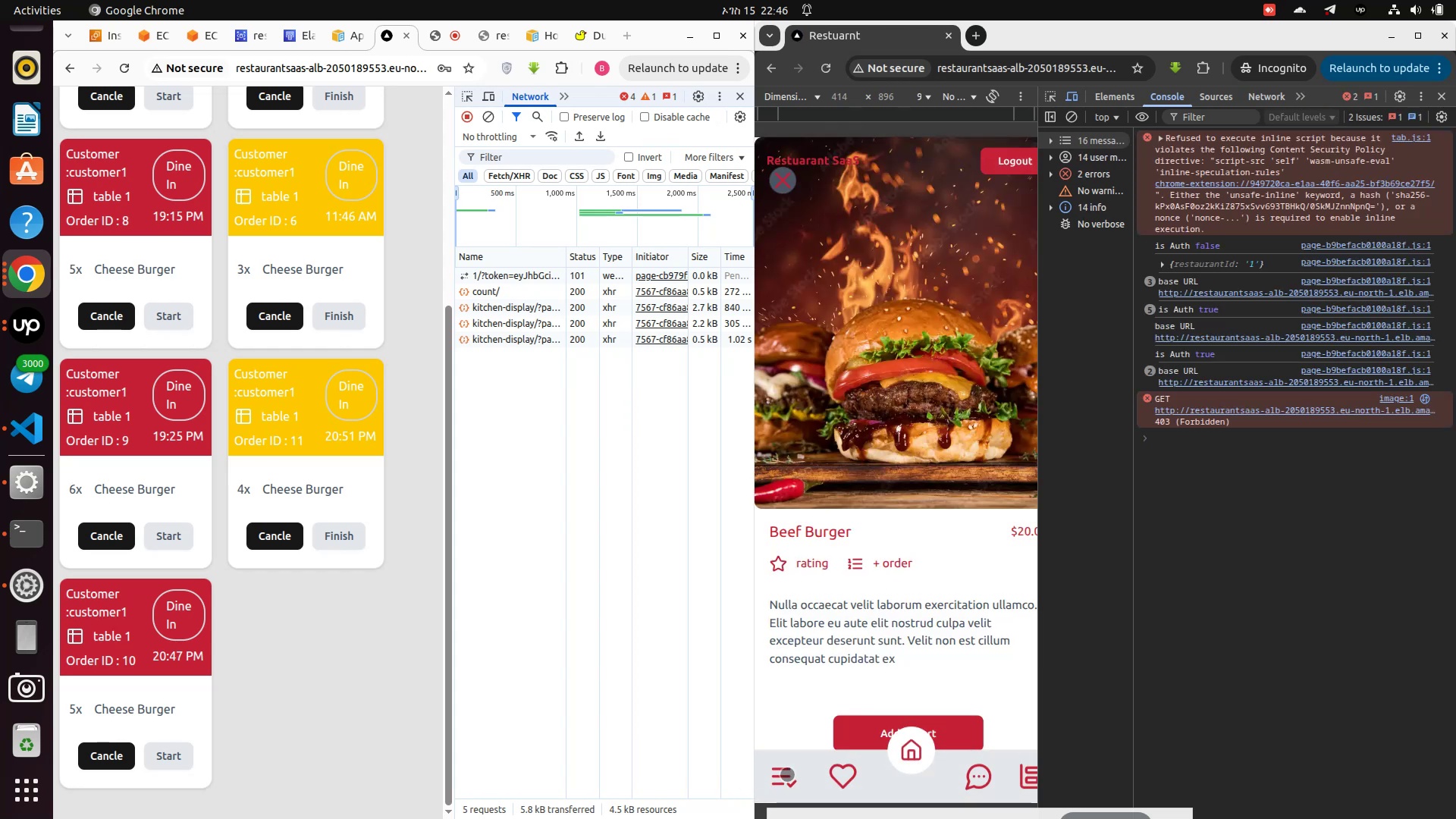 
left_click([787, 774])
 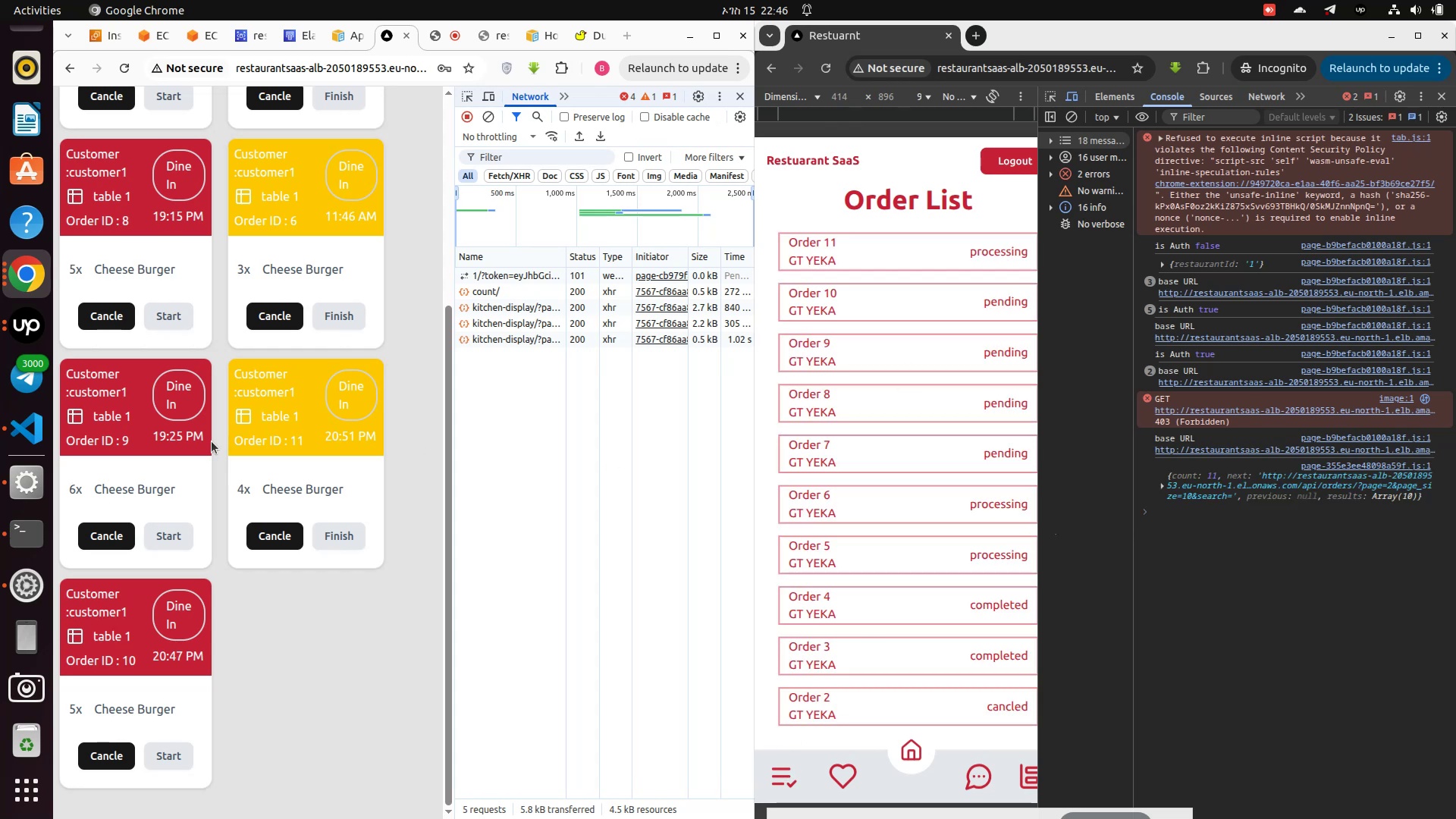 
wait(11.64)
 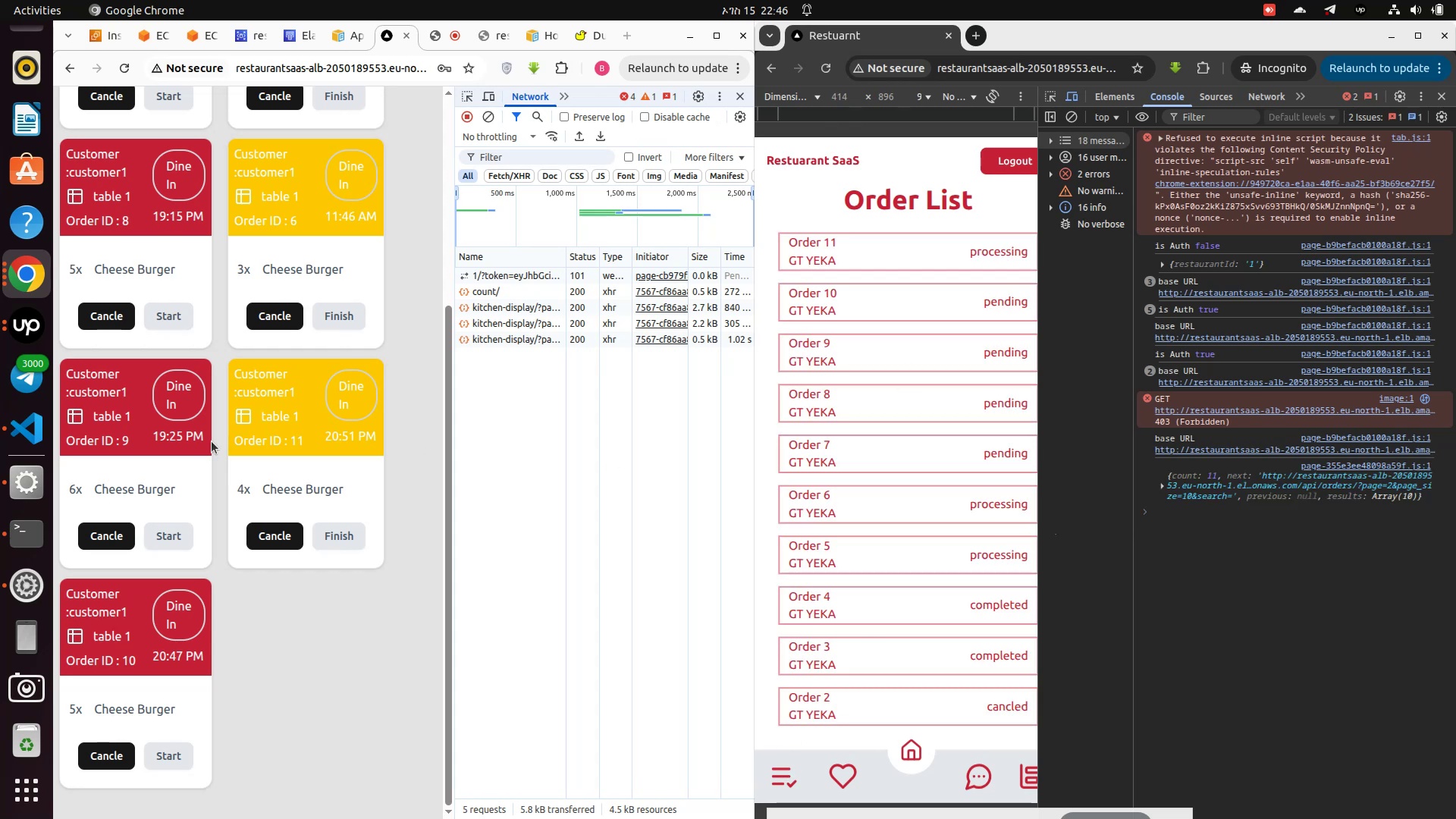 
left_click([174, 761])
 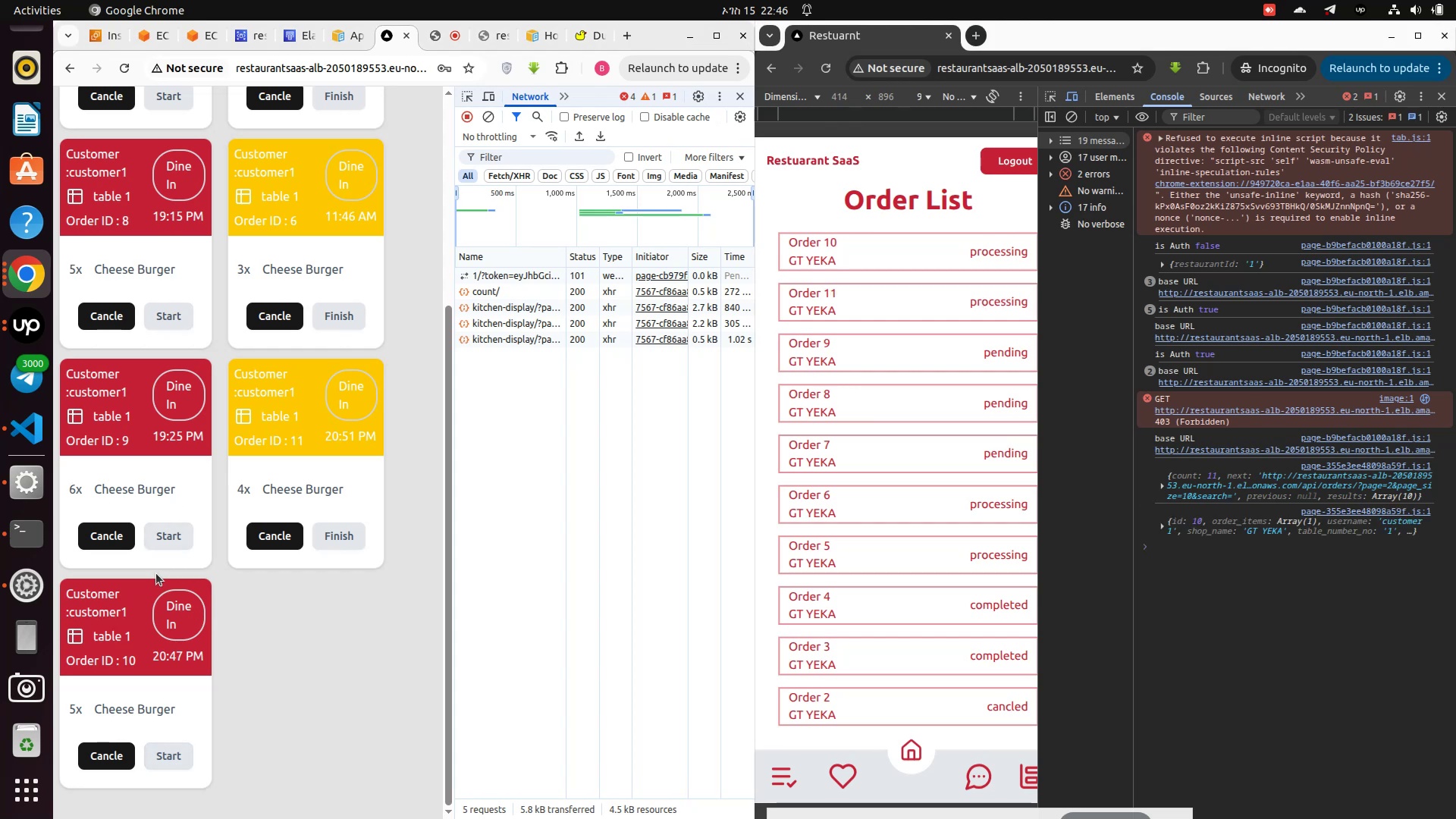 
wait(6.42)
 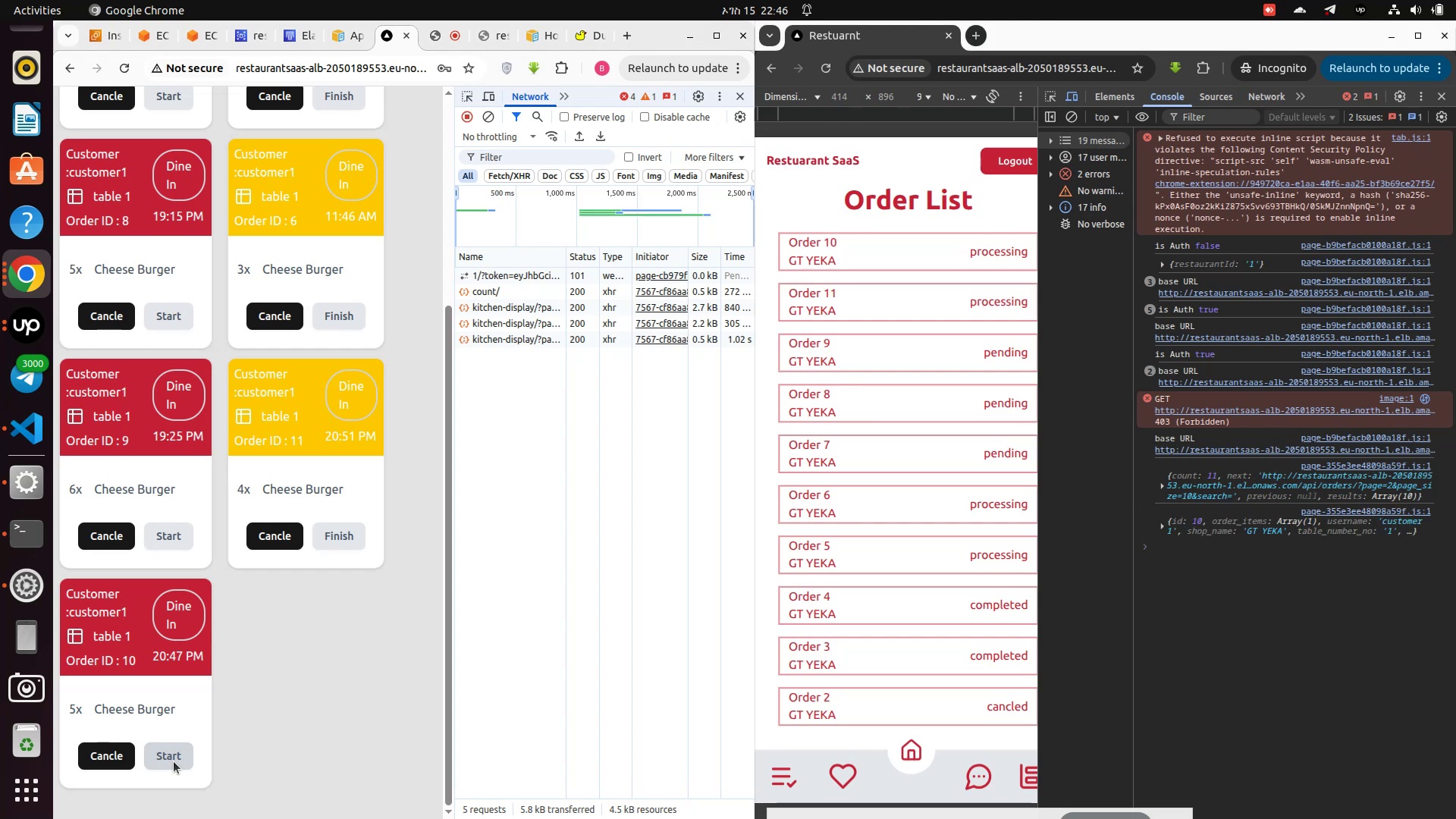 
left_click([105, 753])
 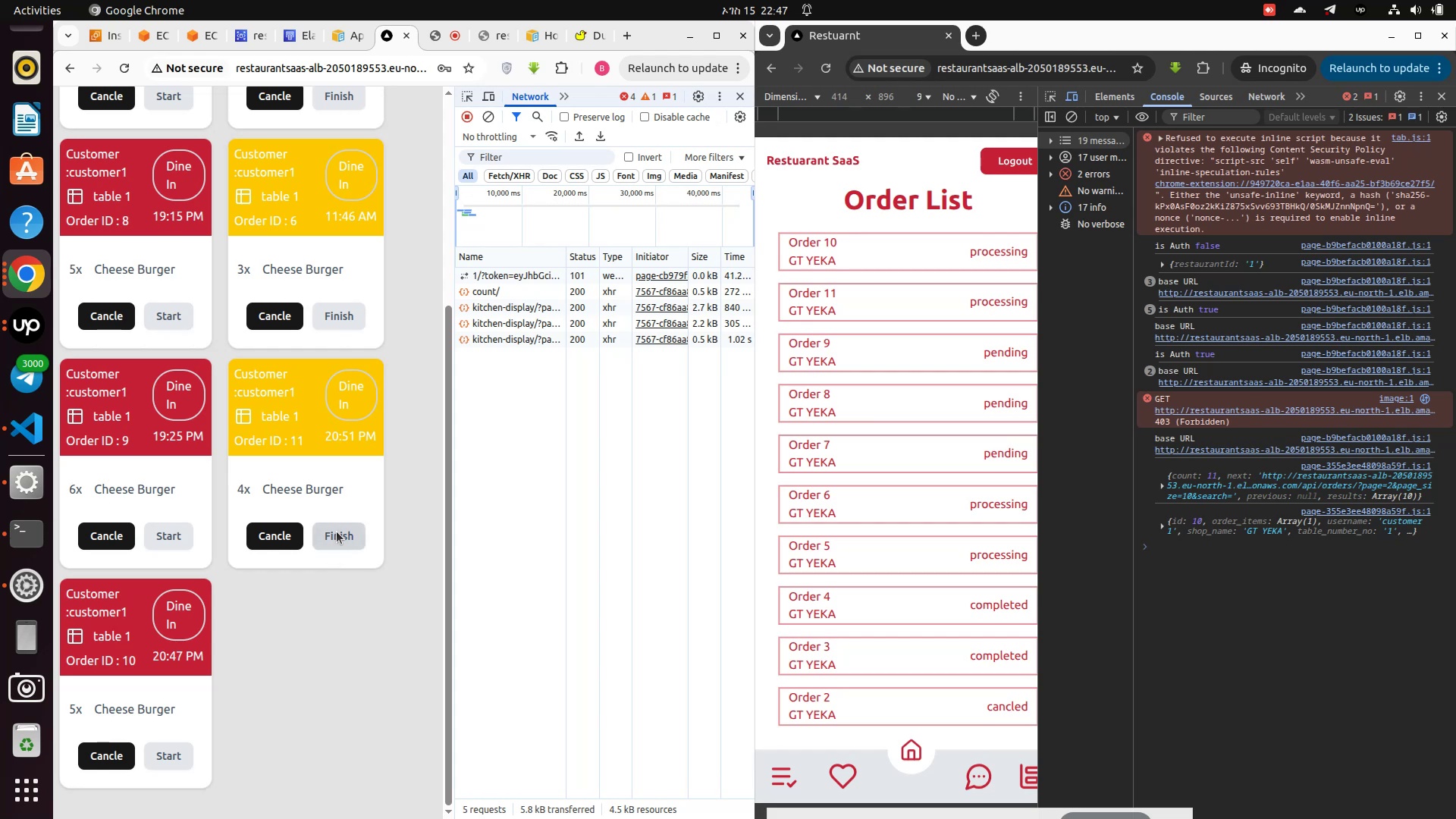 
wait(5.67)
 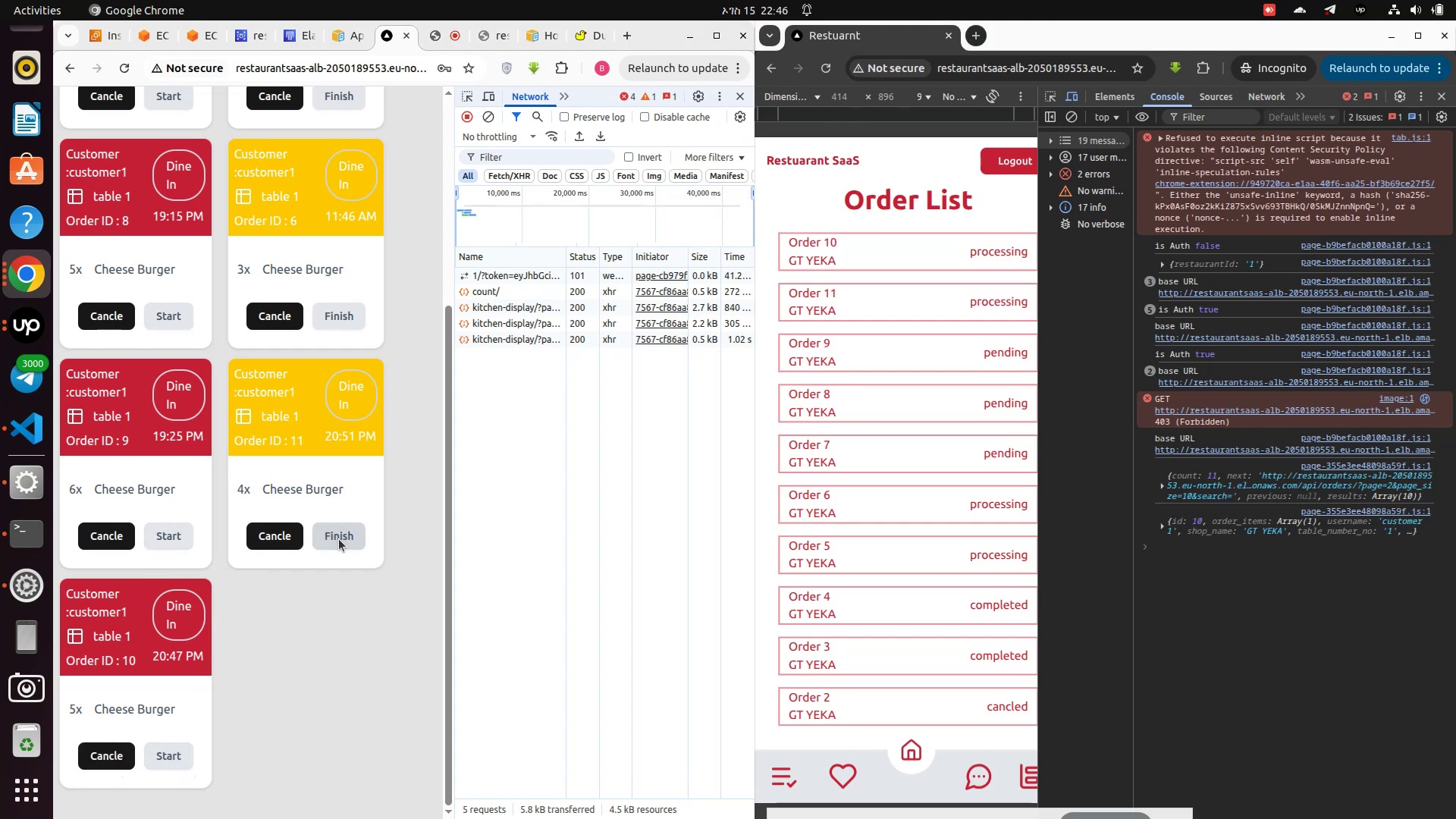 
scroll: coordinate [320, 520], scroll_direction: up, amount: 11.0
 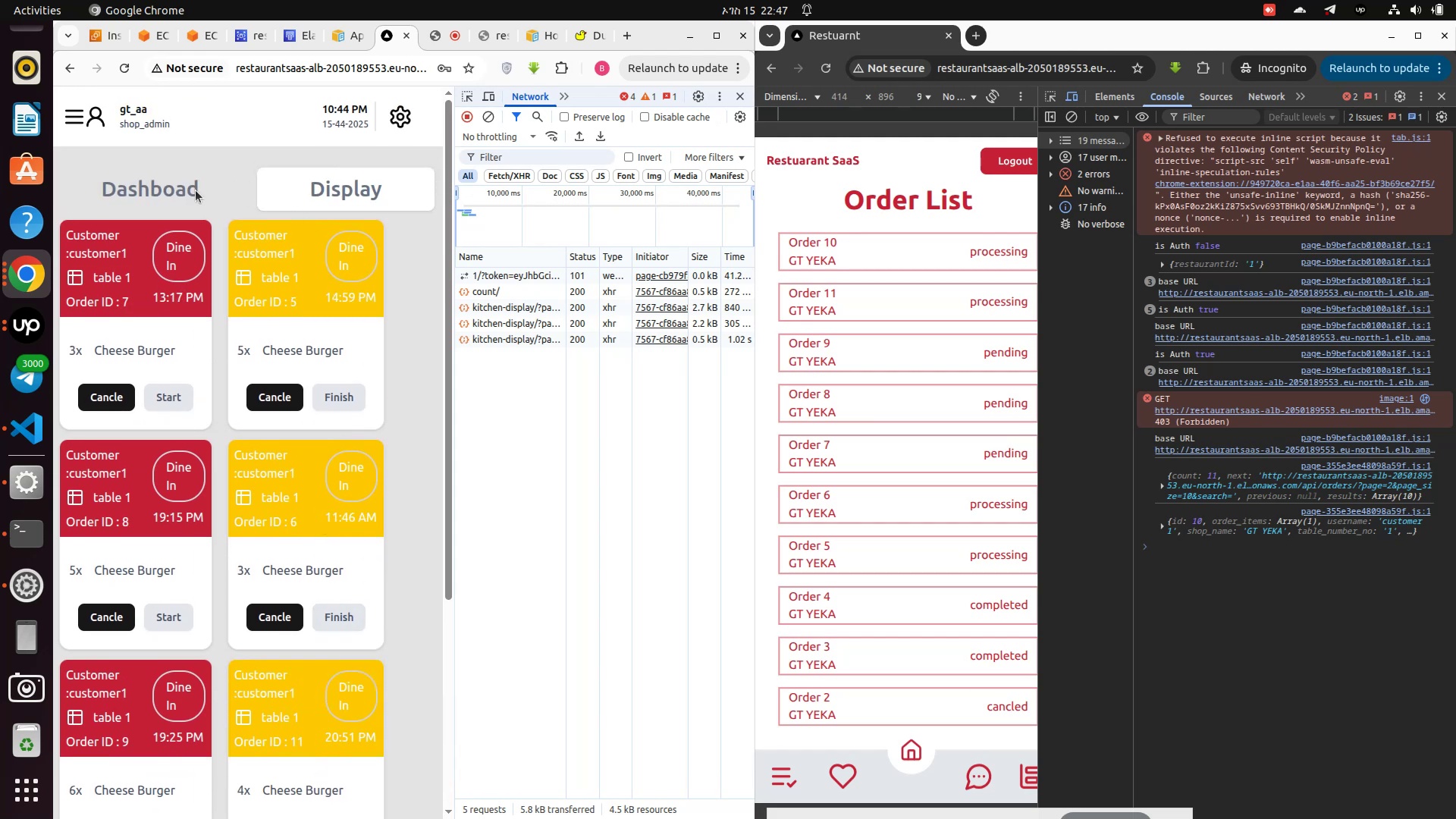 
left_click([196, 190])
 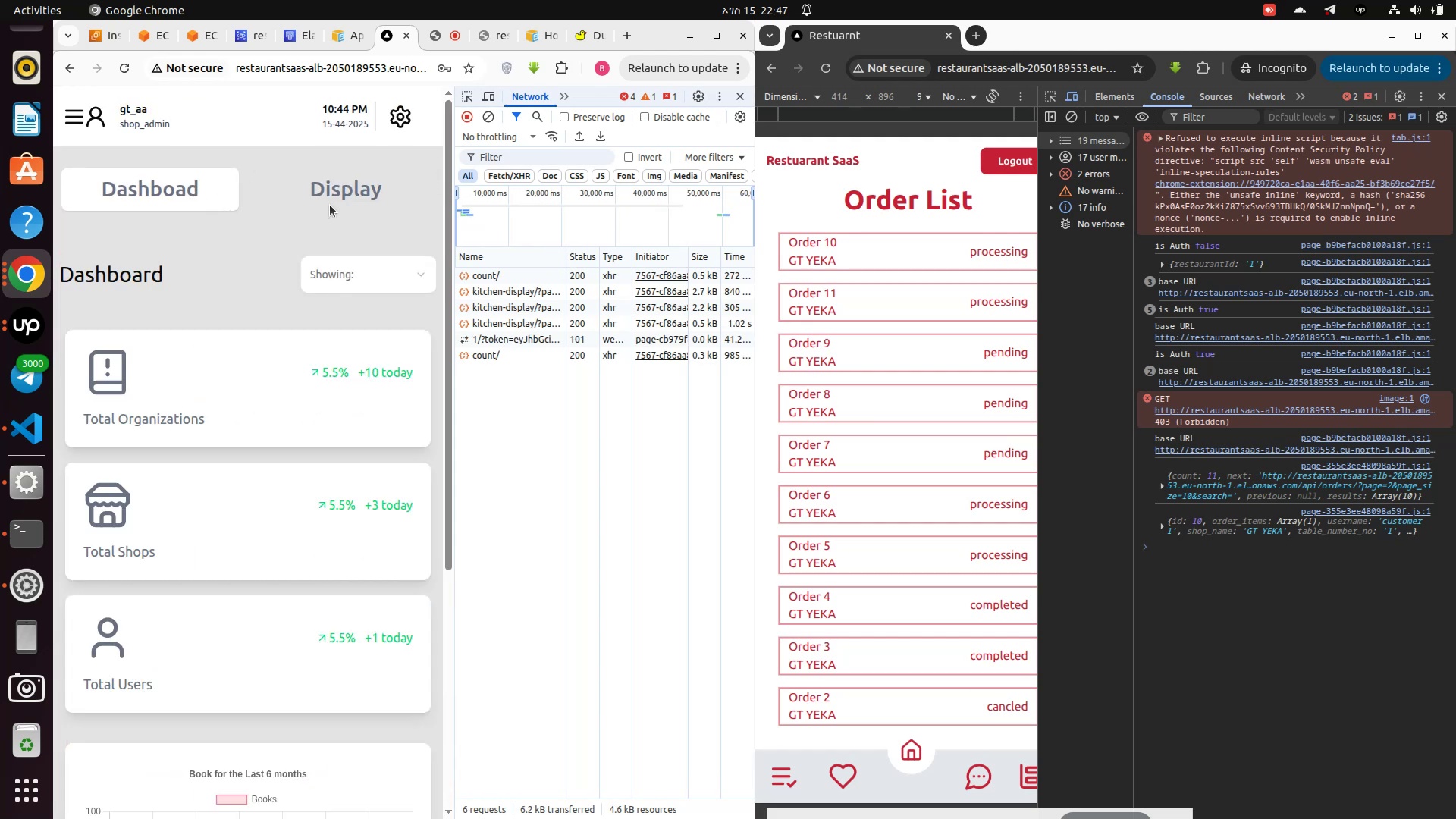 
left_click([330, 205])
 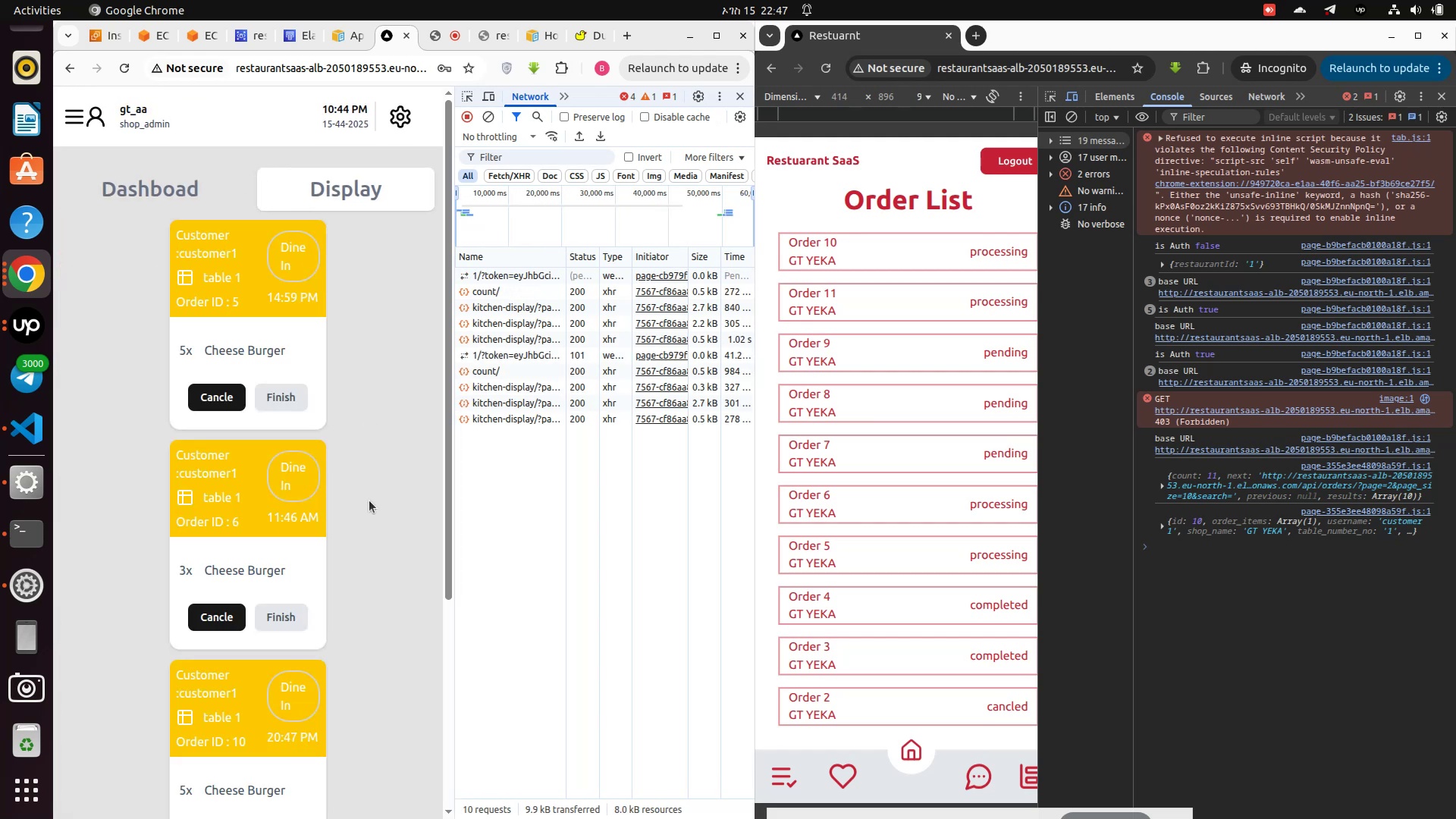 
scroll: coordinate [344, 603], scroll_direction: down, amount: 8.0
 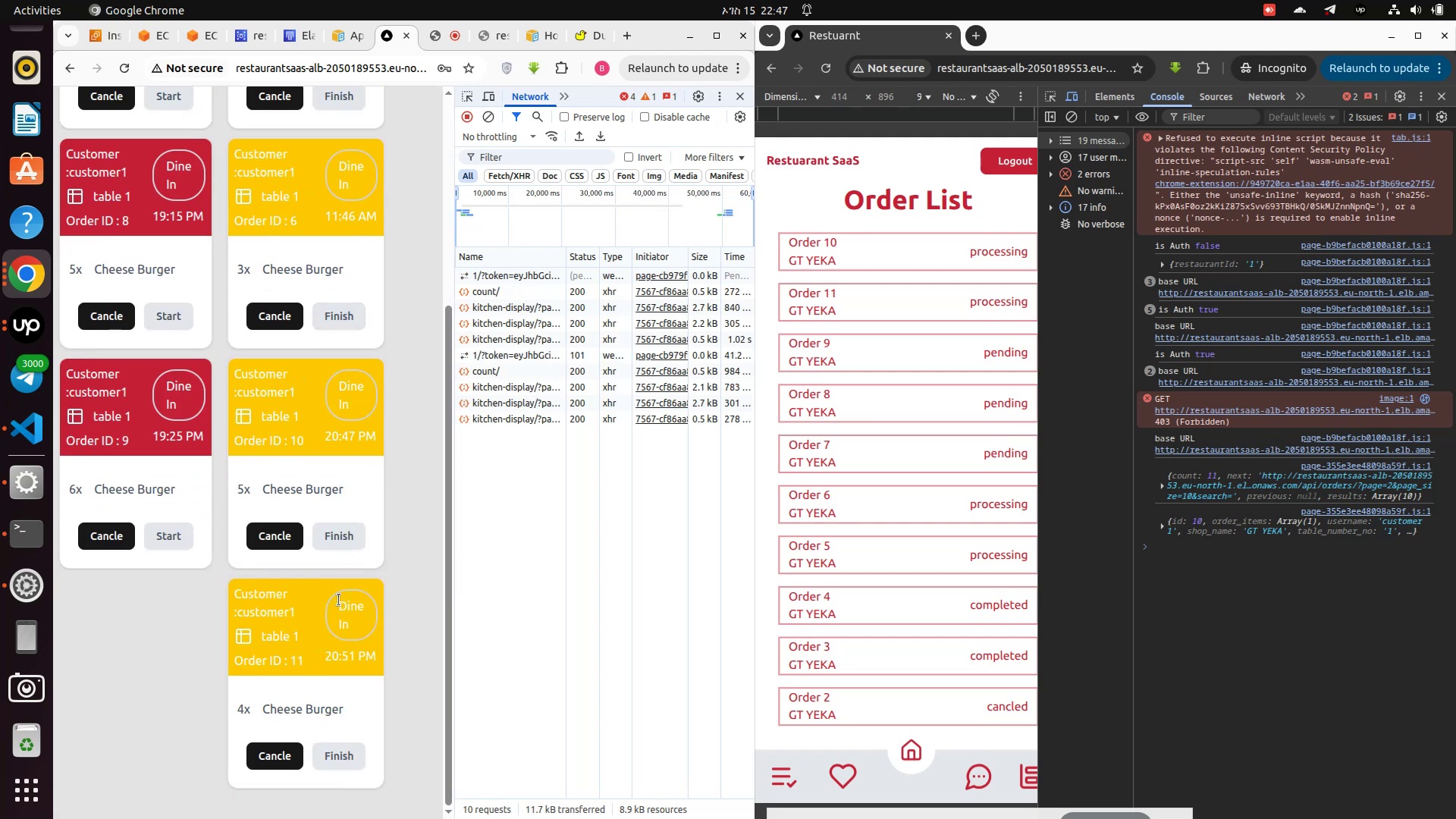 
scroll: coordinate [334, 587], scroll_direction: none, amount: 0.0
 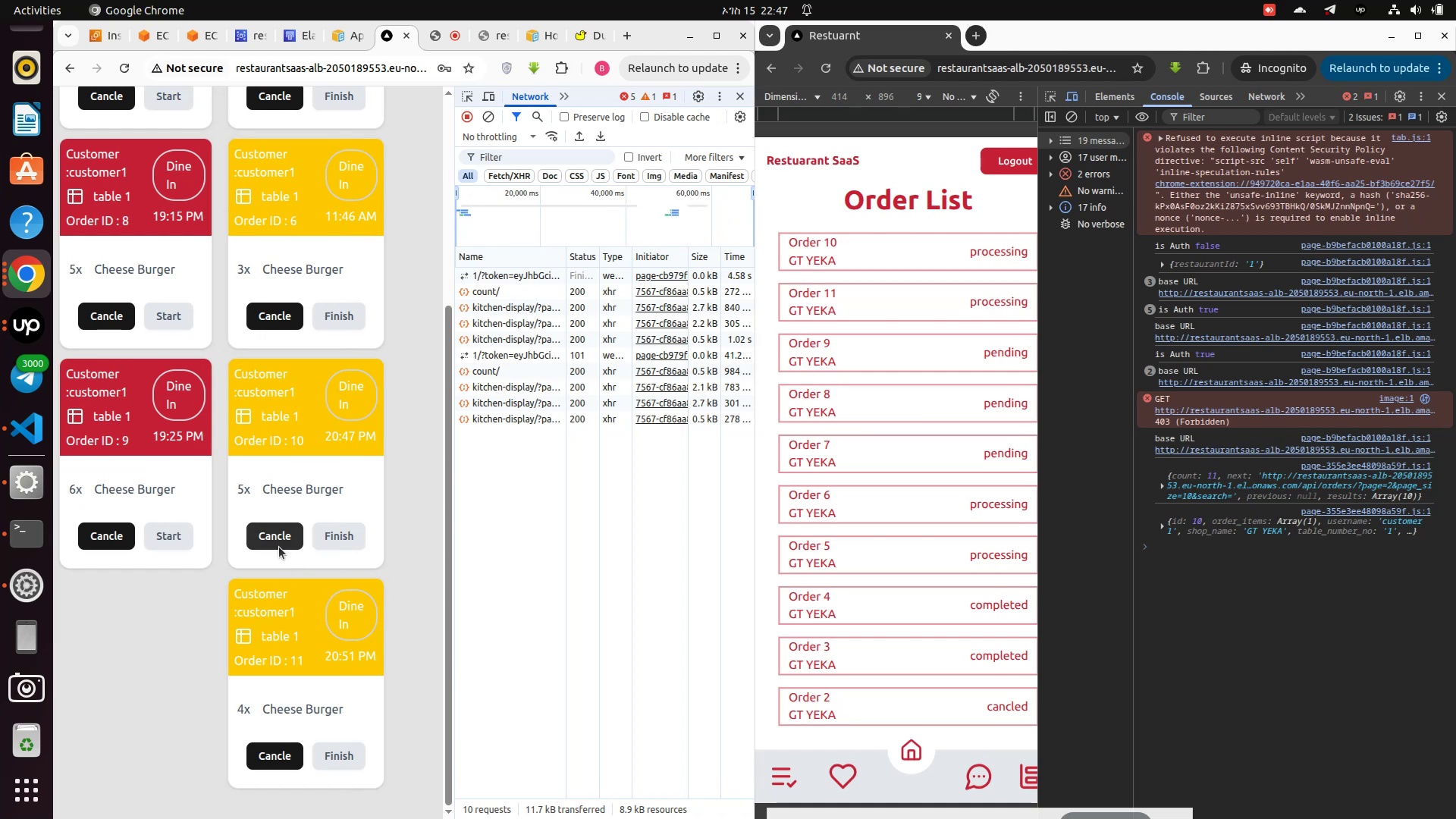 
wait(12.18)
 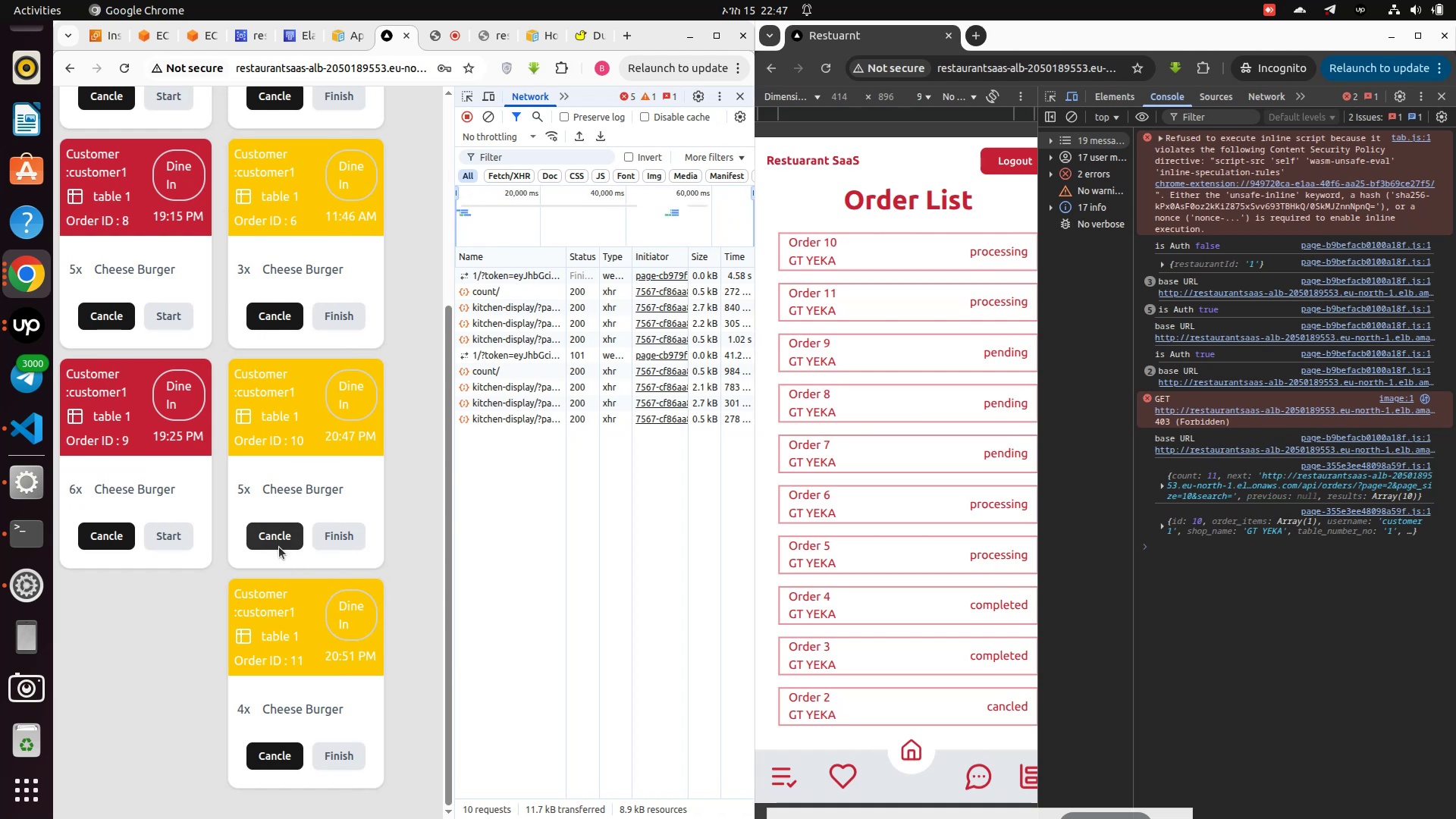 
scroll: coordinate [347, 586], scroll_direction: up, amount: 2.0
 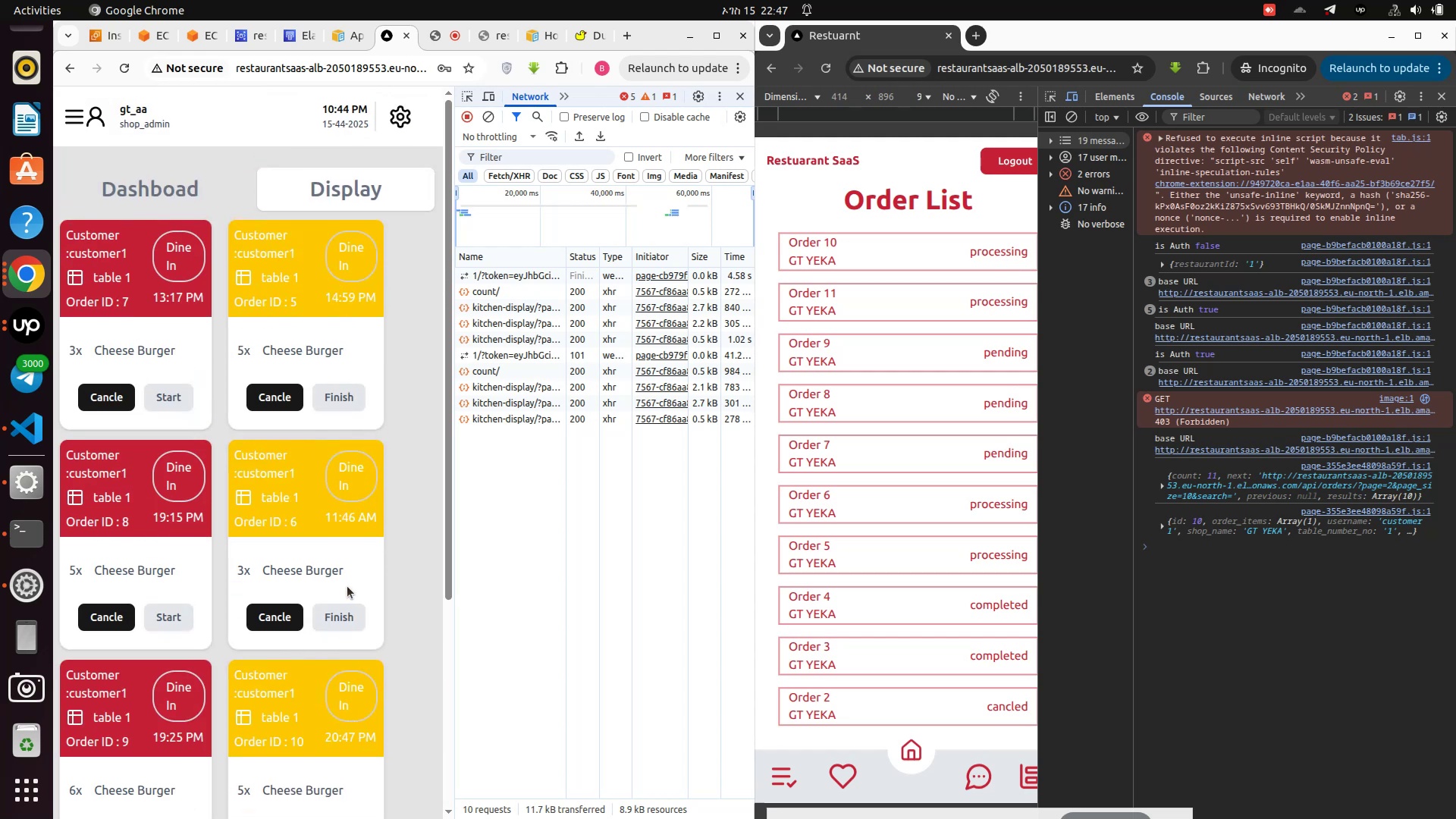 
scroll: coordinate [347, 588], scroll_direction: down, amount: 2.0
 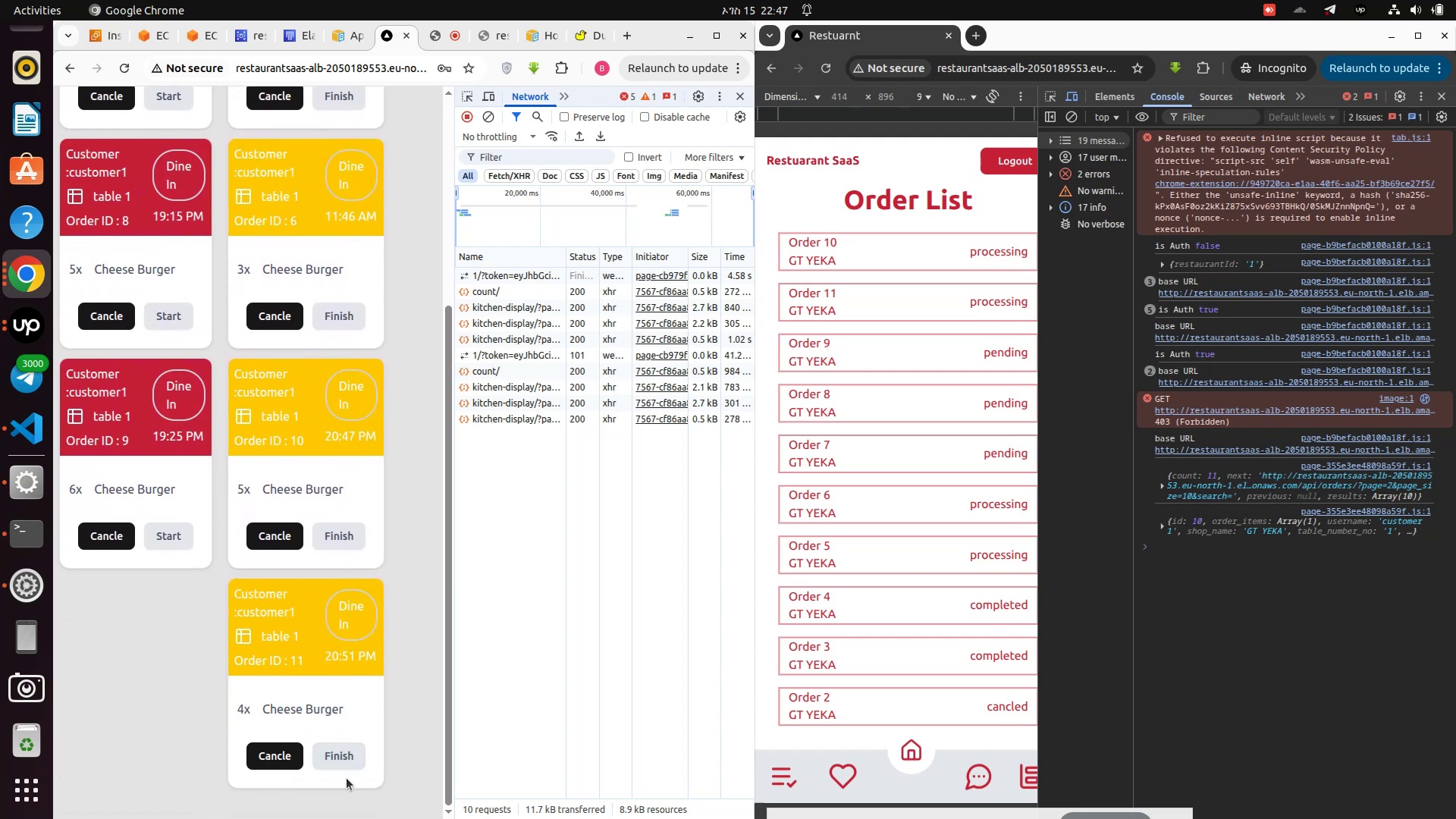 
left_click([337, 758])
 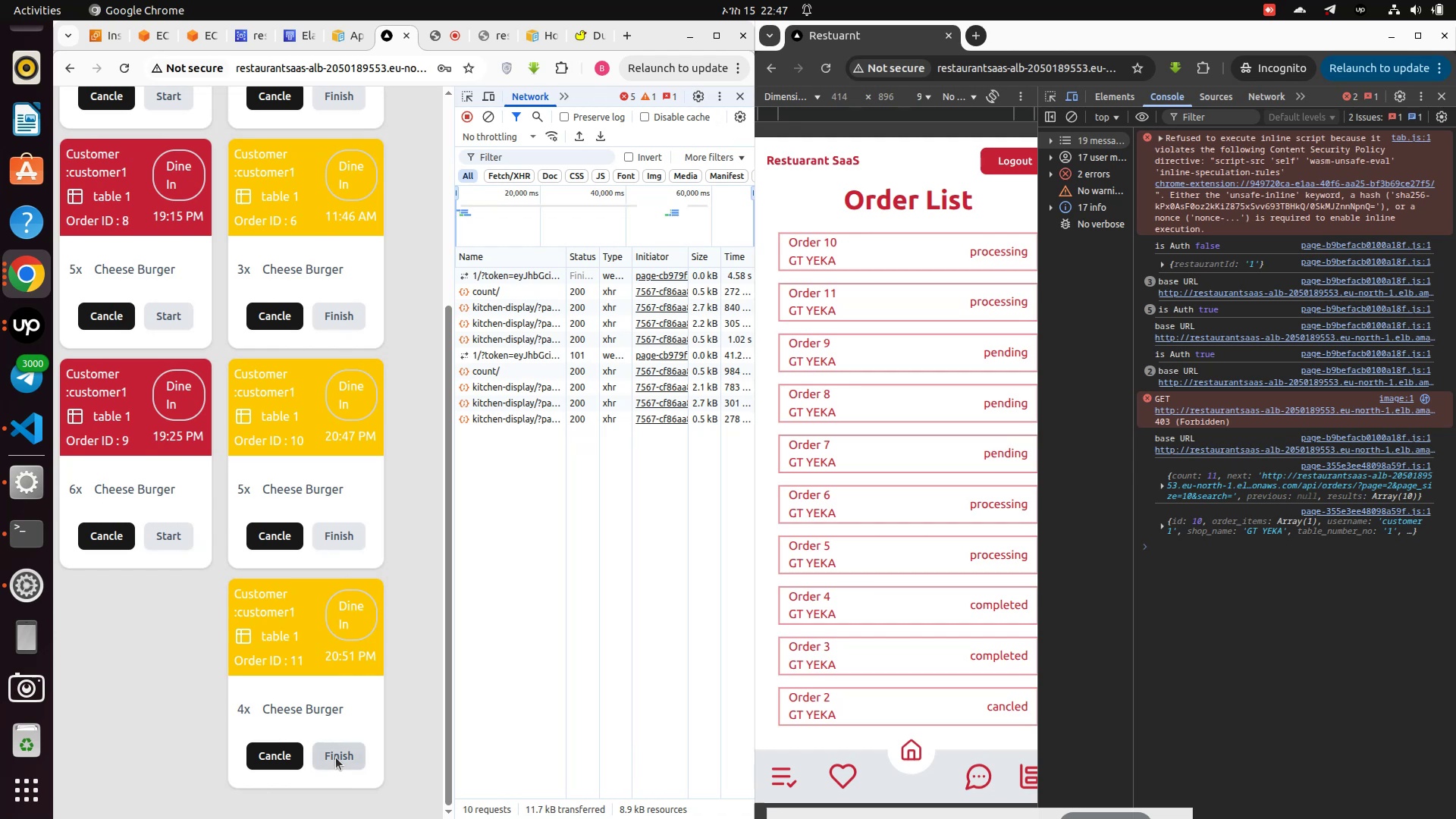 
wait(6.48)
 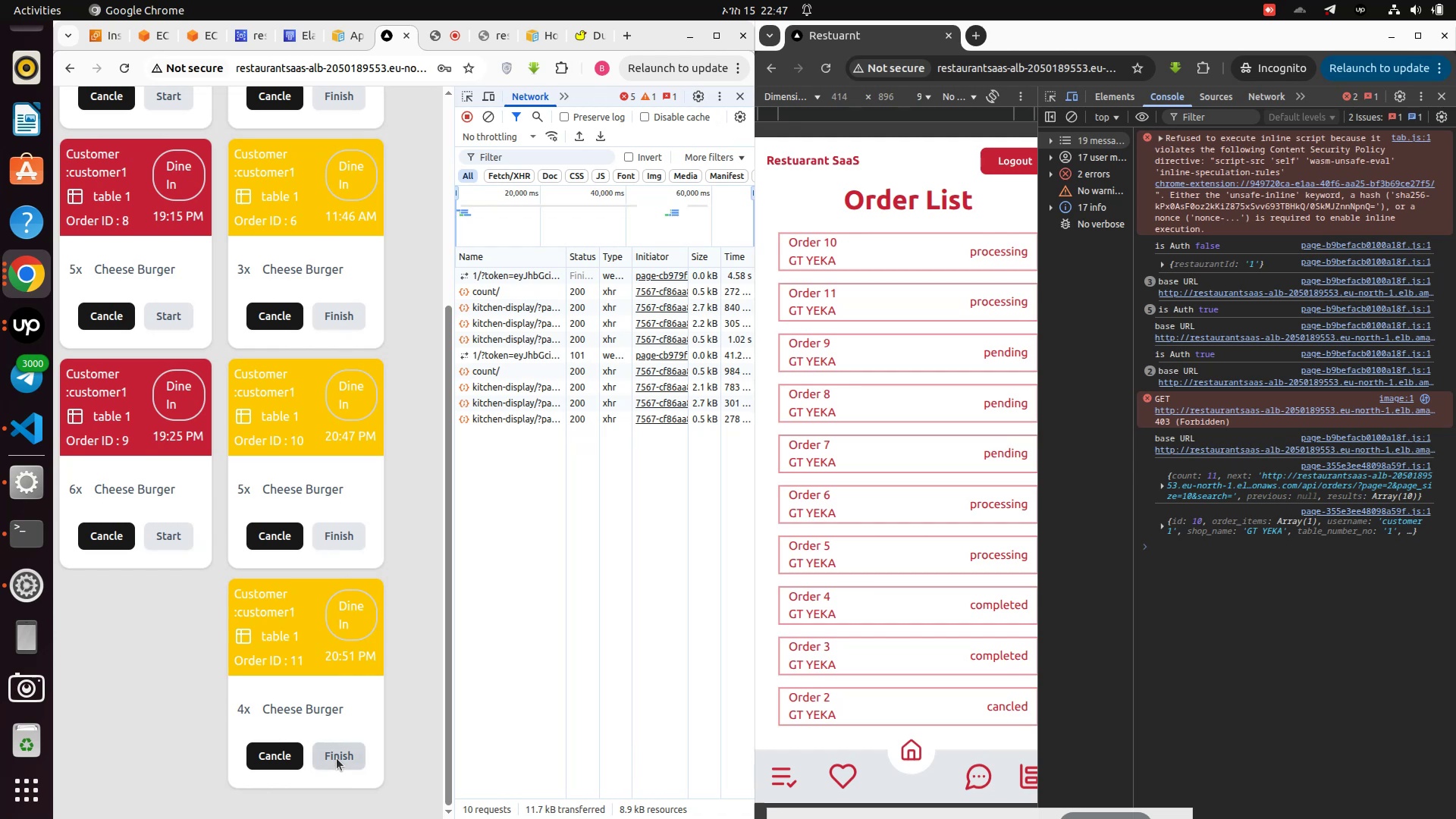 
left_click([337, 759])
 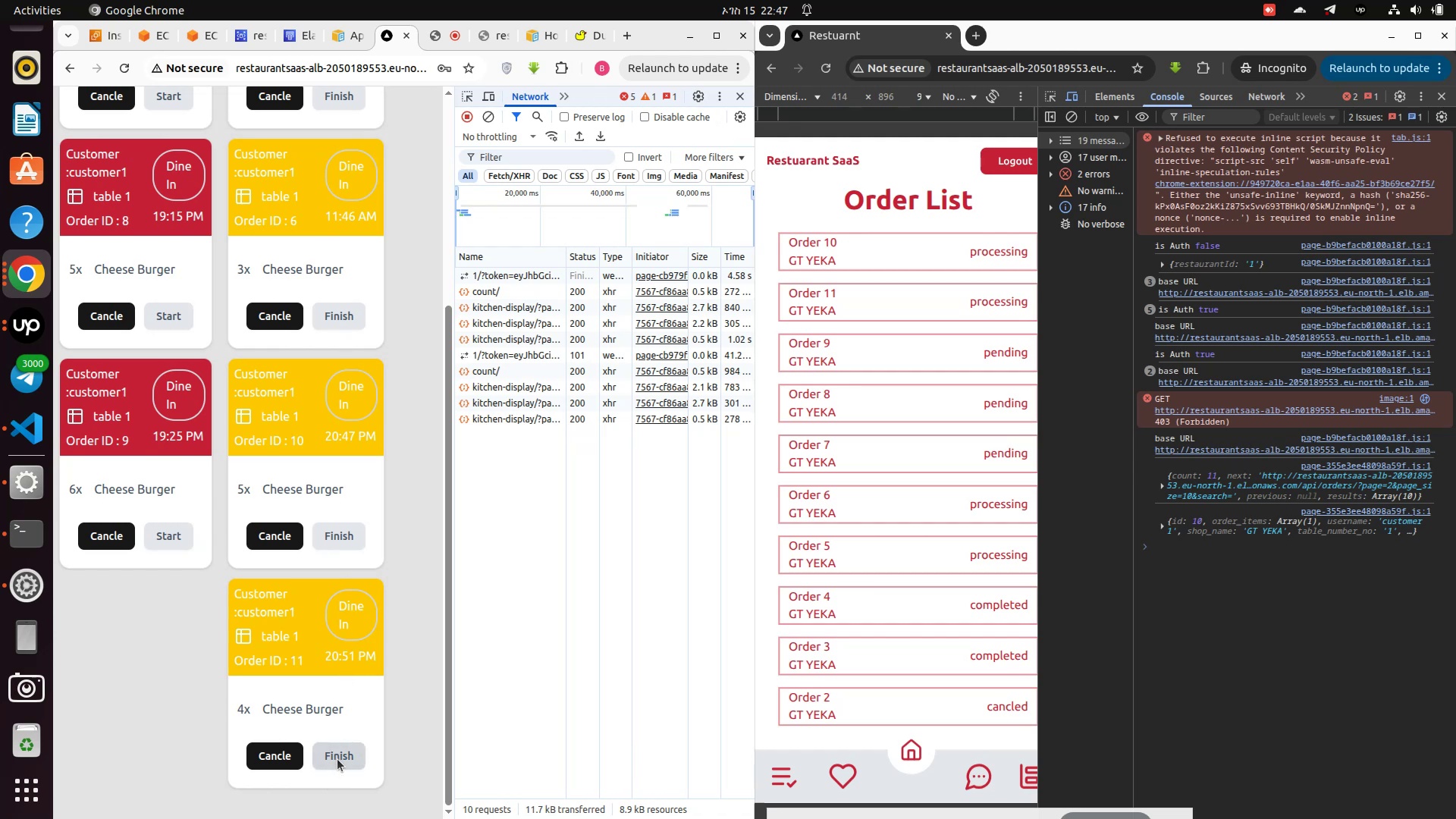 
left_click([337, 759])
 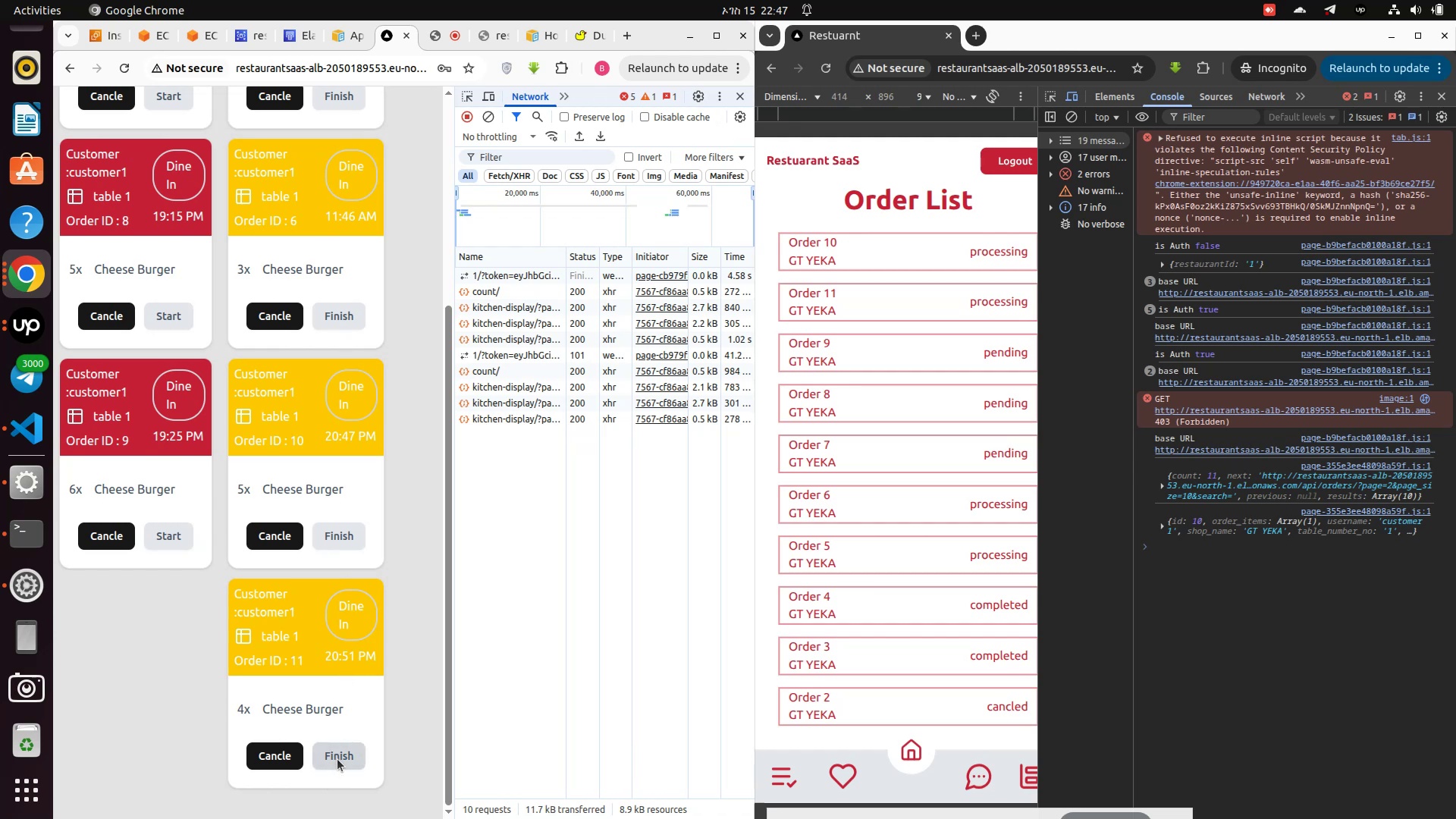 
double_click([337, 759])
 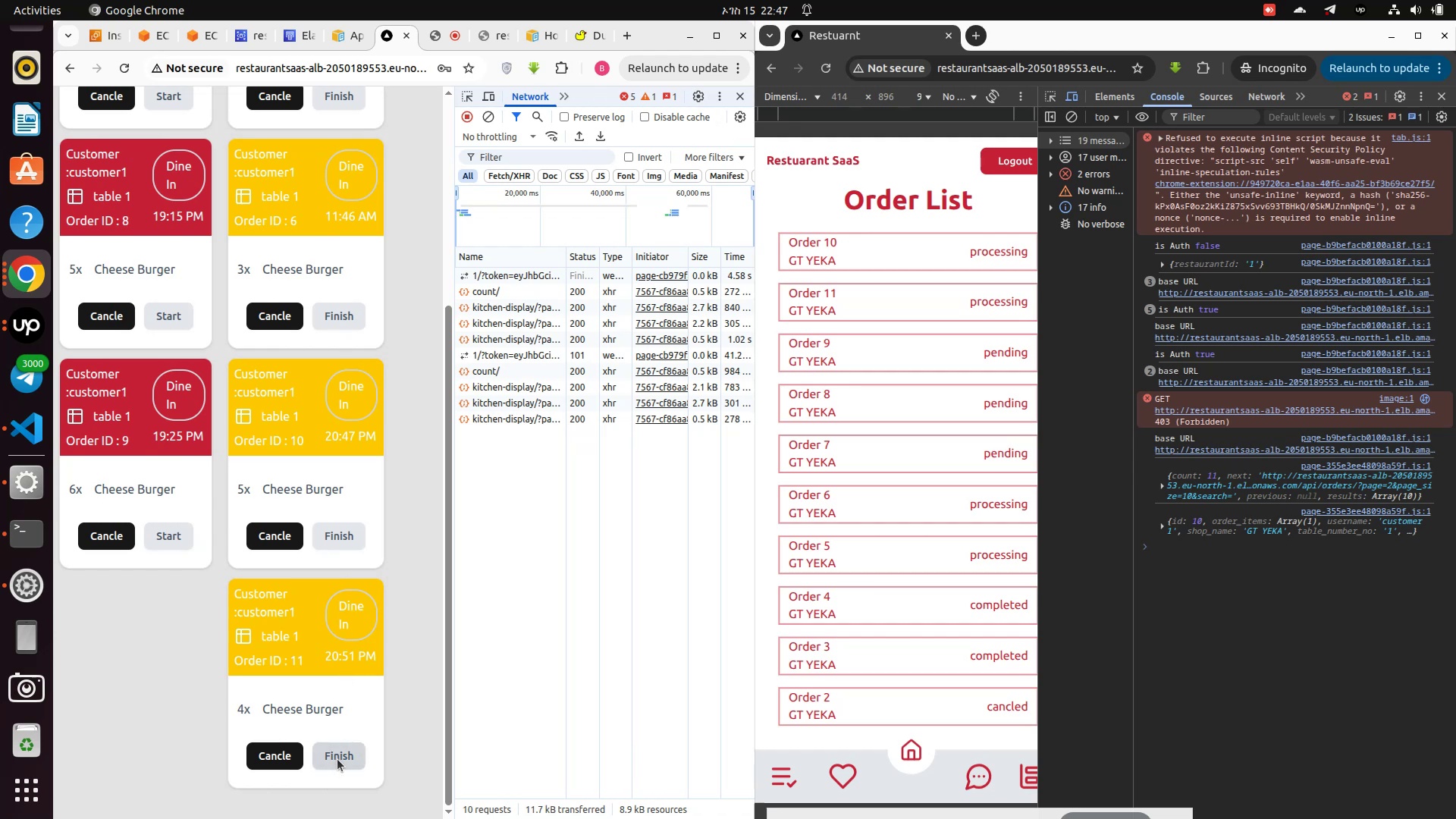 
left_click([337, 759])
 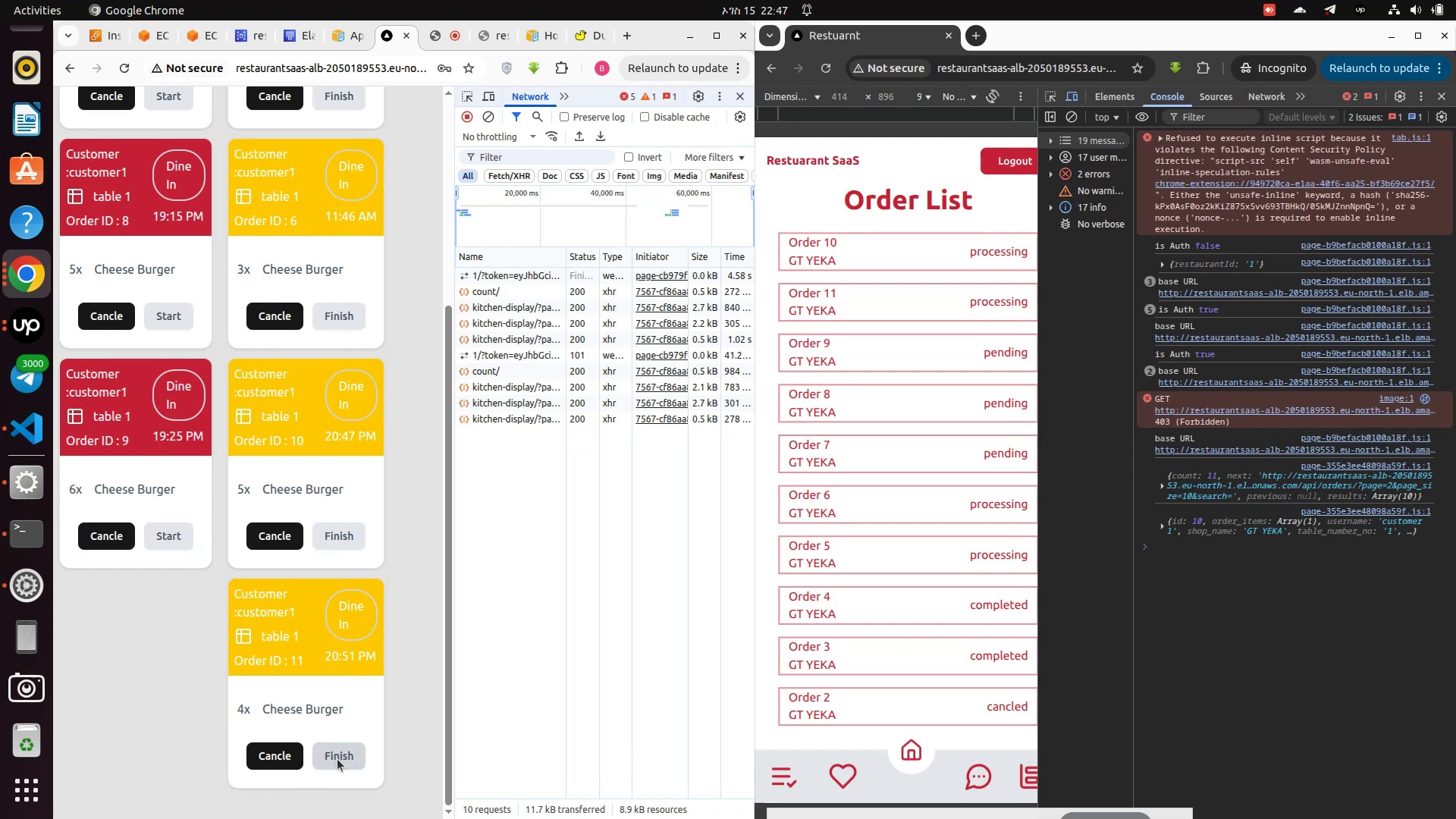 
left_click([337, 759])
 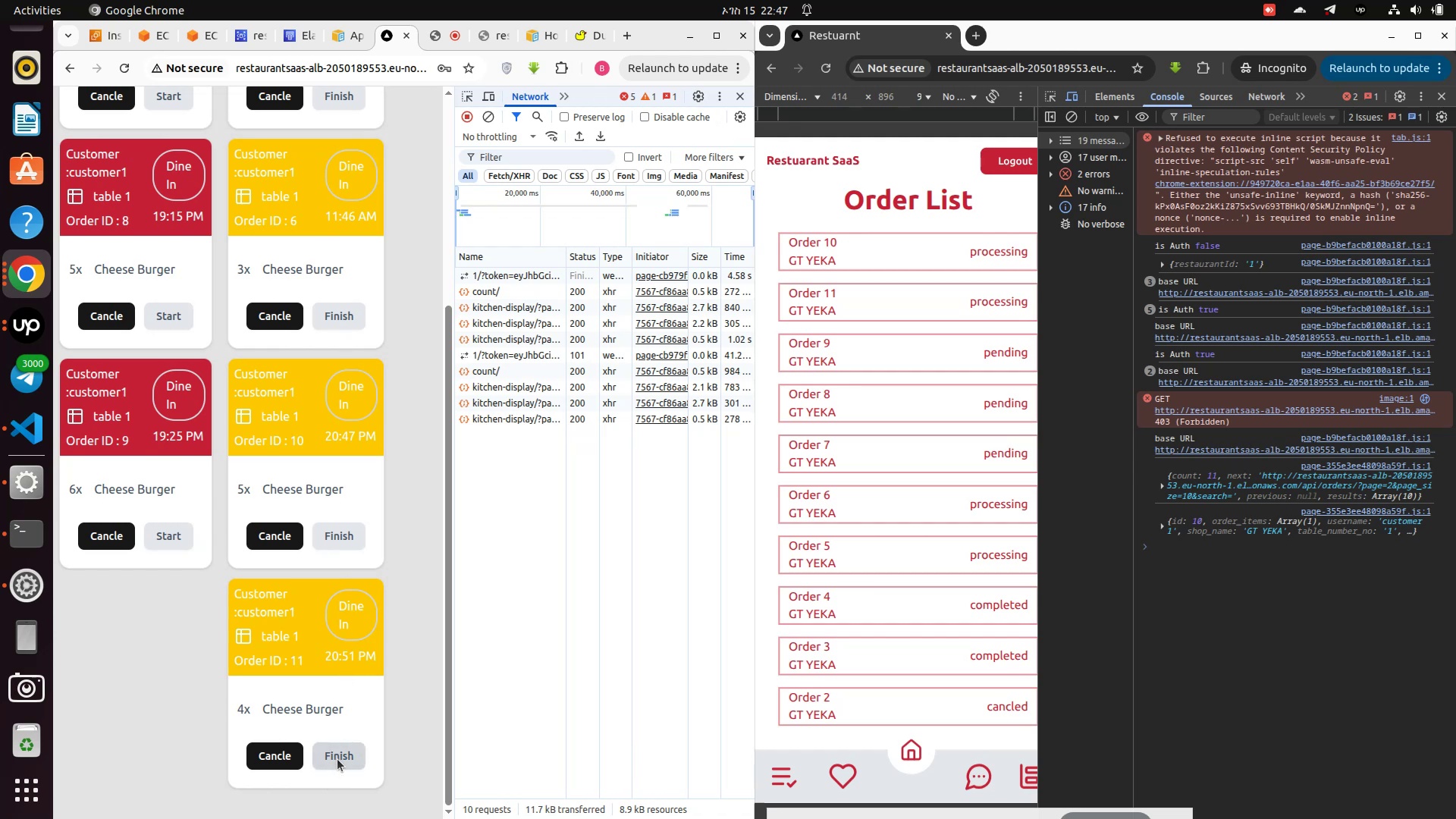 
left_click([337, 759])
 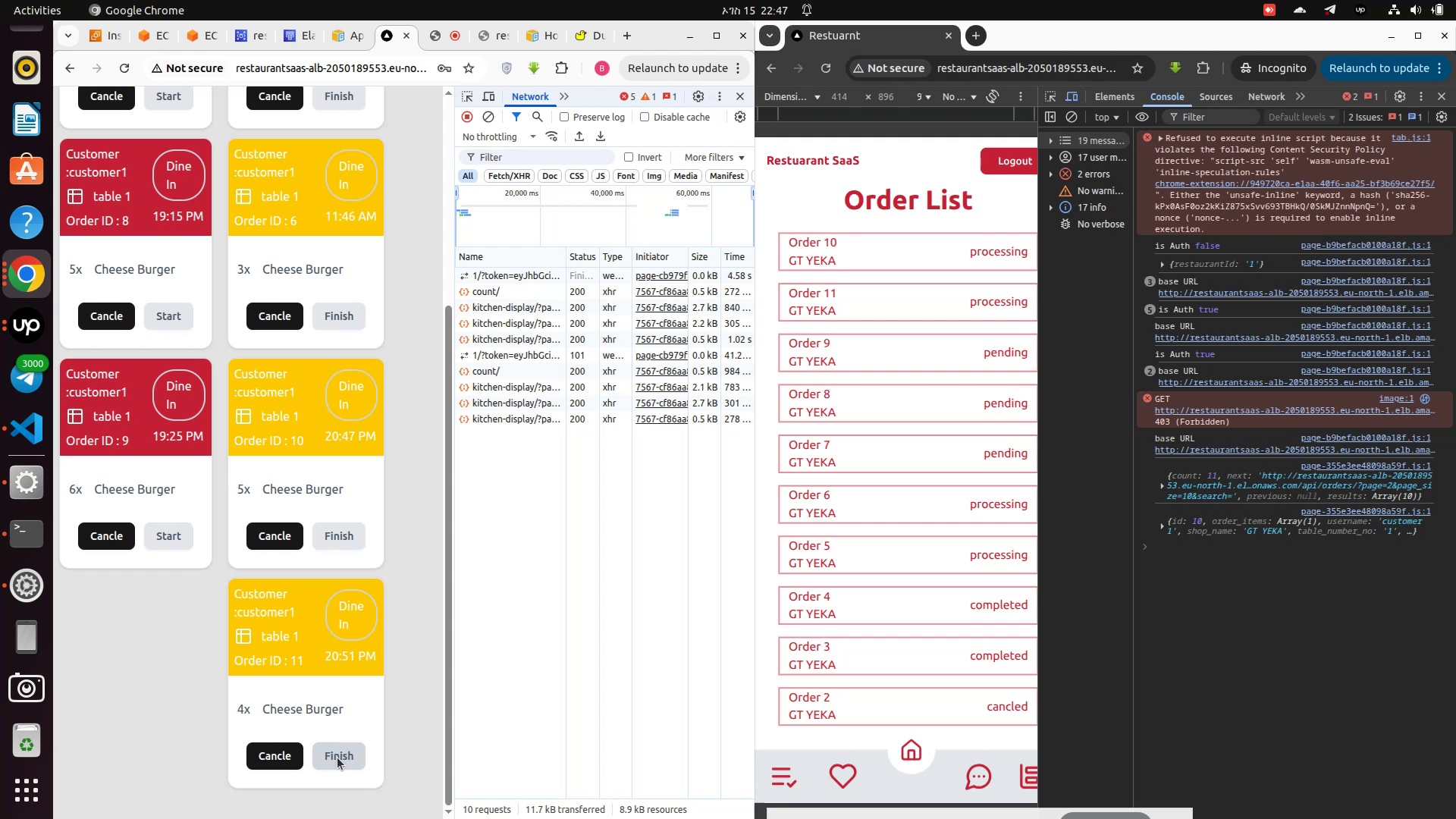 
left_click([337, 758])
 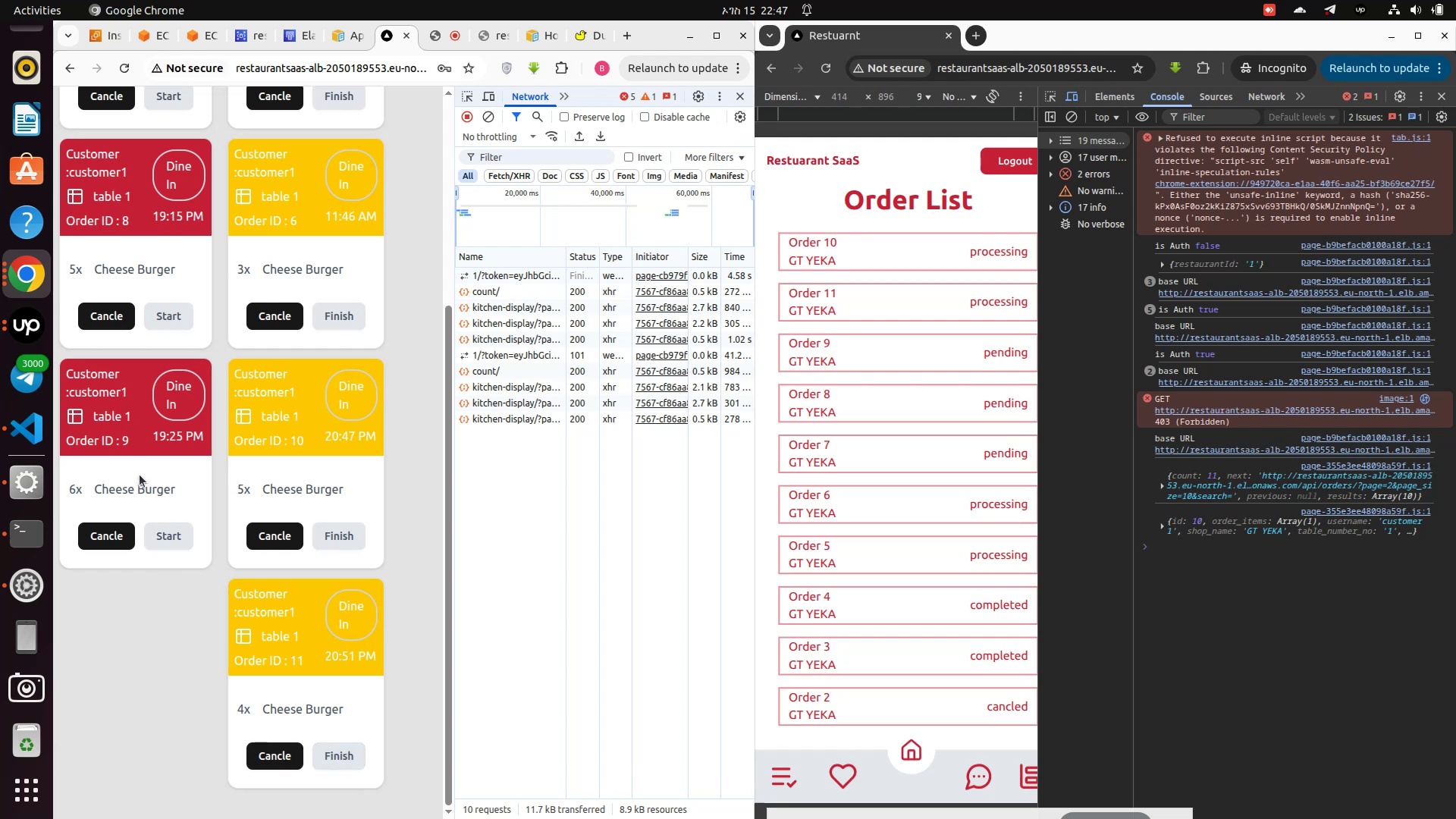 
left_click([174, 529])
 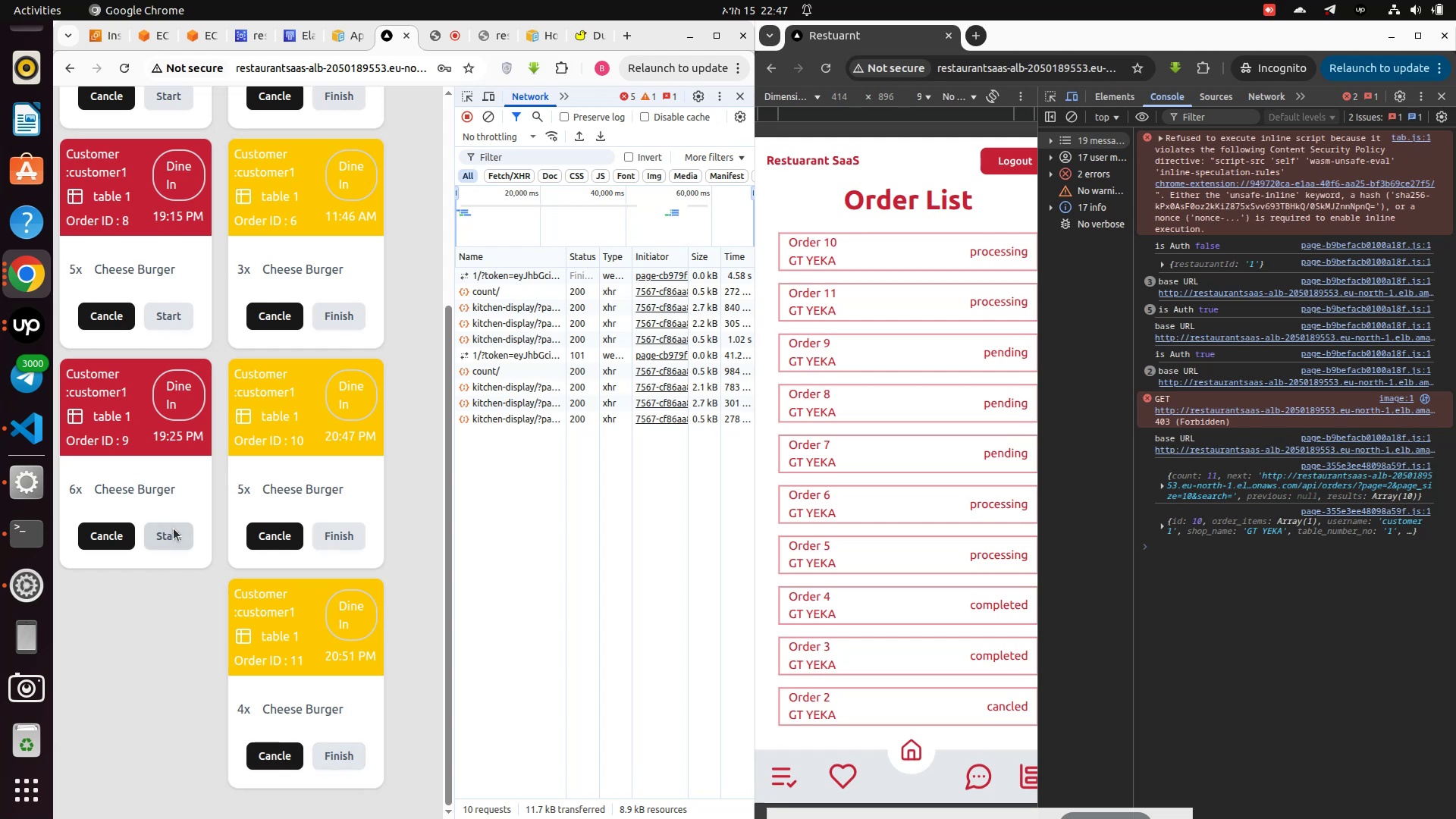 
left_click([174, 529])
 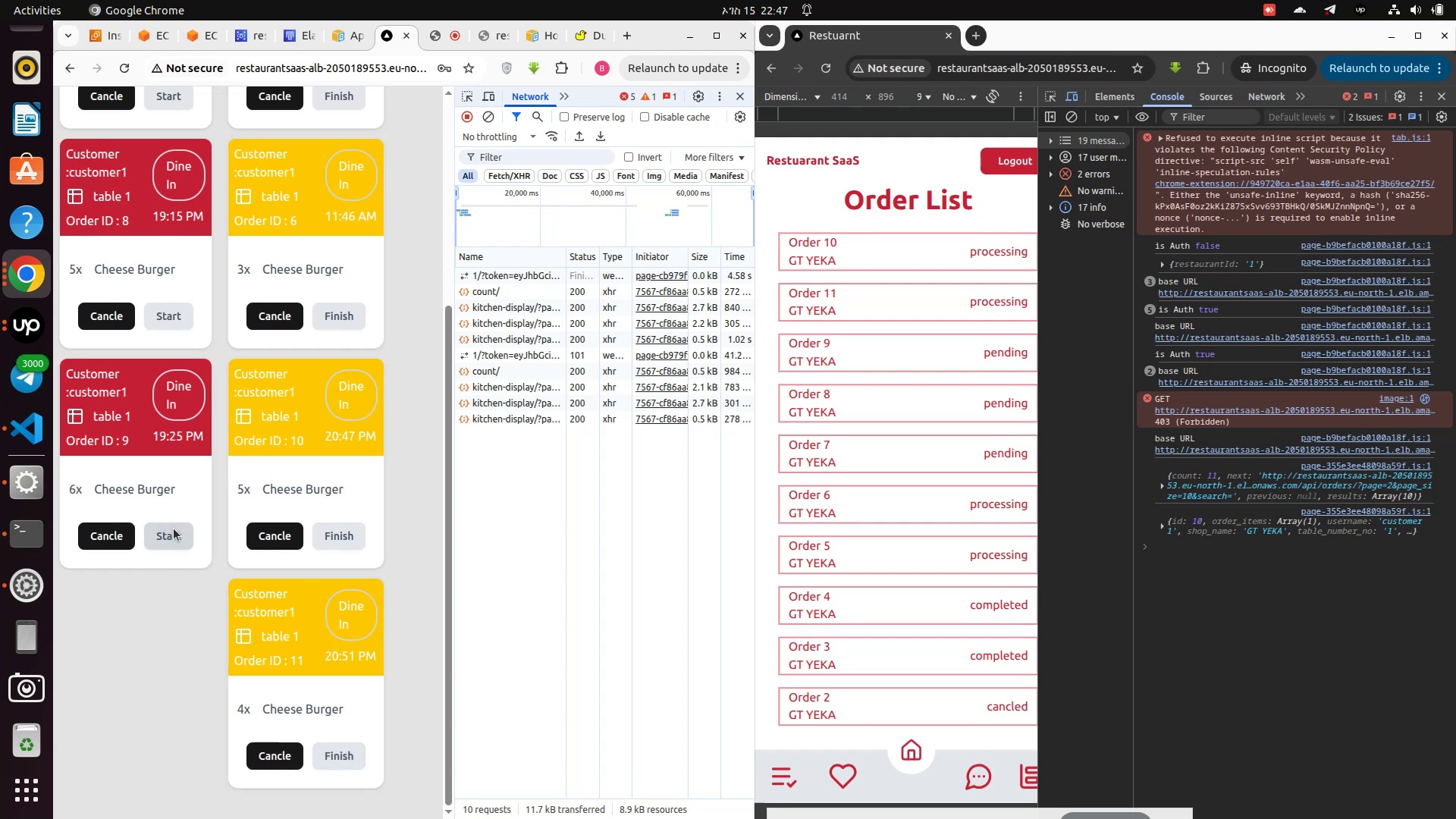 
left_click([174, 529])
 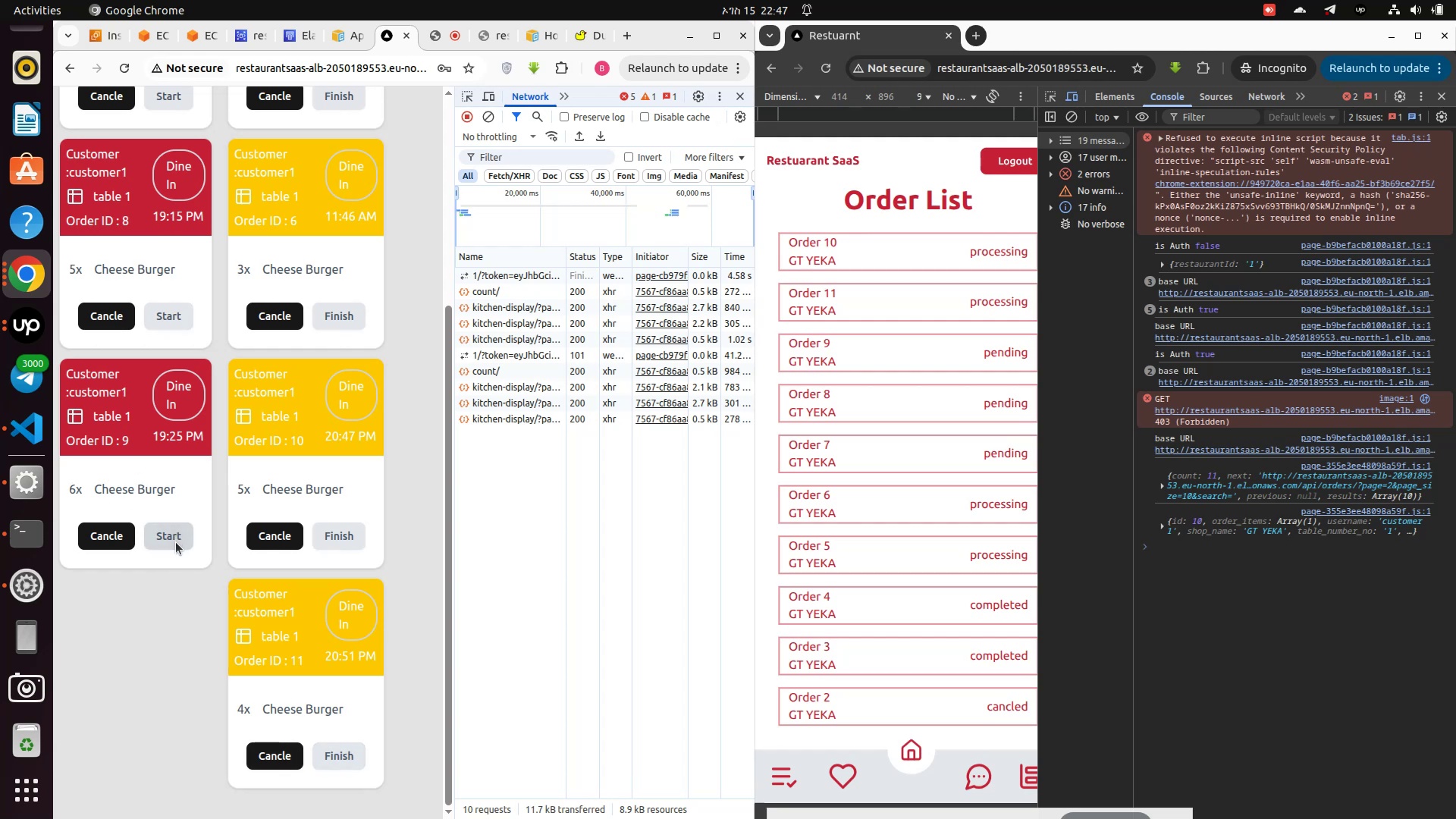 
right_click([176, 542])
 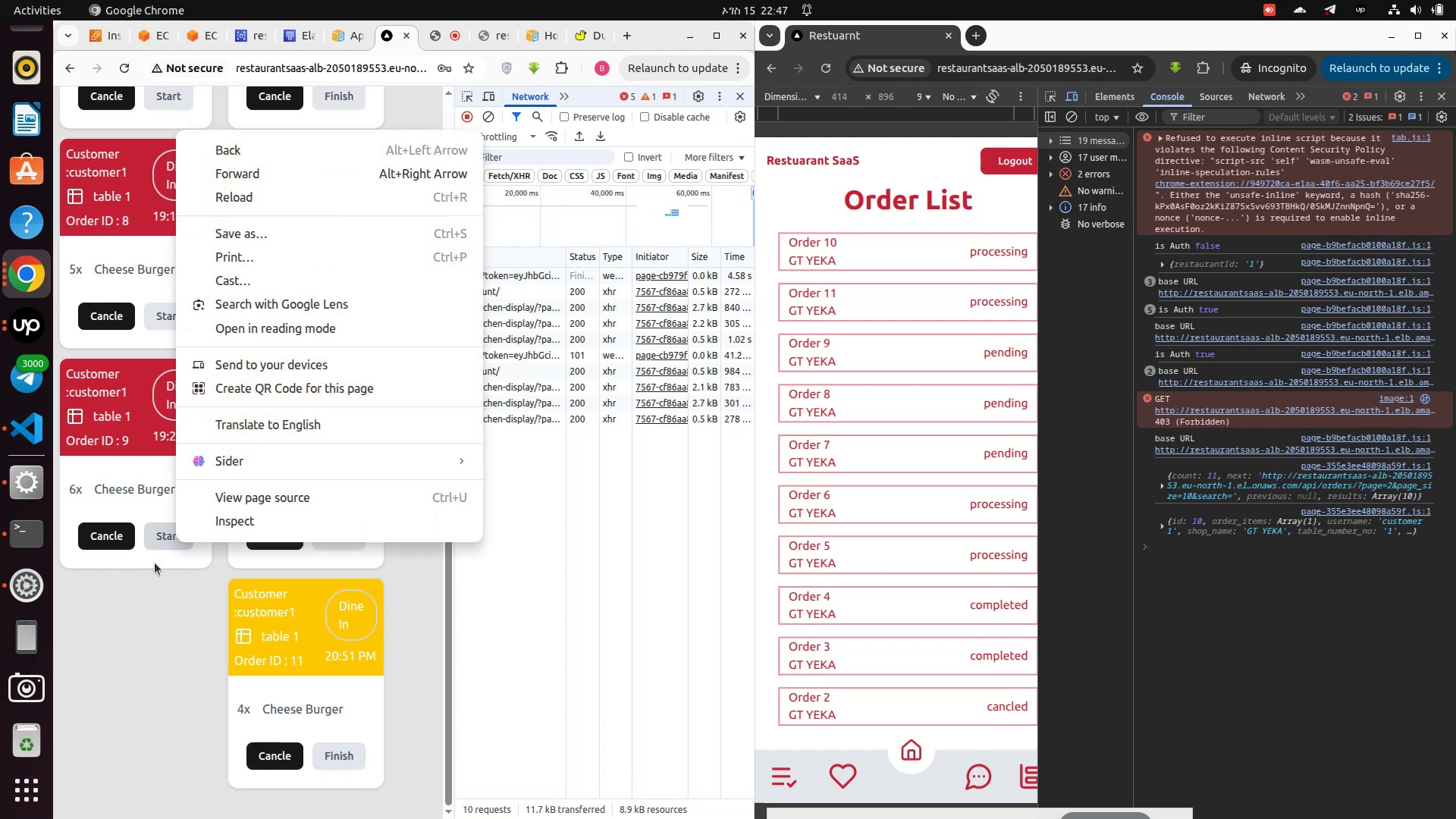 
left_click([155, 563])
 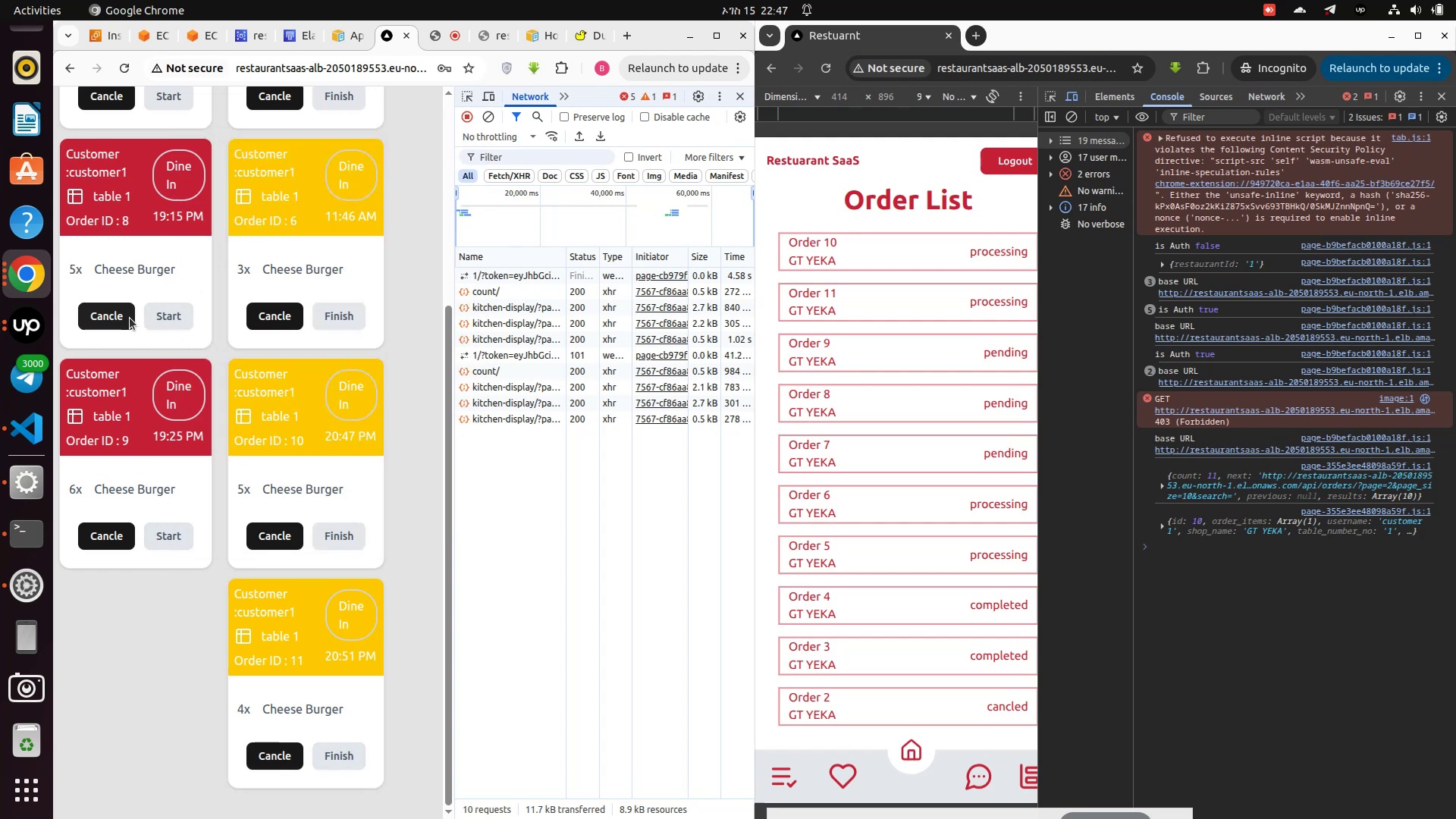 
left_click([120, 315])
 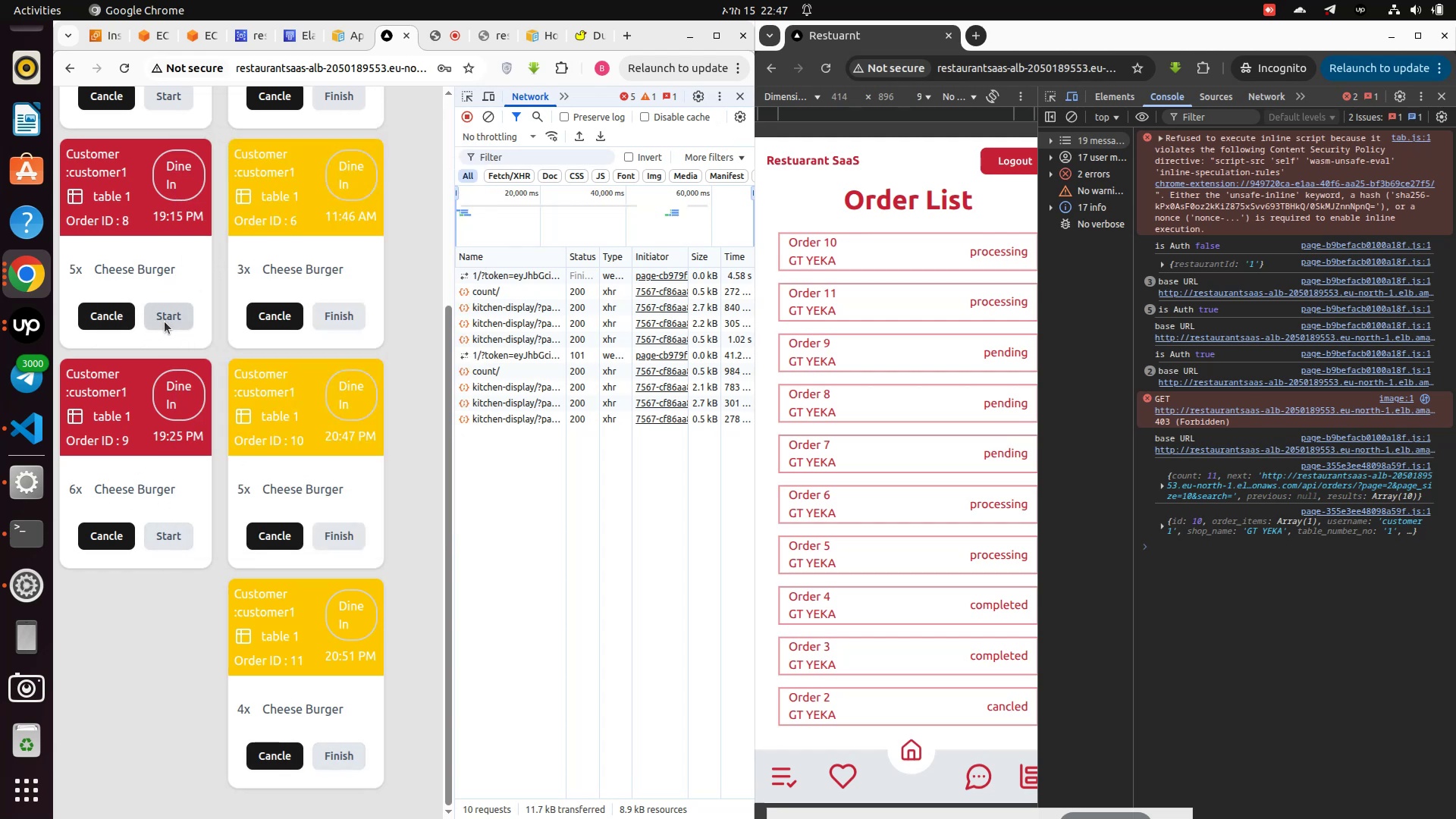 
left_click([165, 322])
 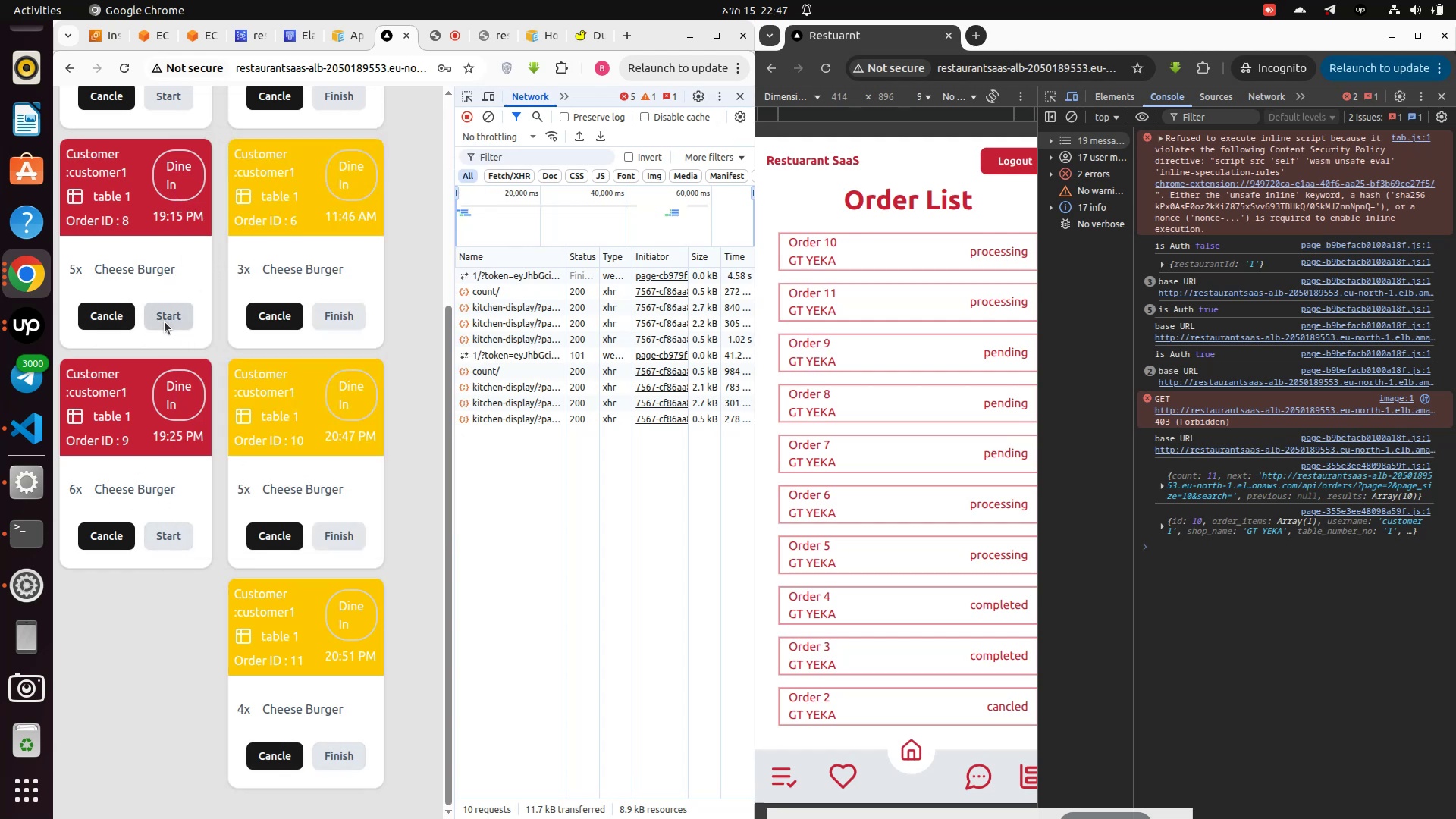 
left_click([165, 322])
 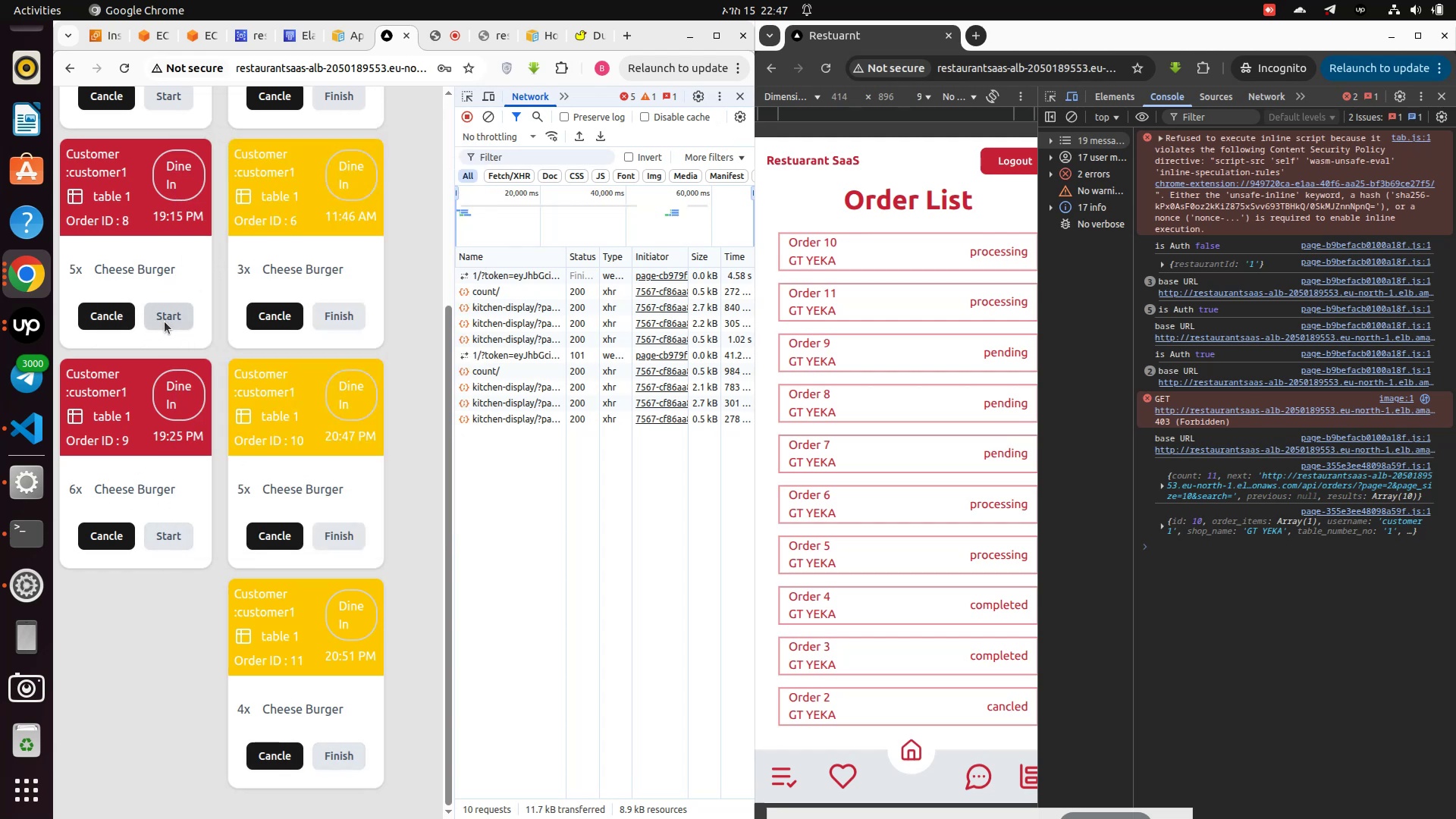 
left_click([165, 322])
 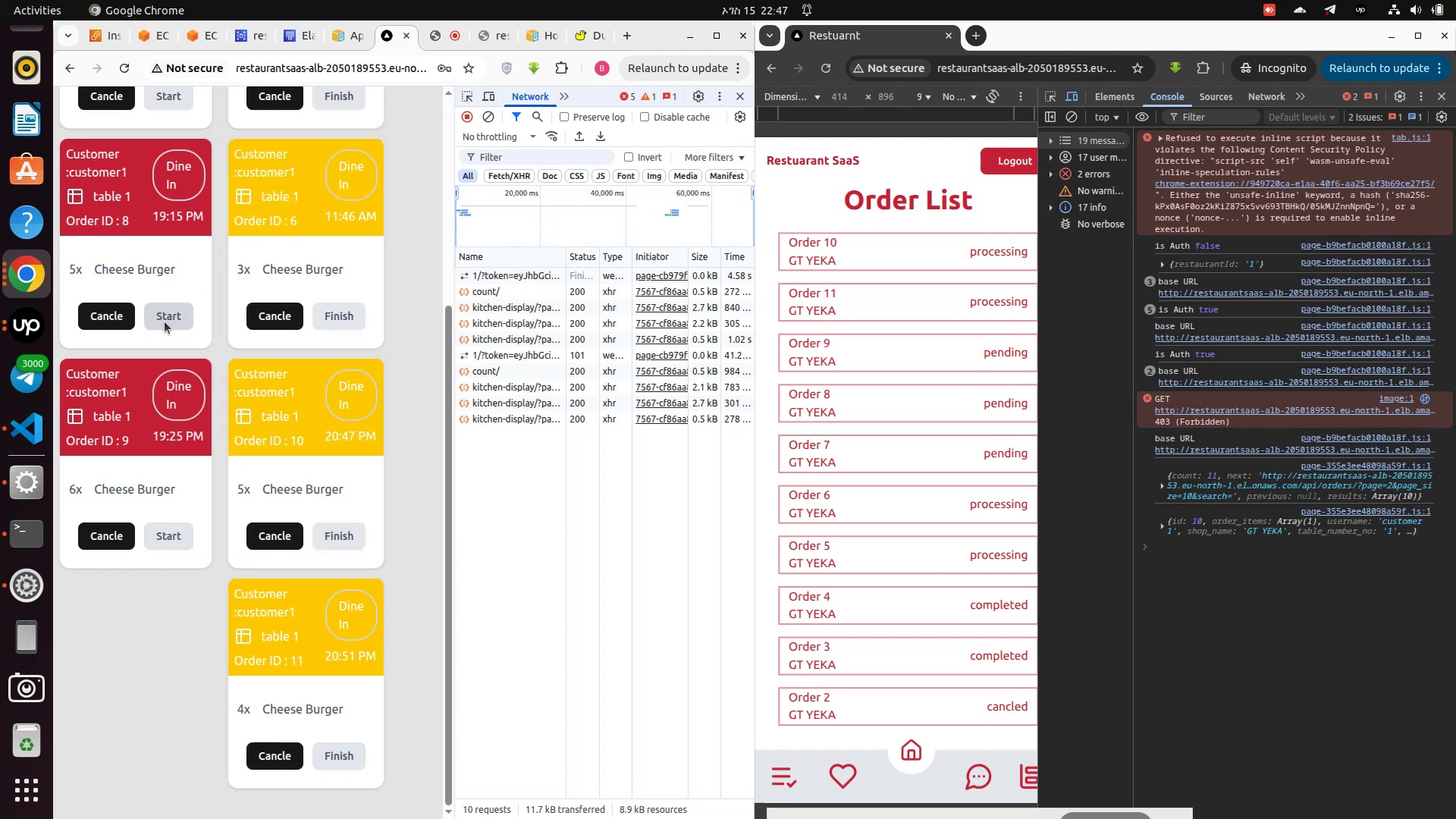 
left_click([165, 322])
 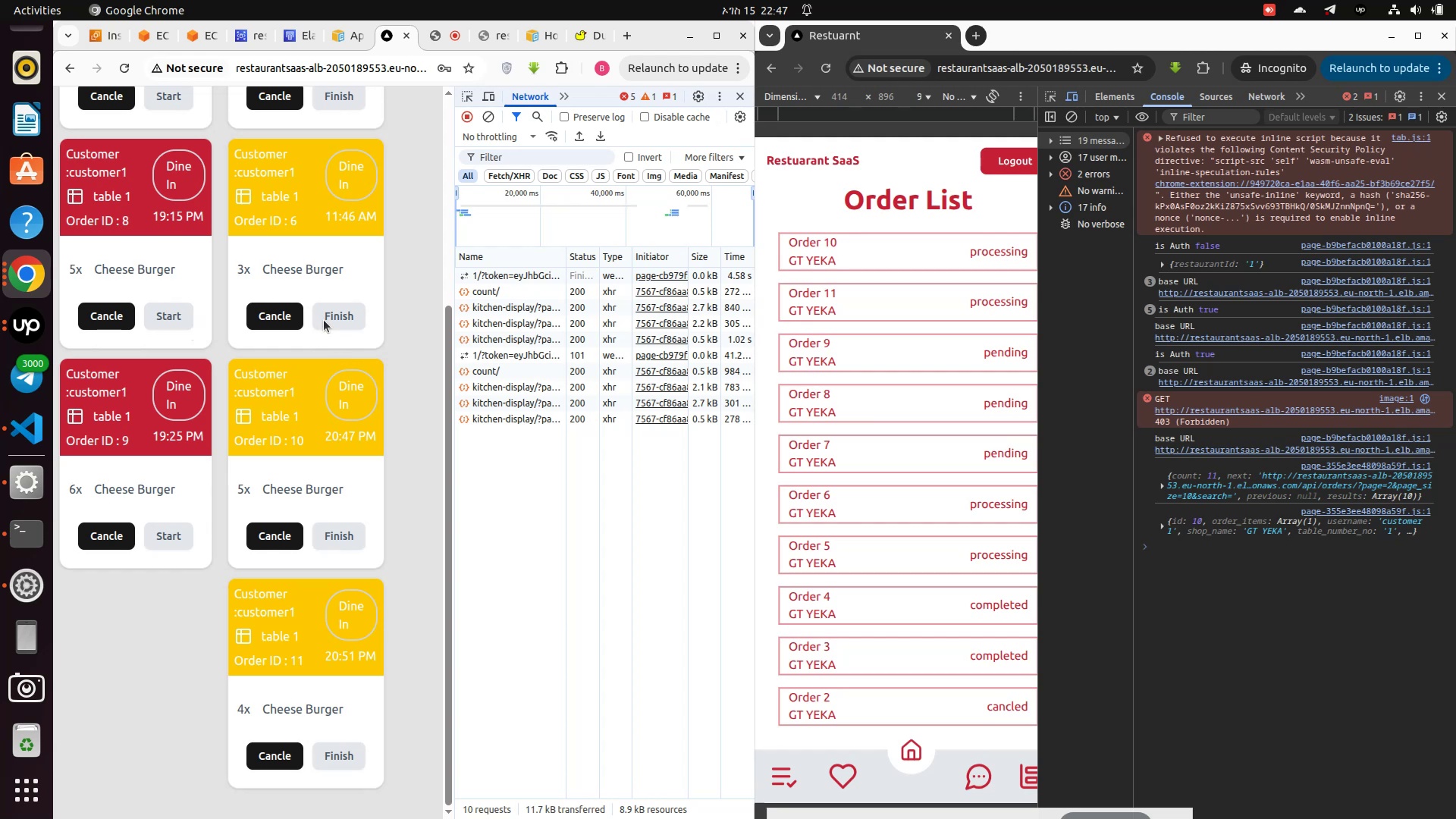 
left_click([321, 309])
 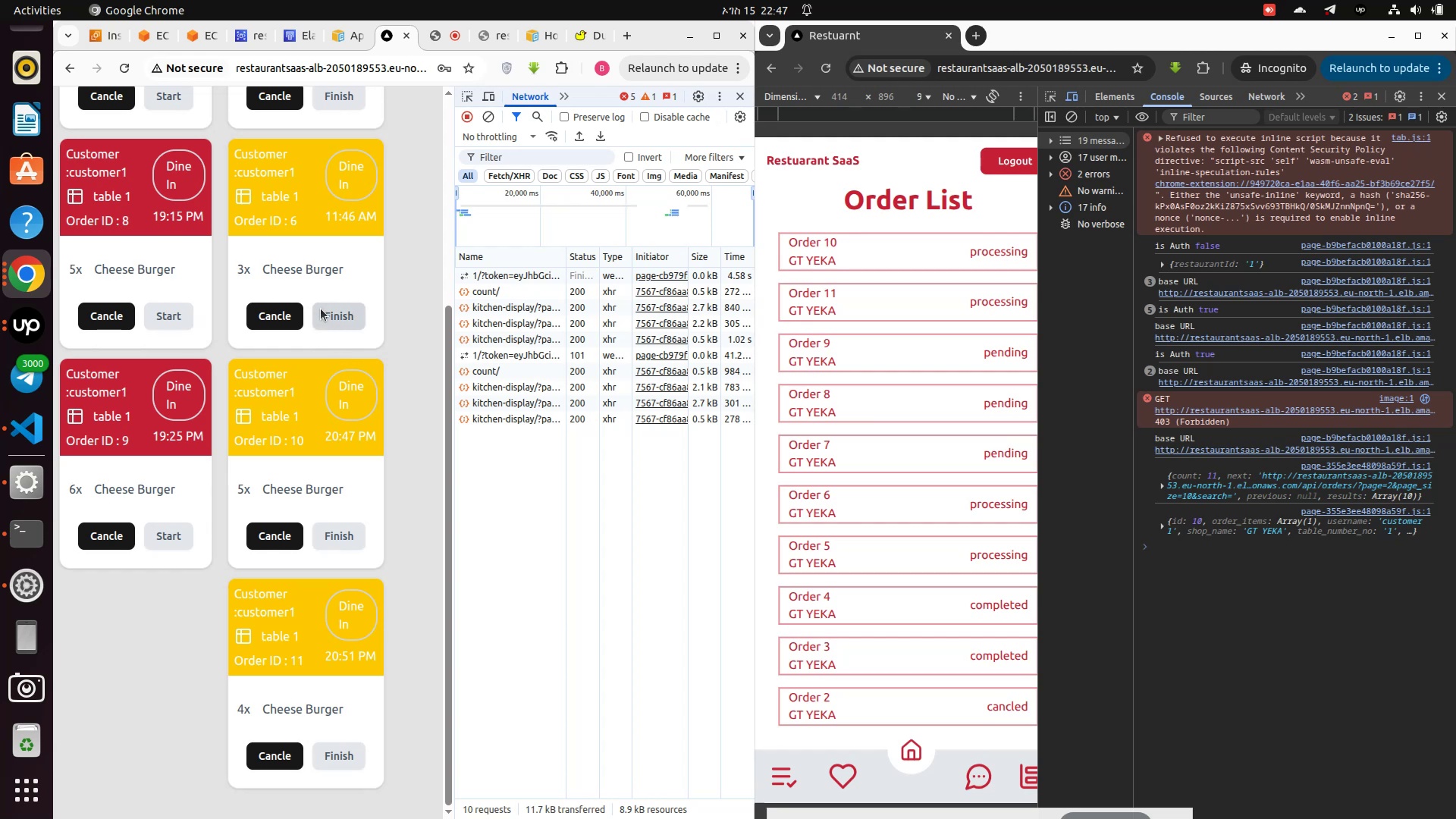 
left_click([321, 309])
 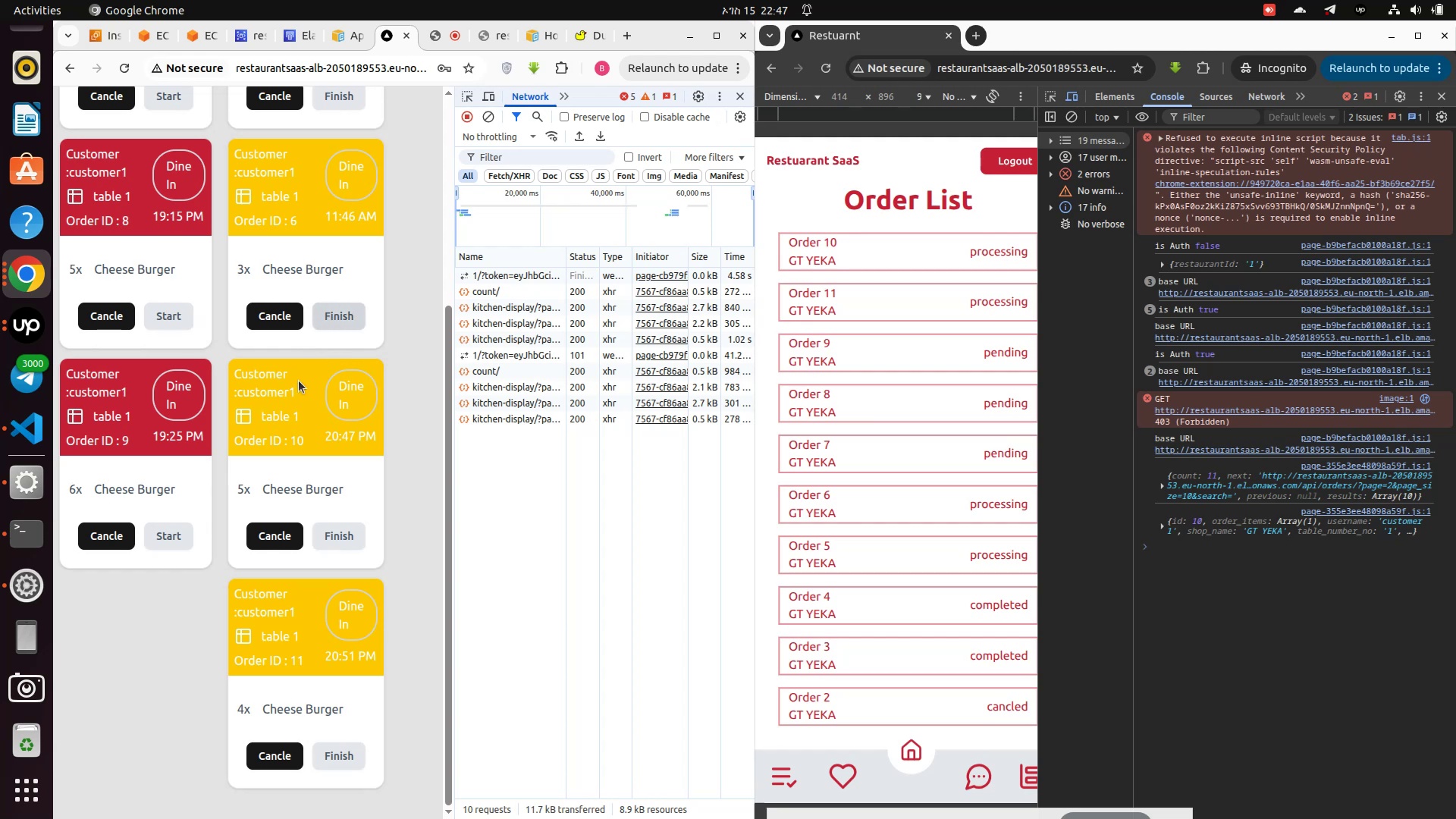 
scroll: coordinate [294, 391], scroll_direction: up, amount: 9.0
 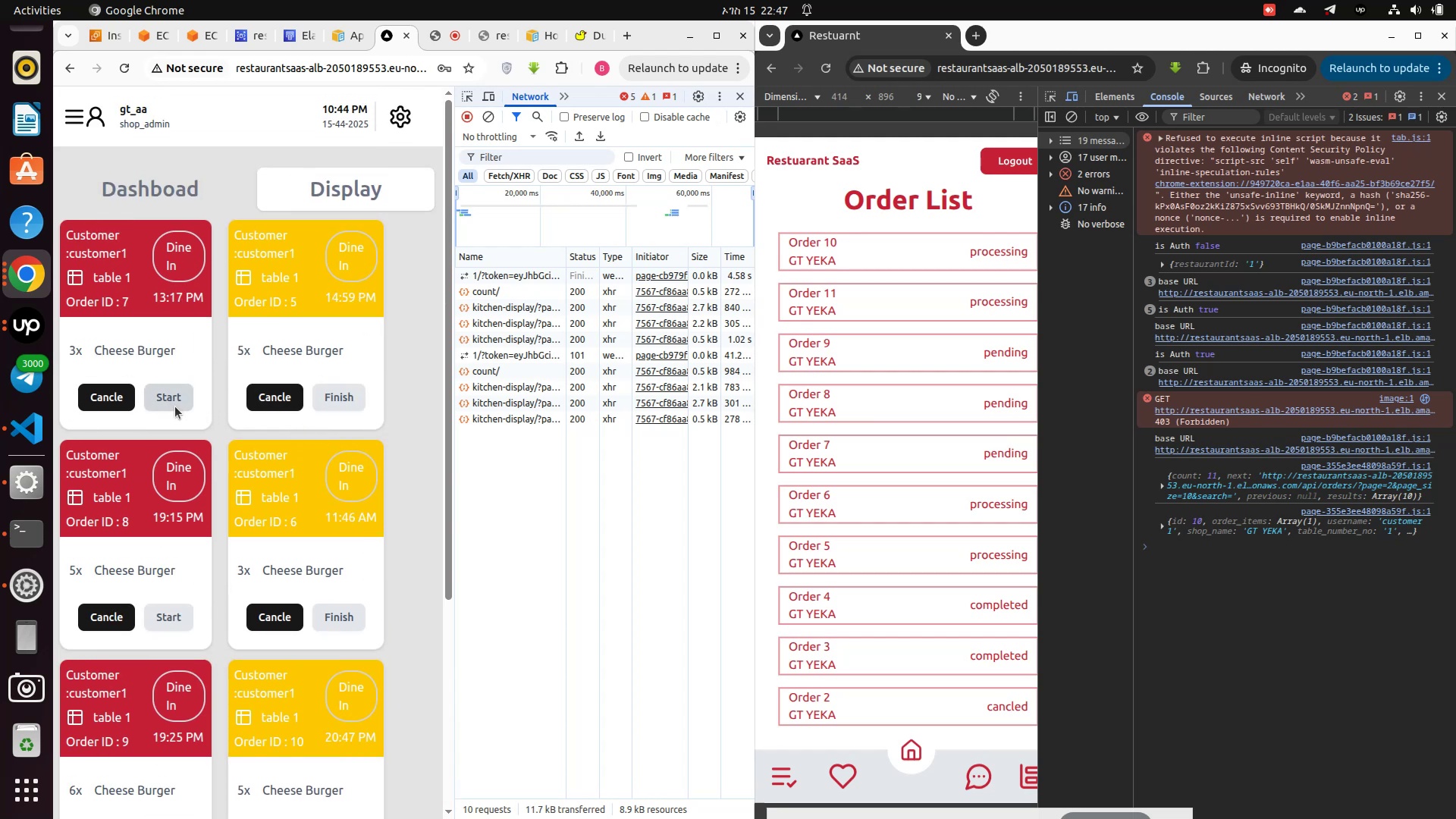 
left_click([168, 401])
 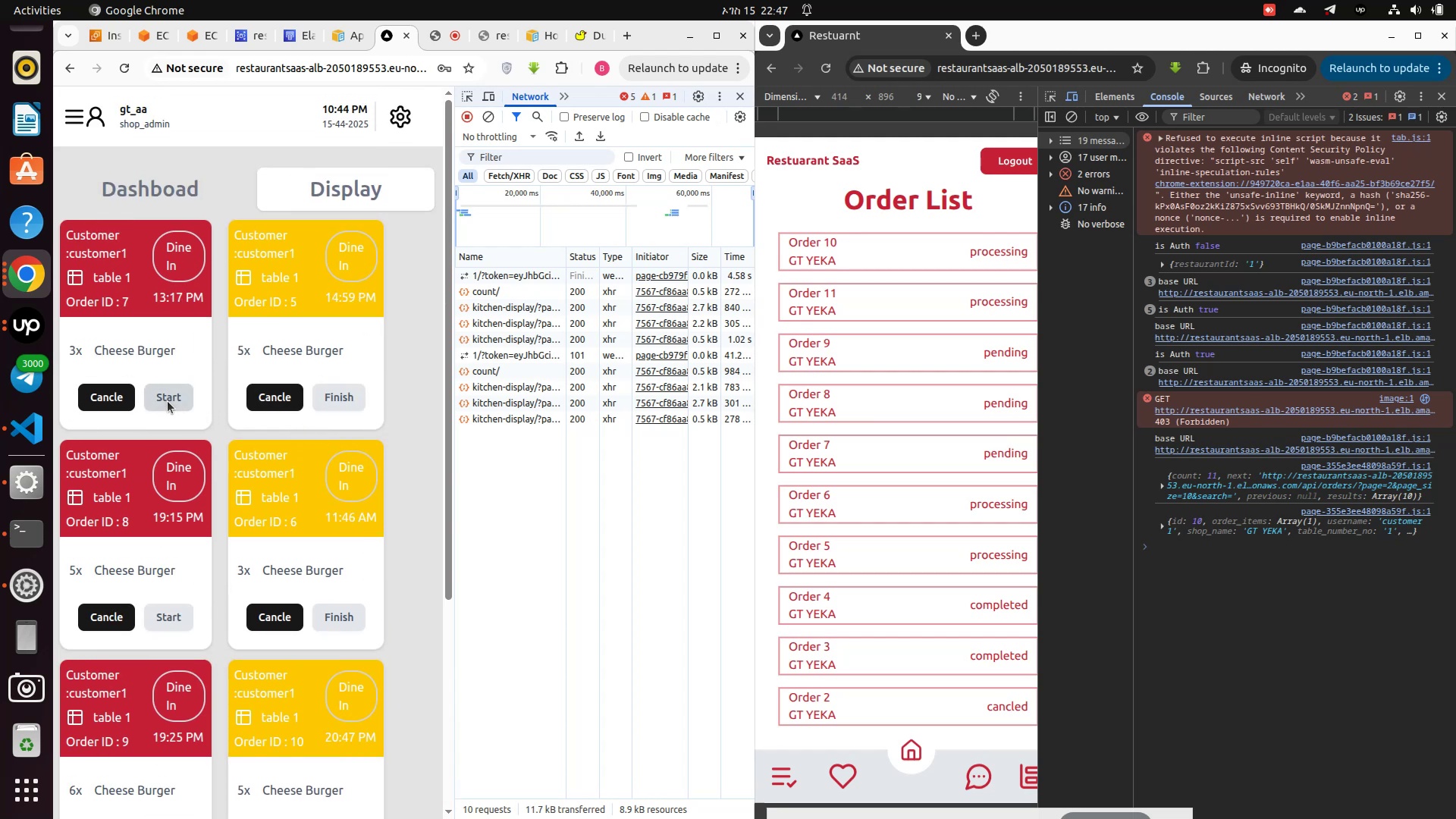 
left_click([168, 401])
 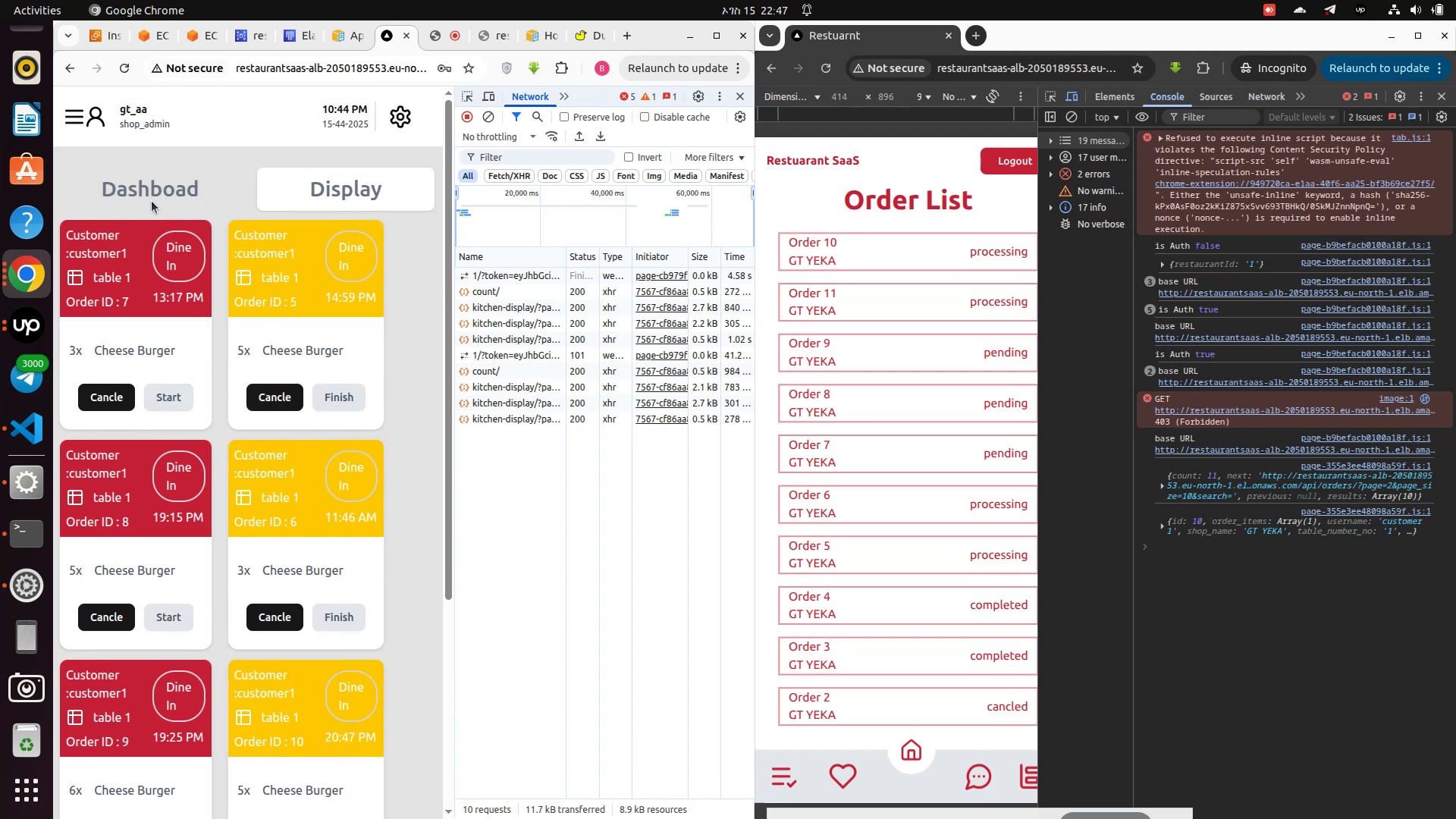 
left_click([152, 196])
 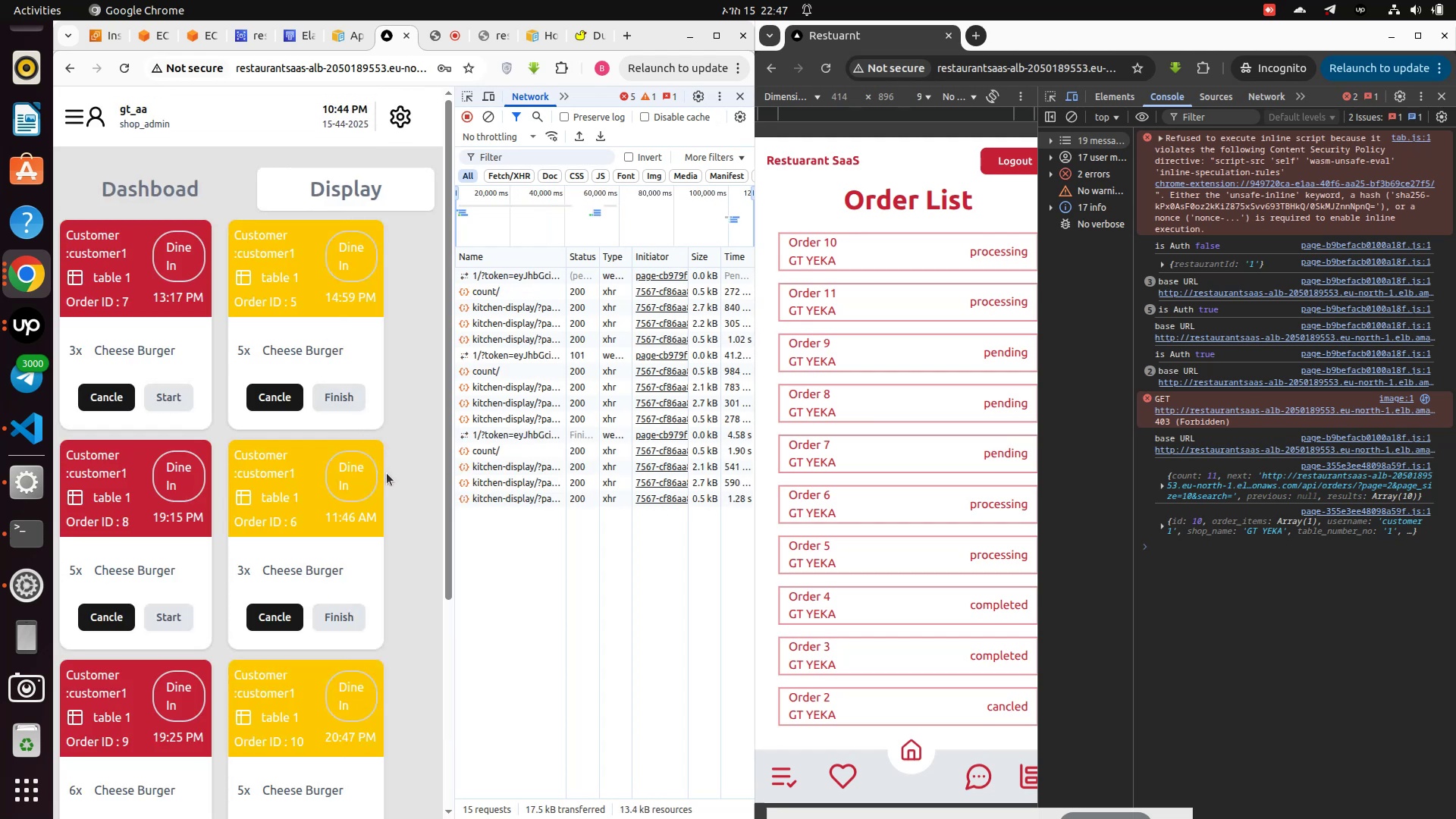 
scroll: coordinate [350, 500], scroll_direction: down, amount: 12.0
 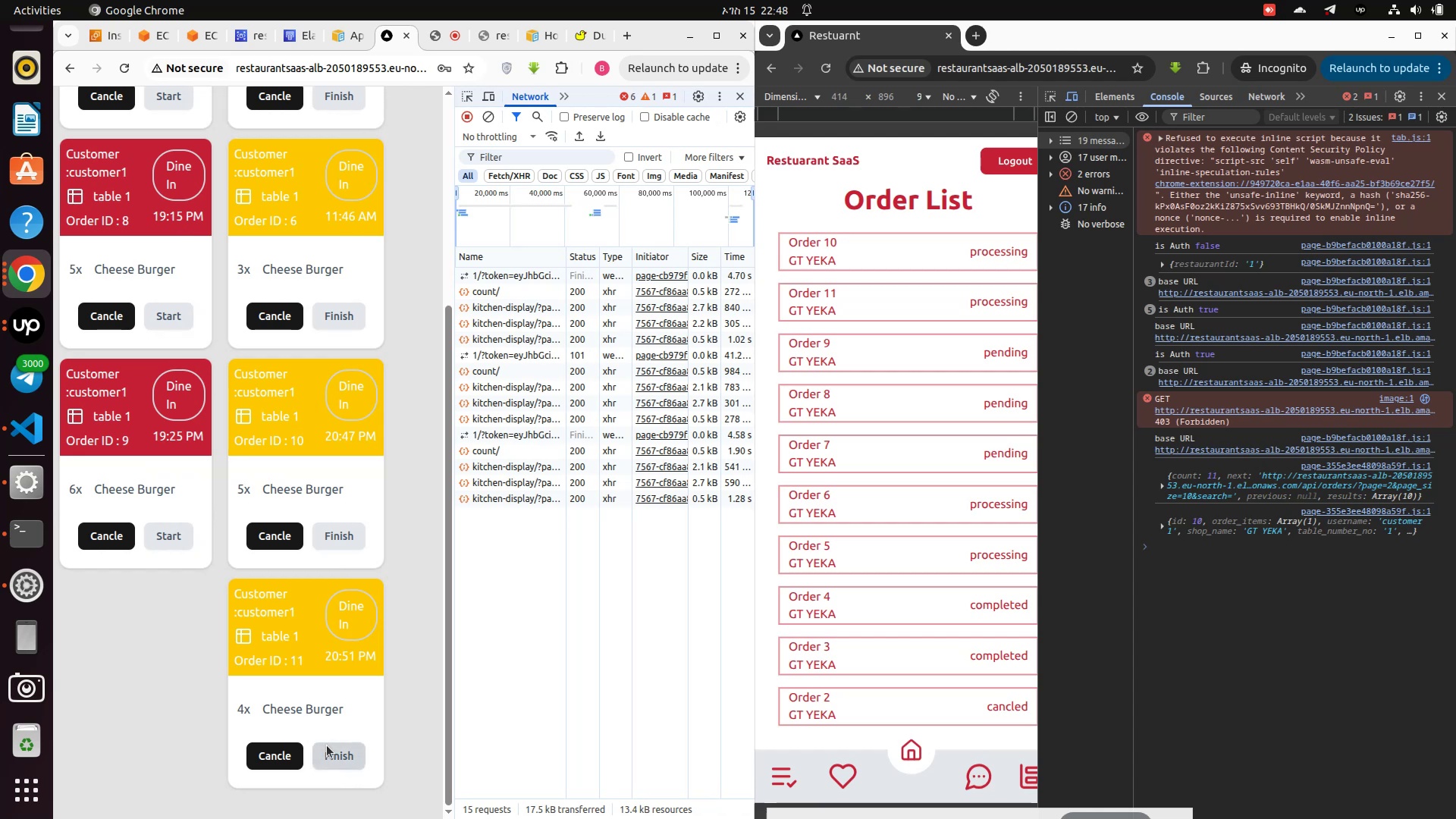 
left_click([327, 745])
 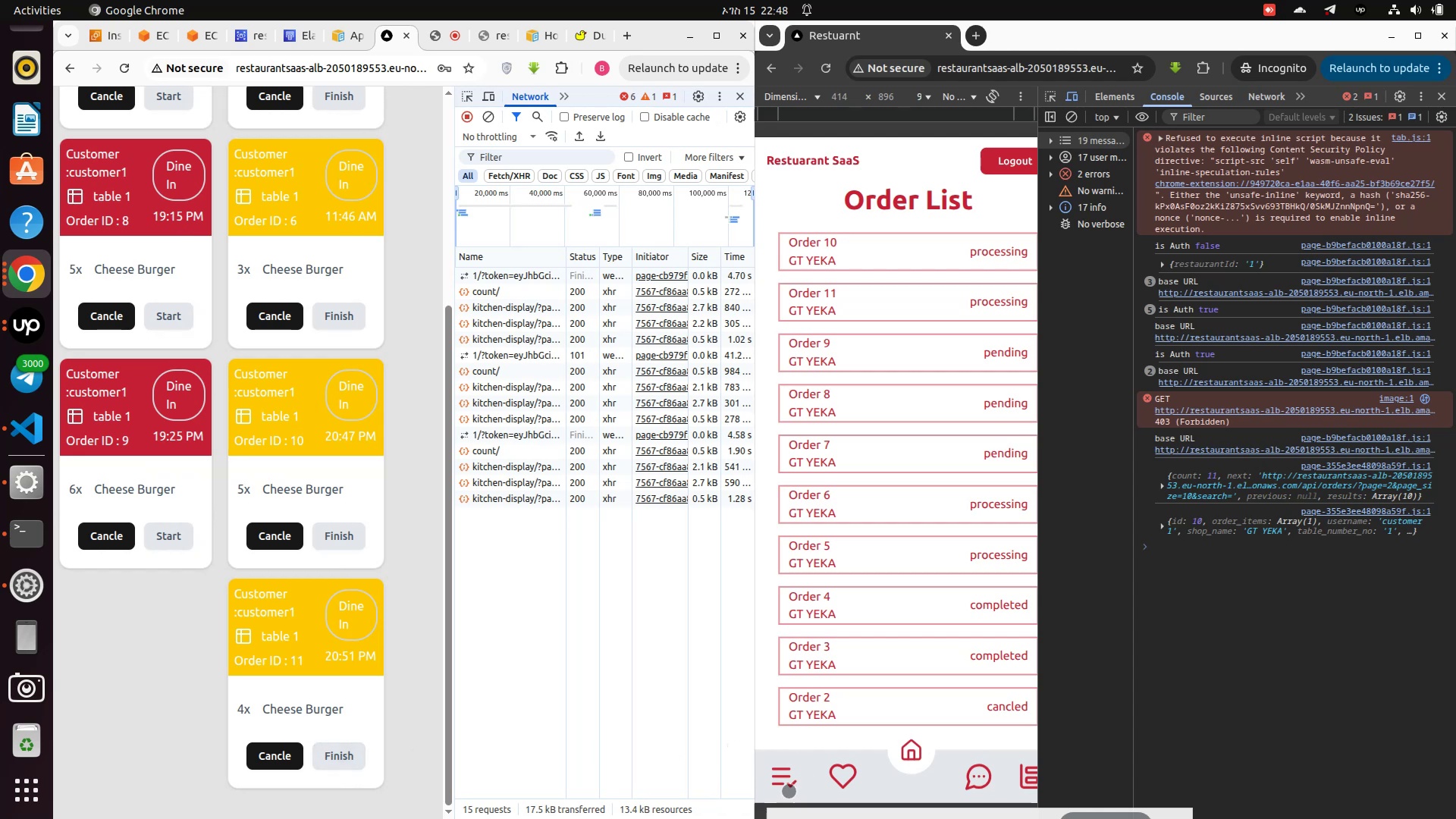 
left_click([784, 782])
 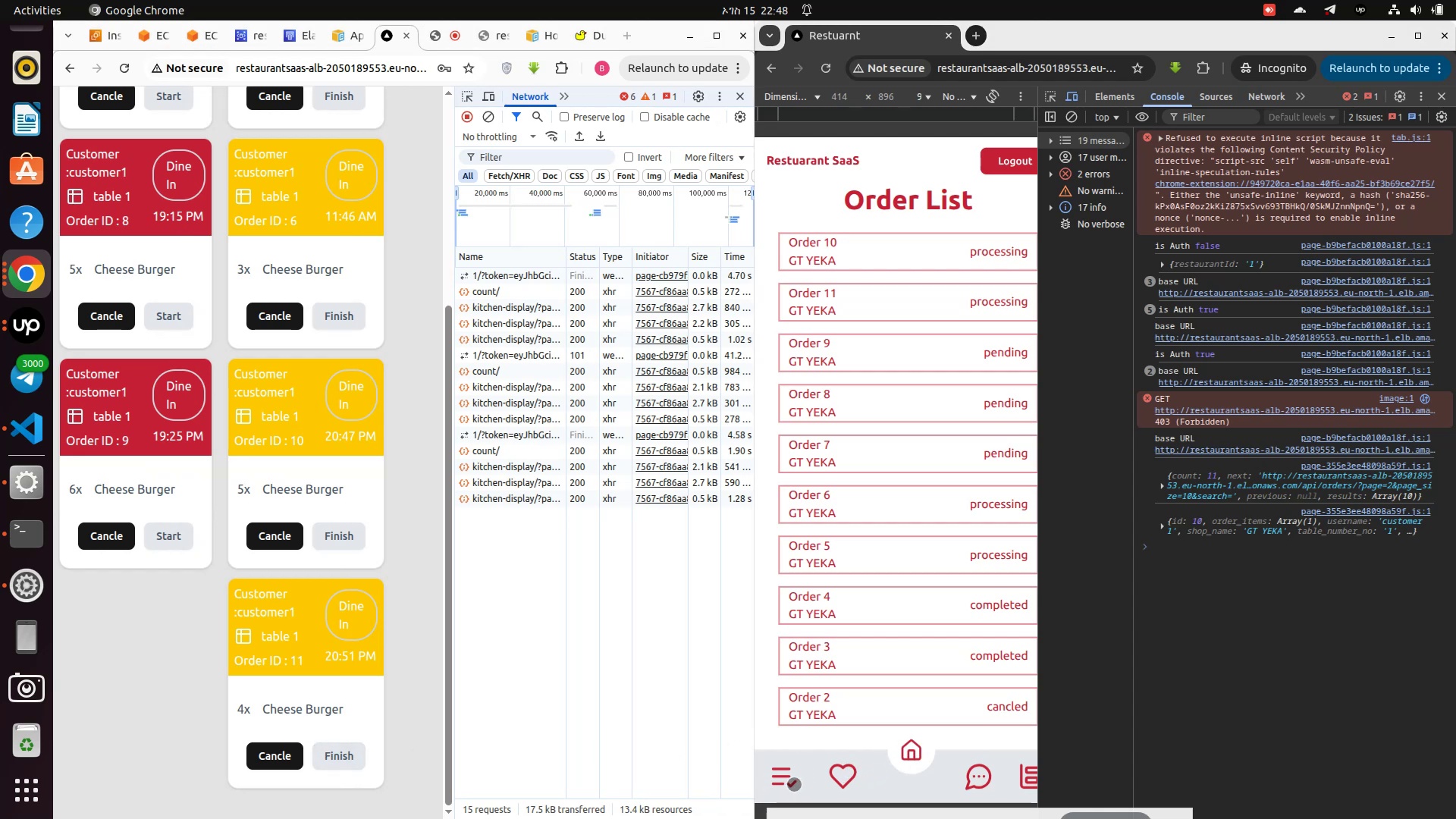 
left_click([789, 770])
 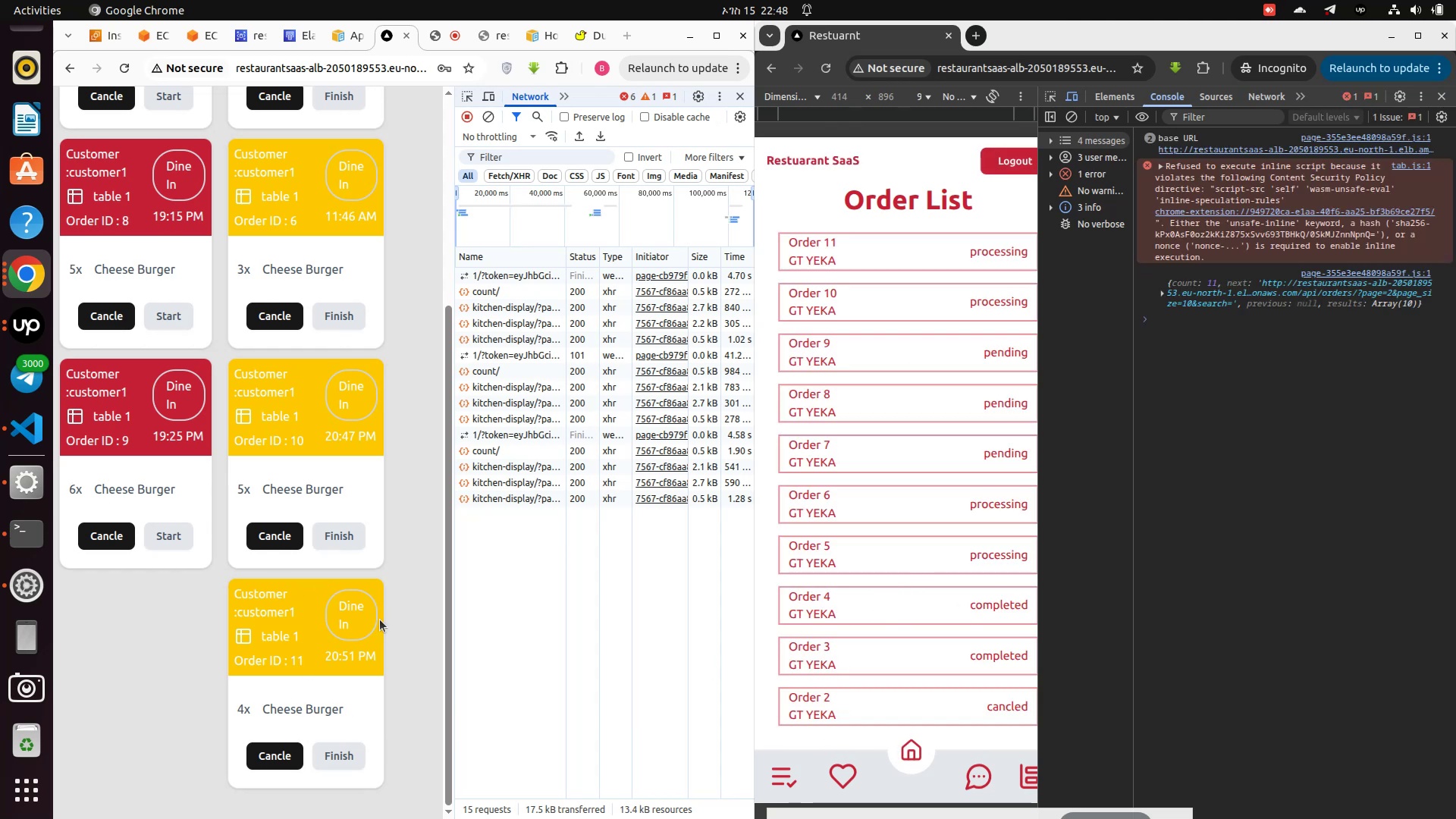 
wait(7.5)
 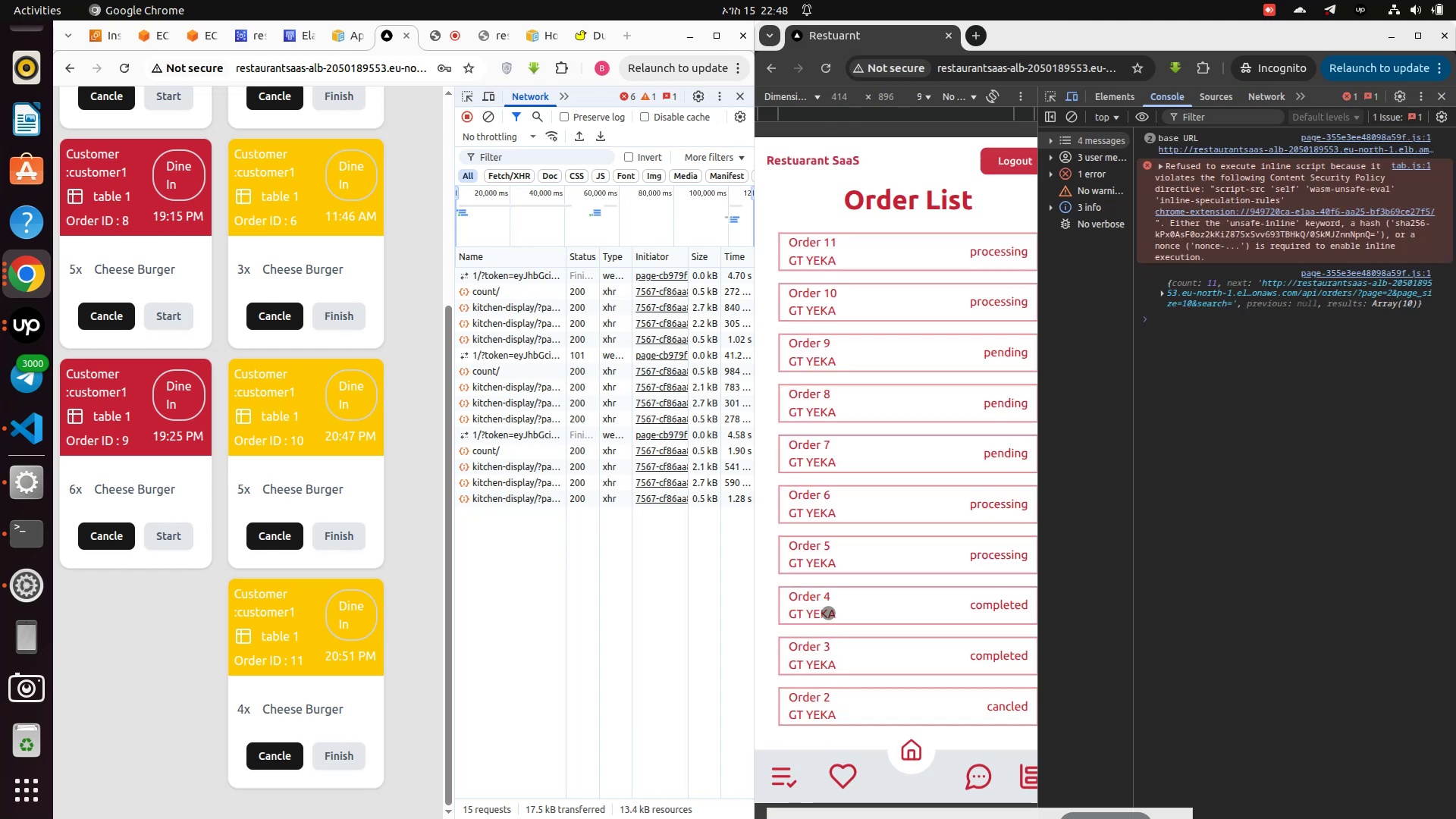 
left_click([339, 750])
 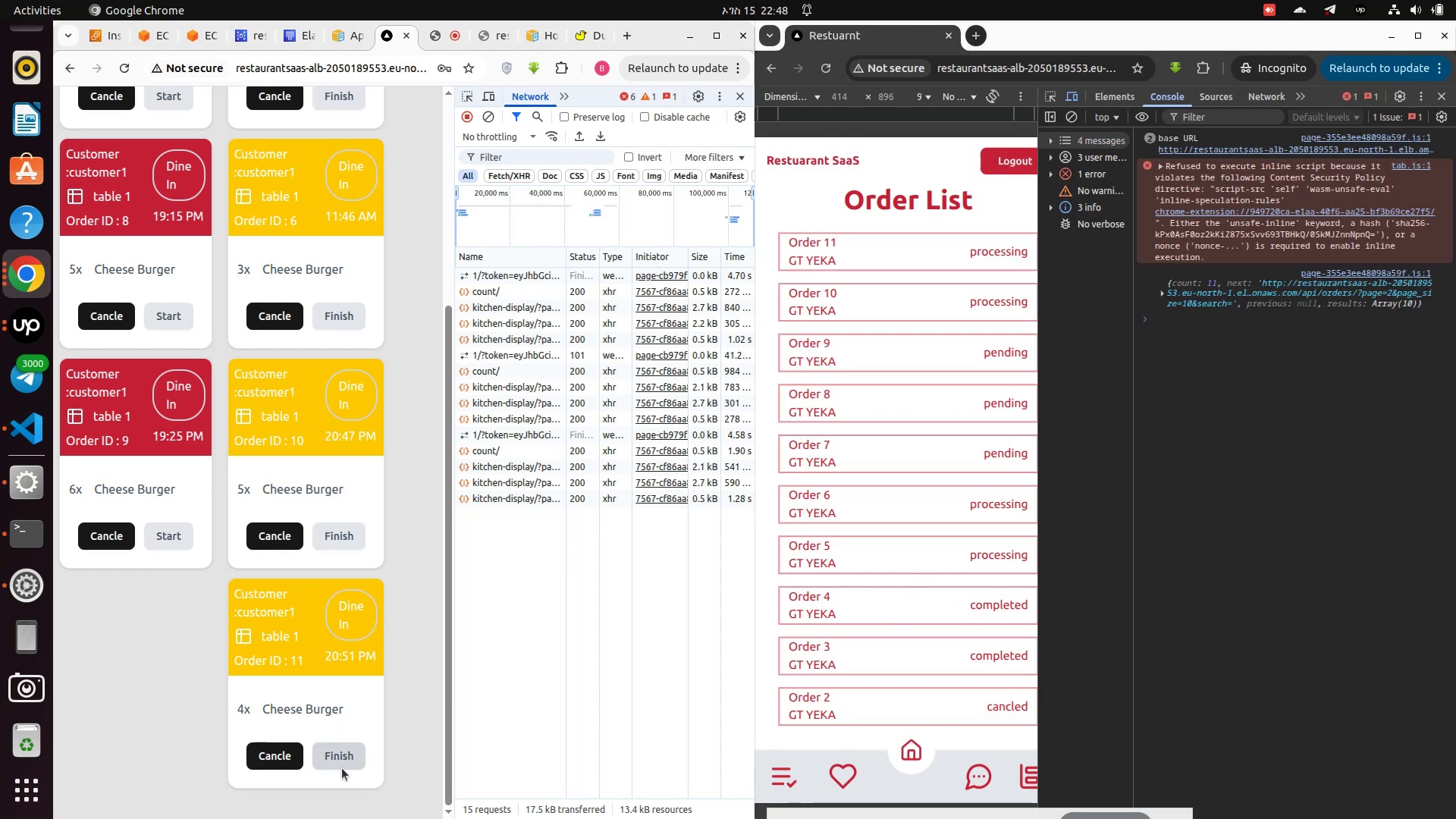 
left_click([341, 767])
 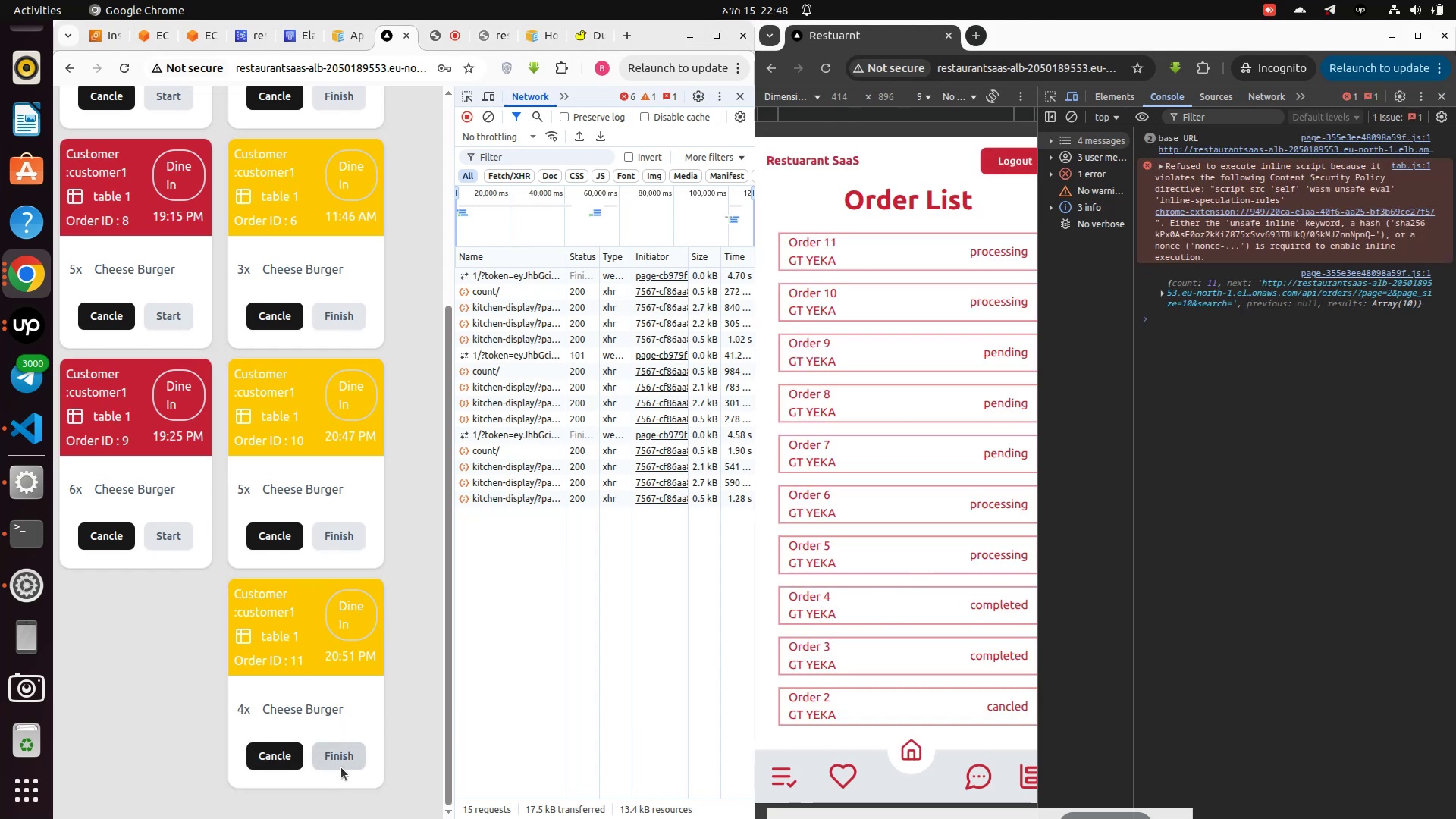 
left_click([341, 767])
 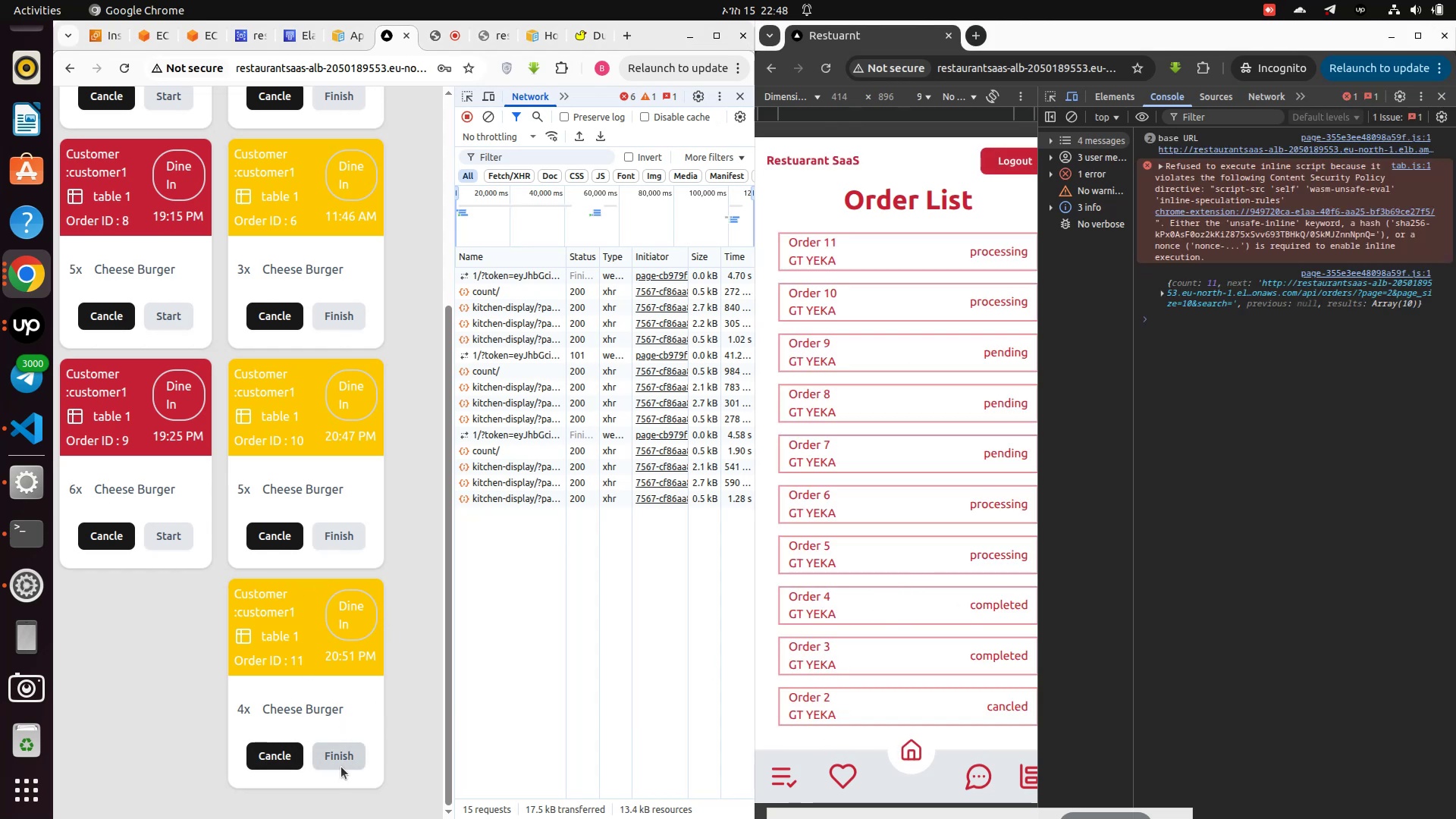 
left_click([341, 767])
 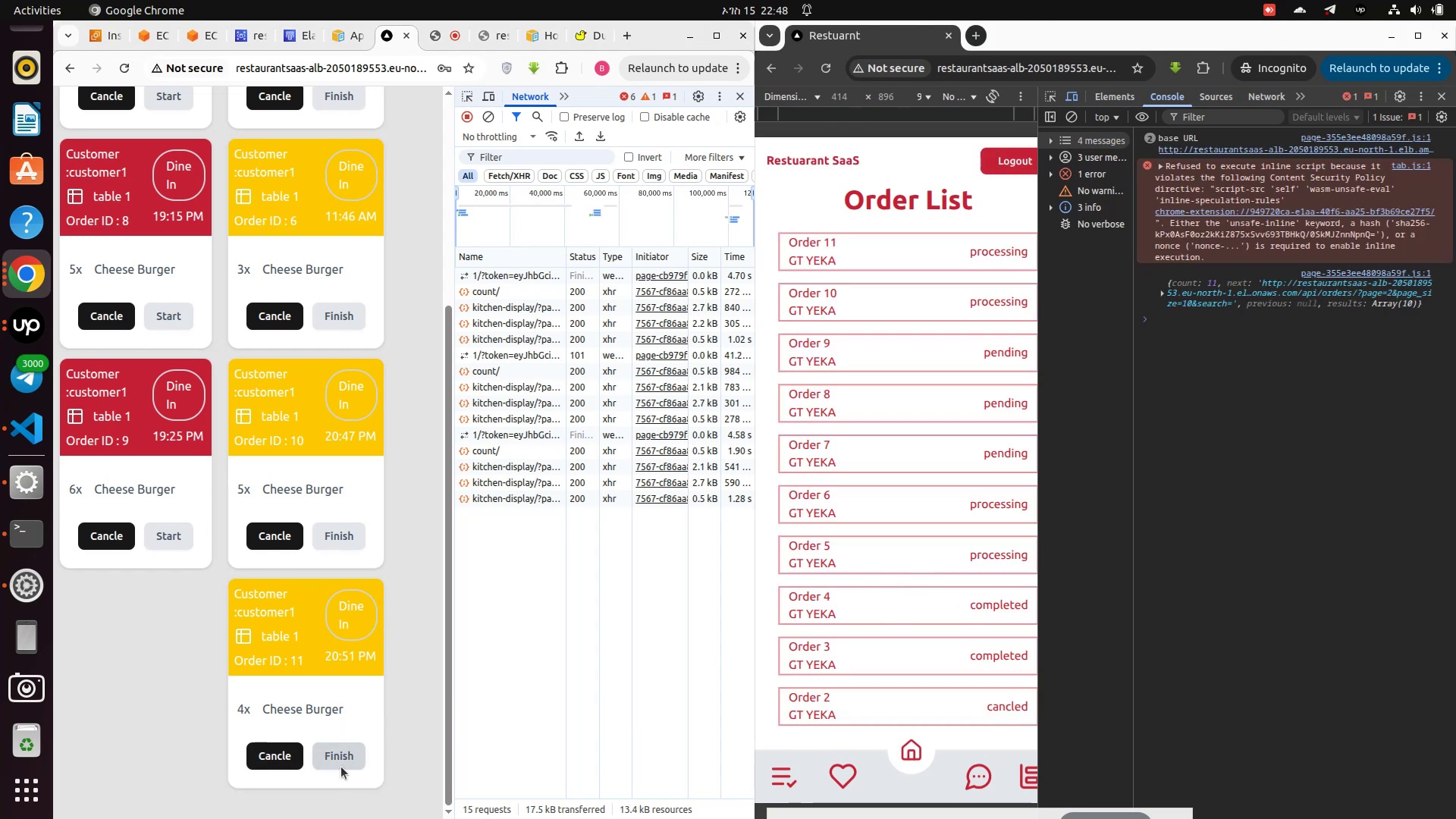 
left_click([341, 767])
 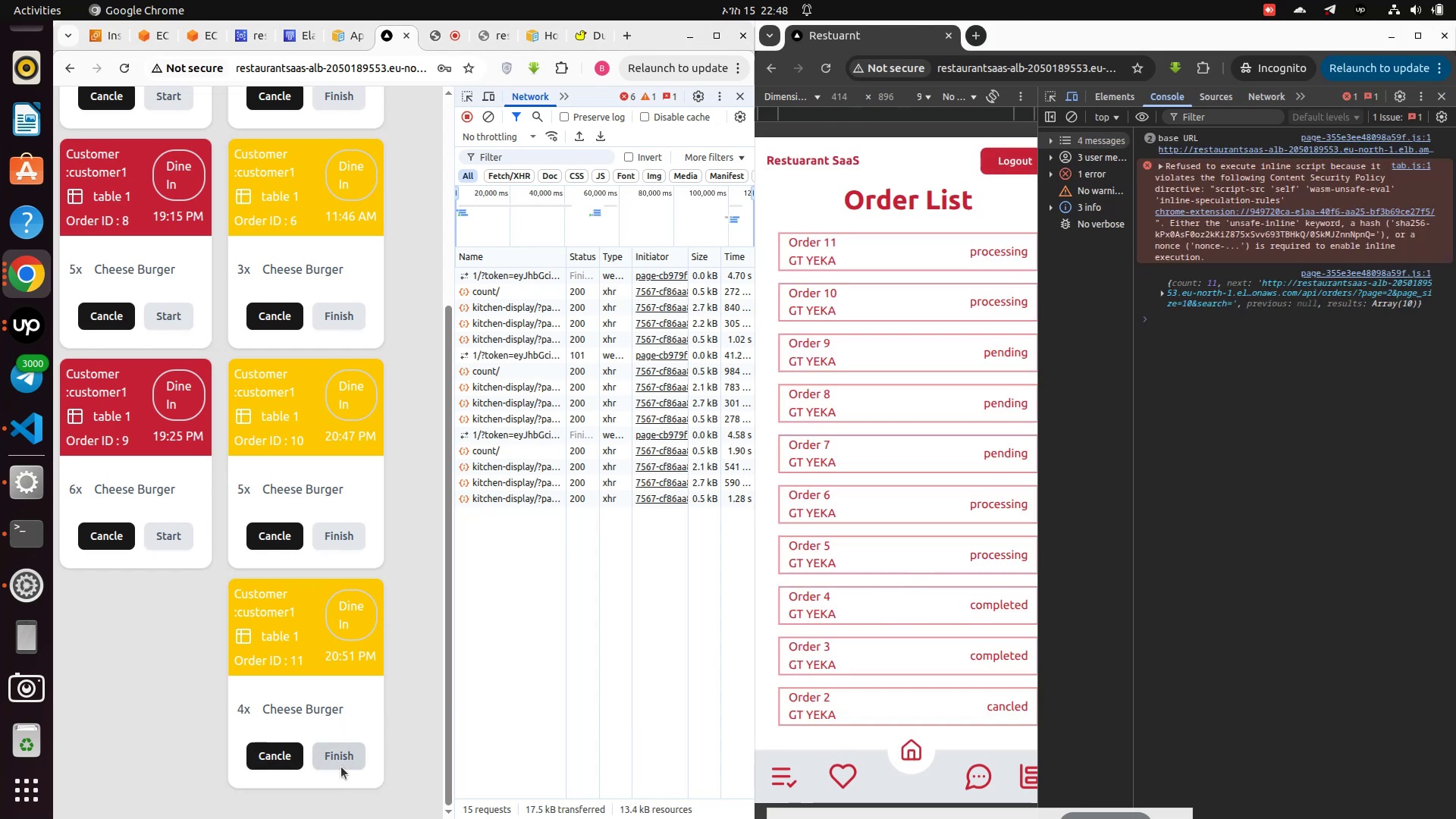 
left_click([341, 767])
 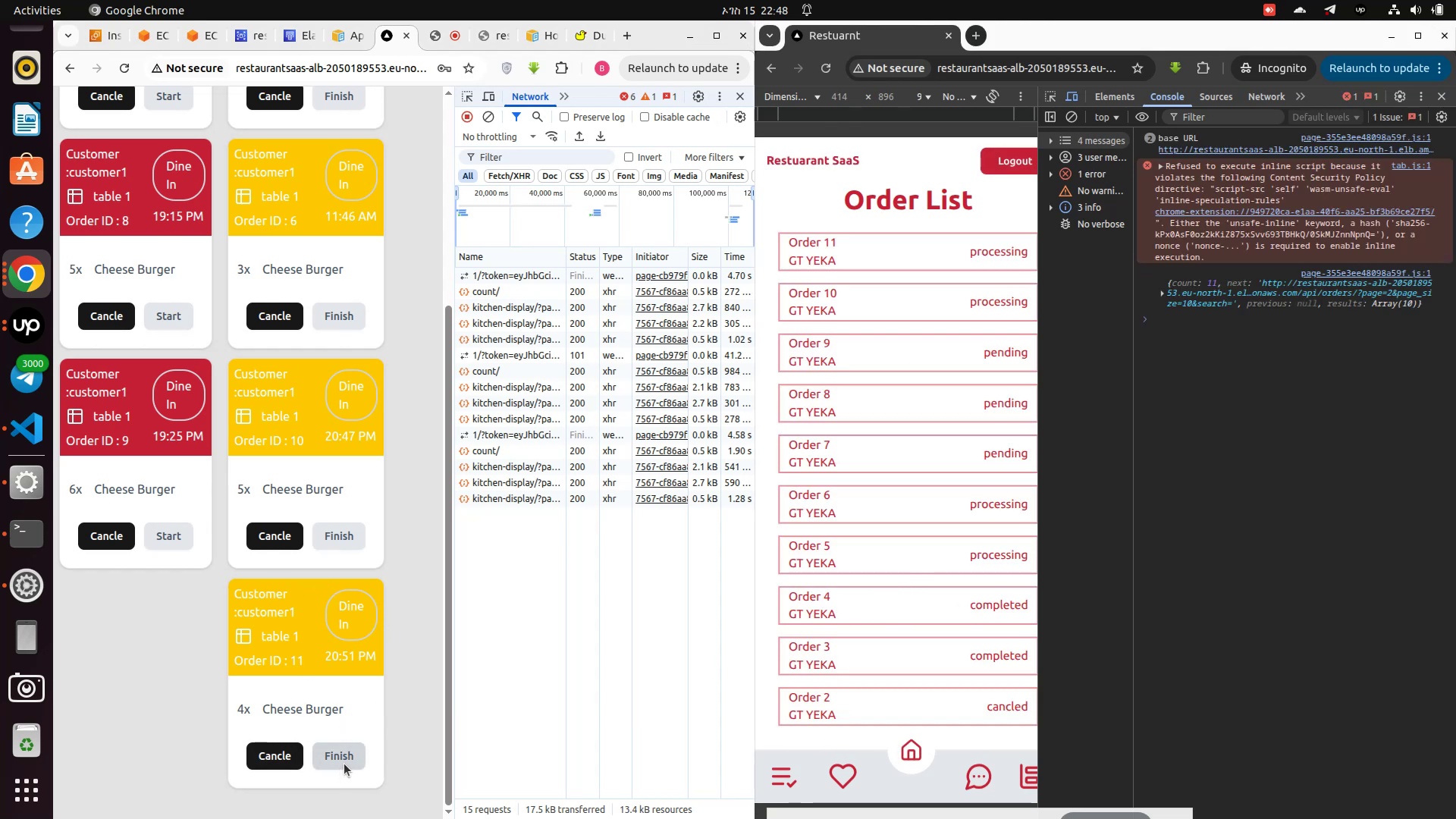 
left_click([344, 764])
 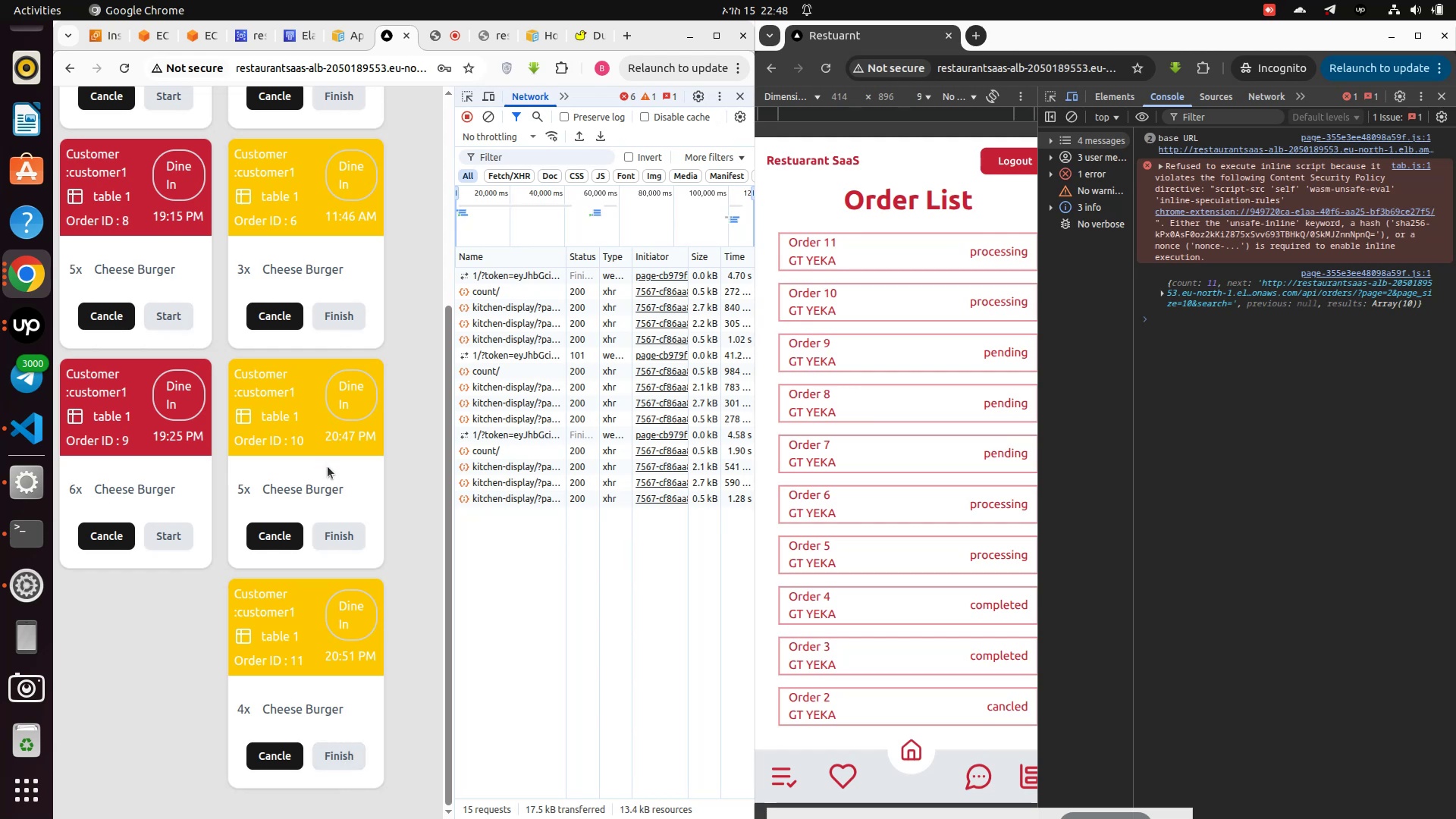 
left_click([270, 542])
 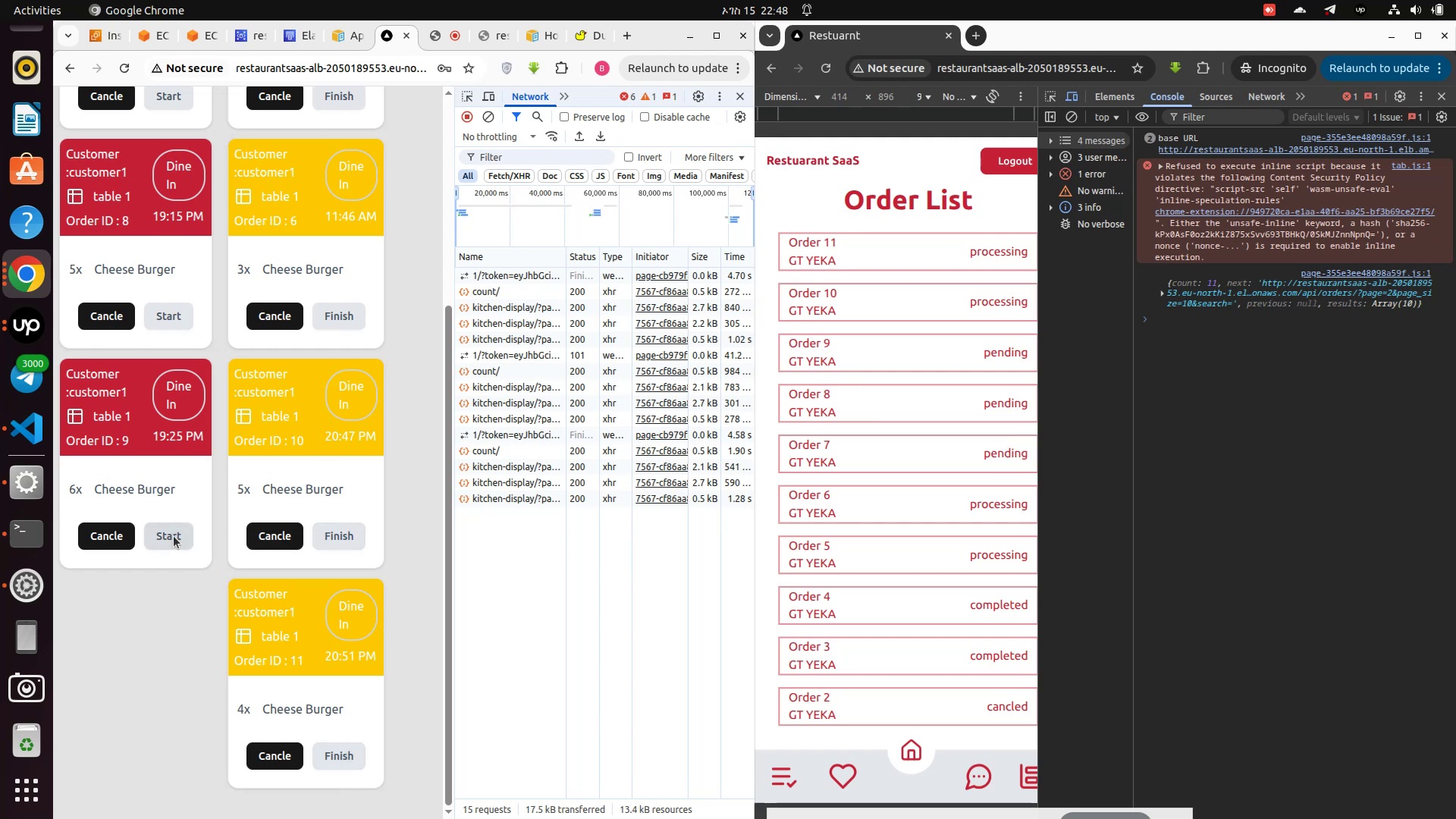 
left_click([174, 536])
 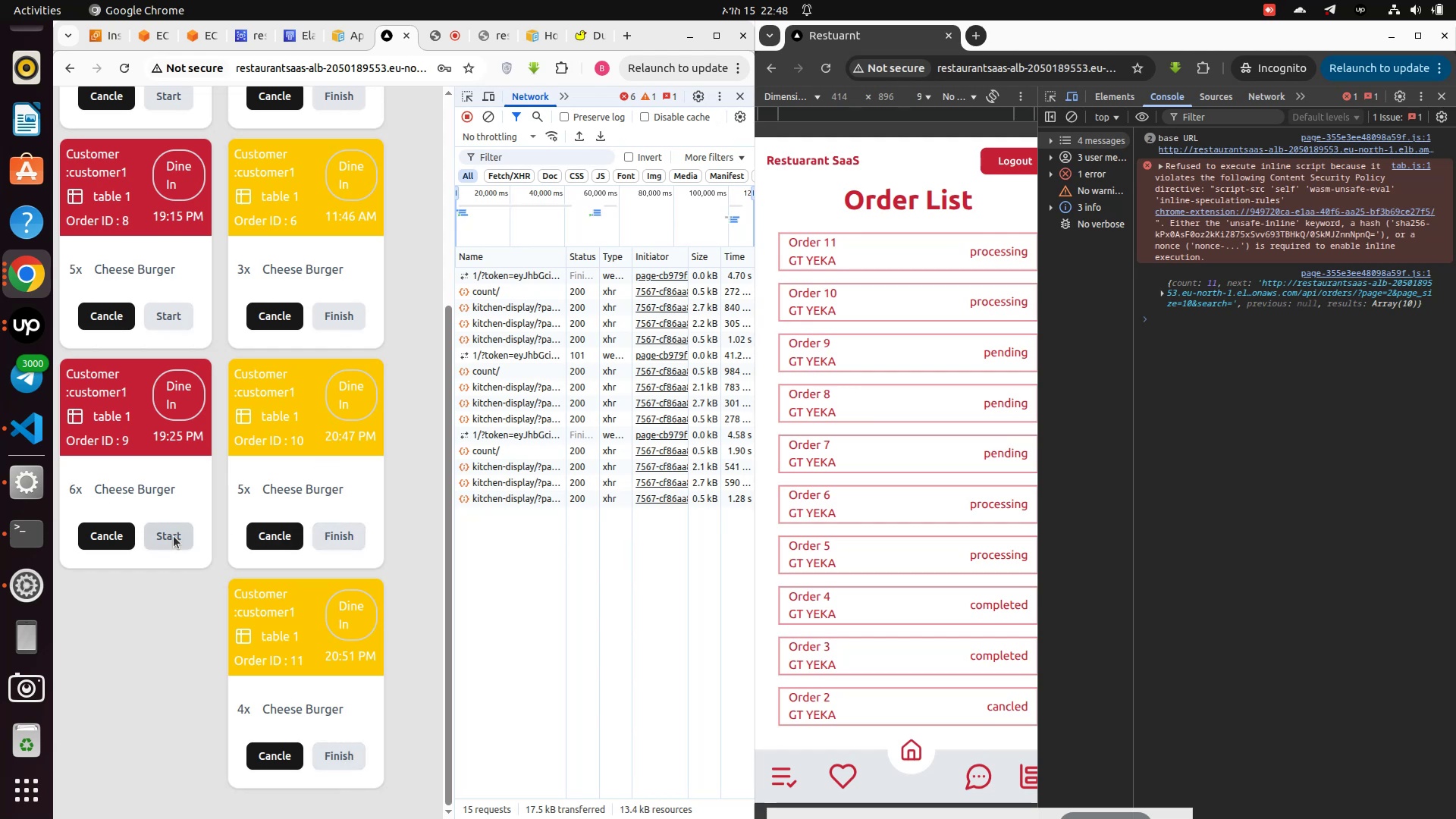 
left_click([174, 536])
 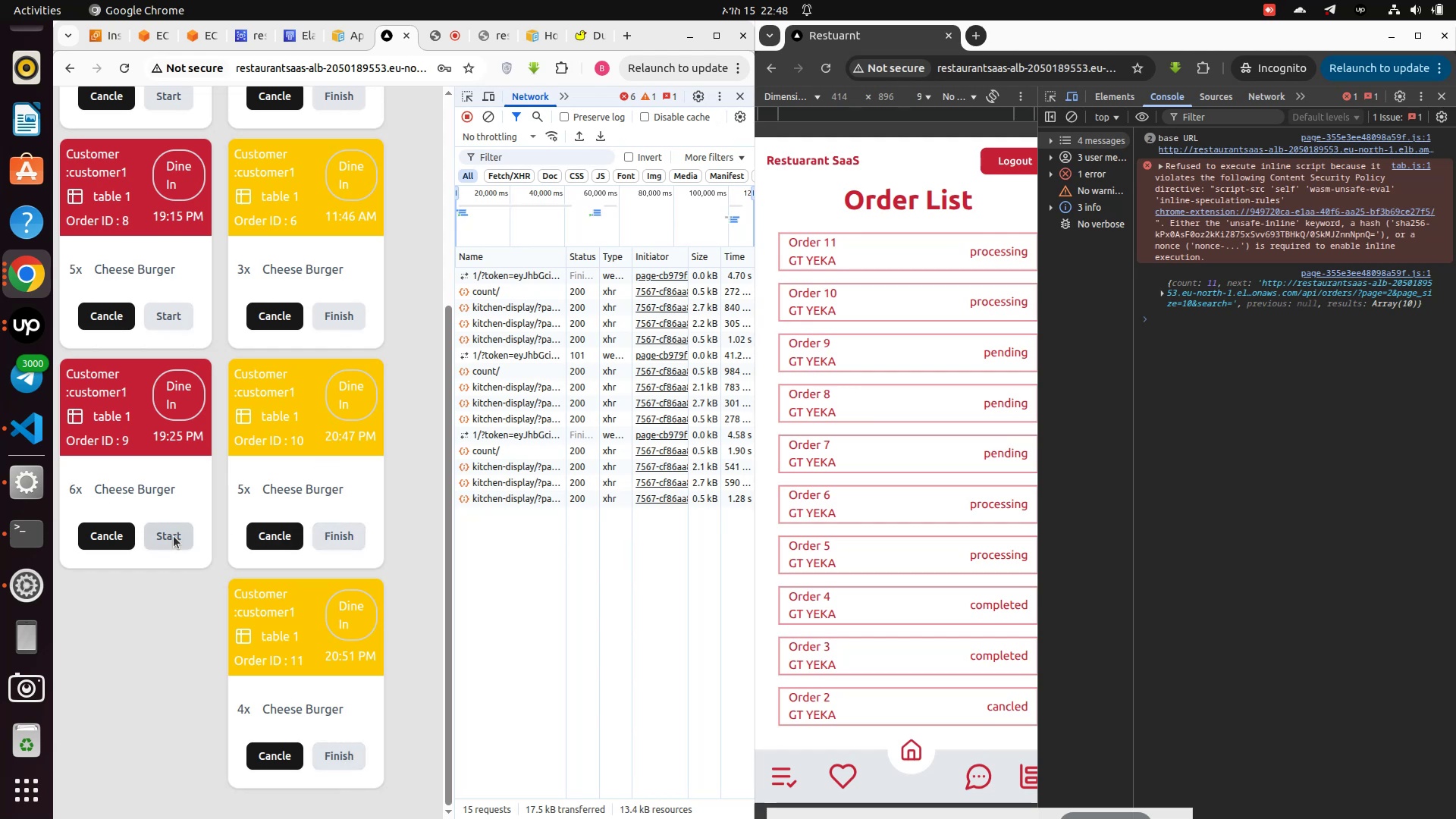 
left_click([174, 536])
 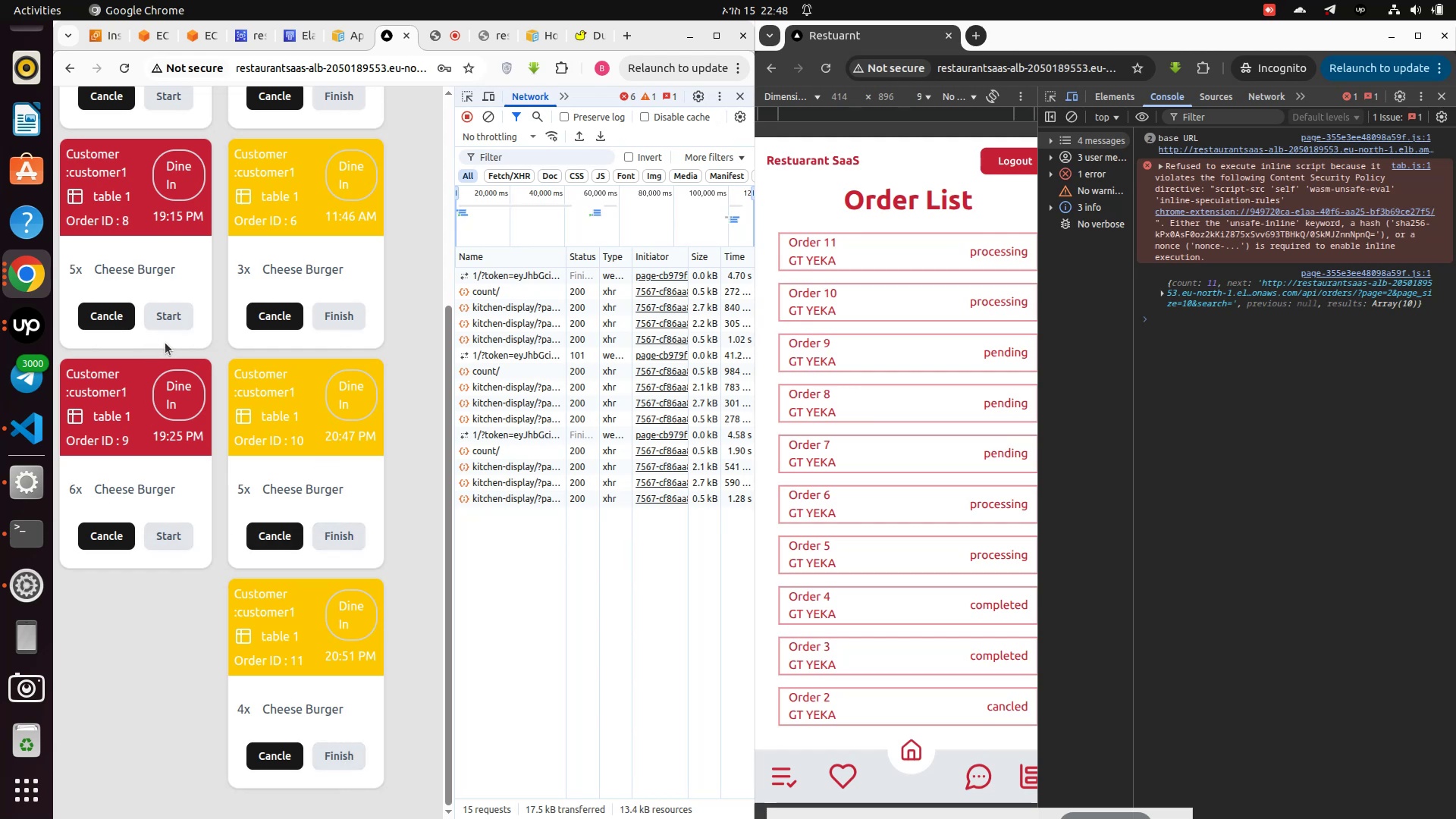 
left_click([168, 337])
 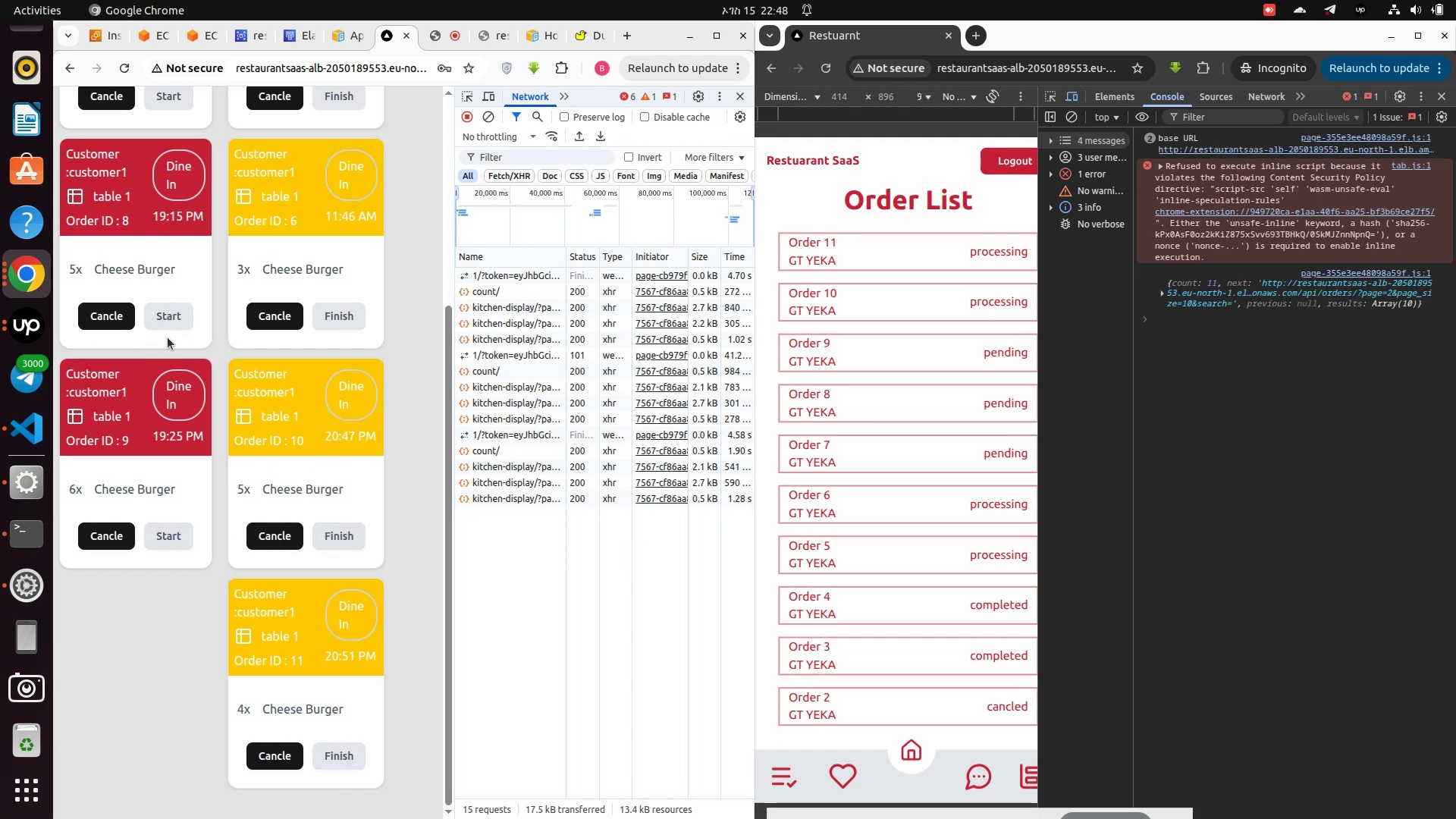 
left_click([168, 337])
 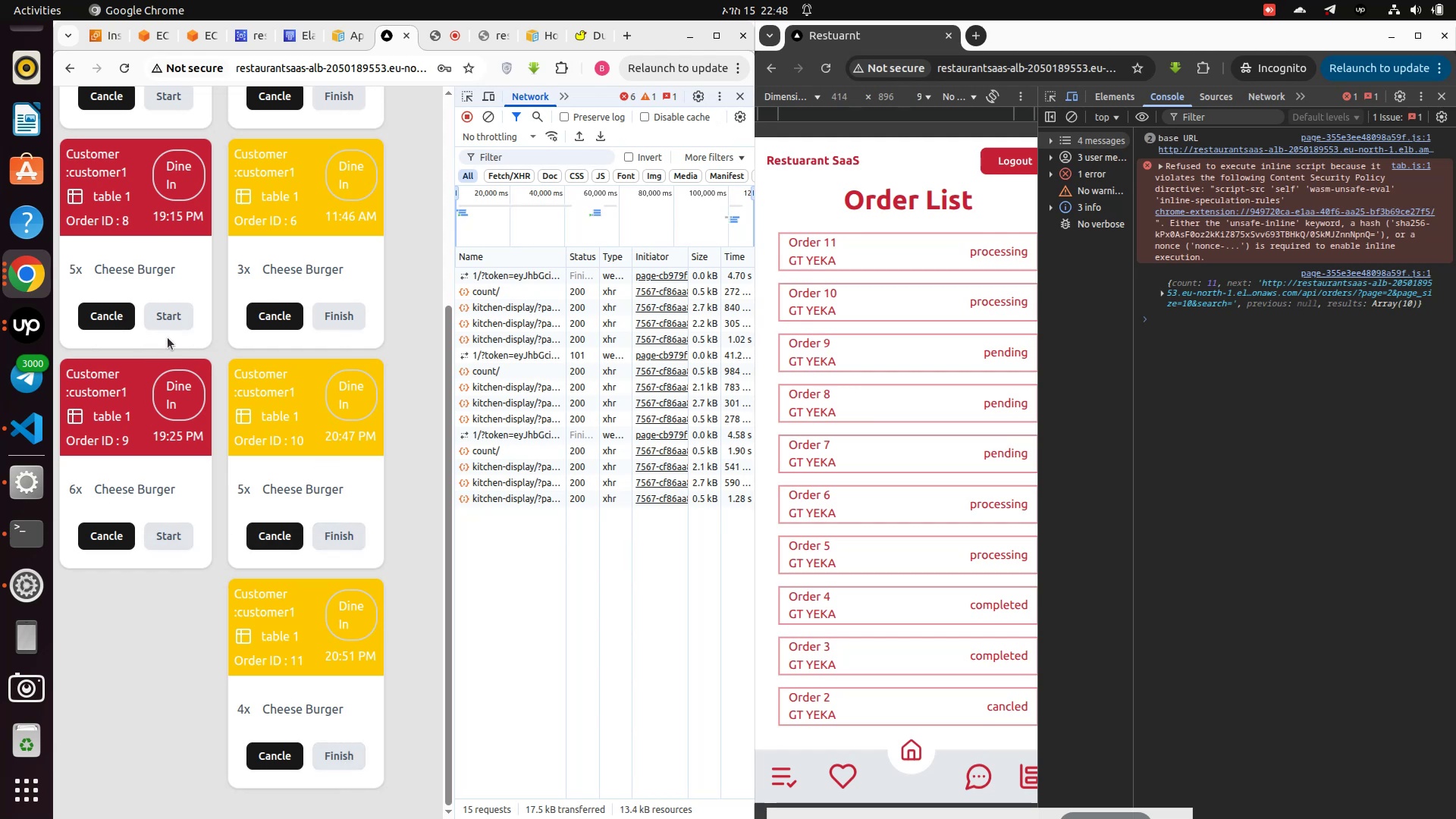 
scroll: coordinate [184, 224], scroll_direction: up, amount: 11.0
 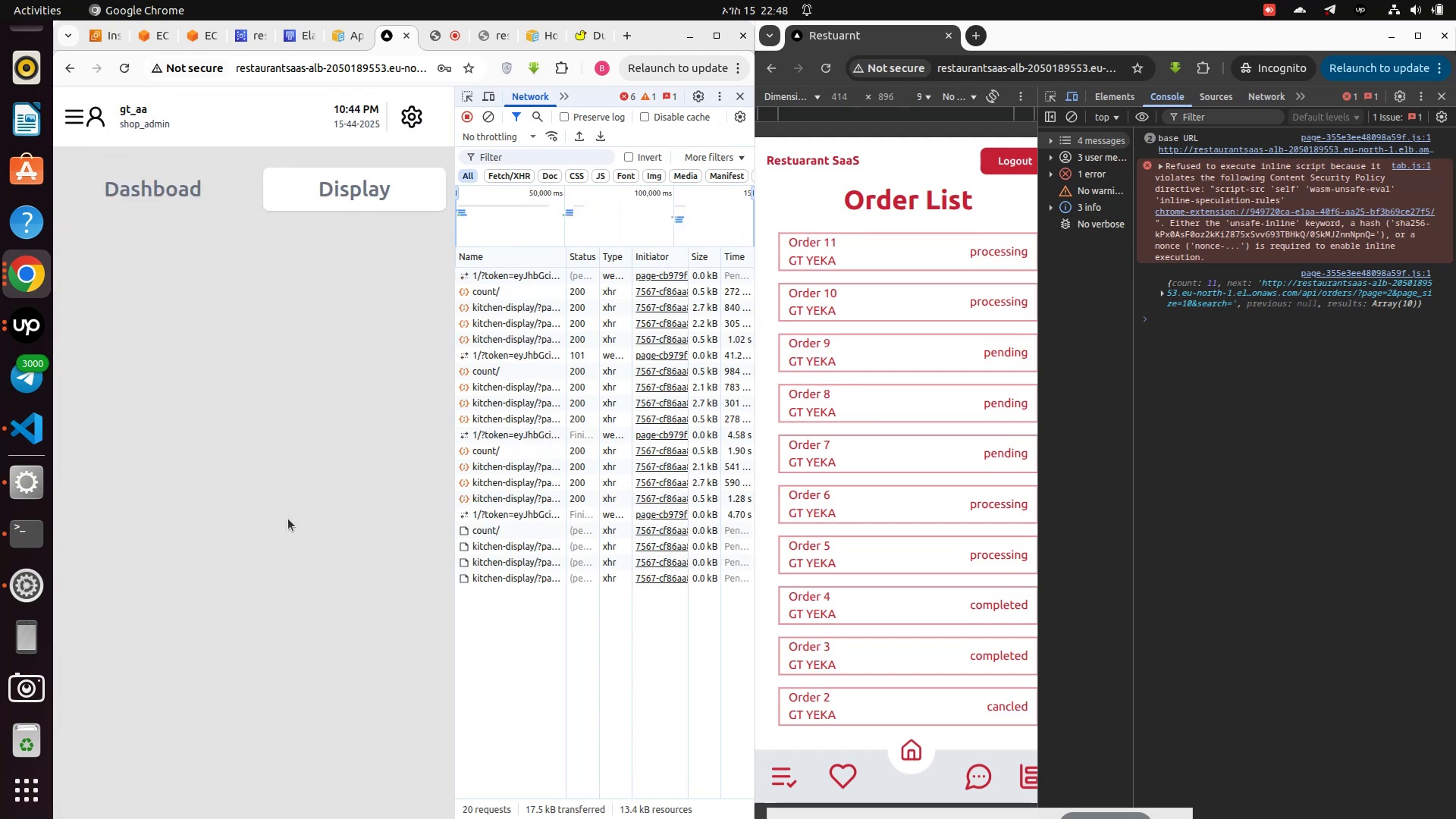 
scroll: coordinate [289, 518], scroll_direction: down, amount: 10.0
 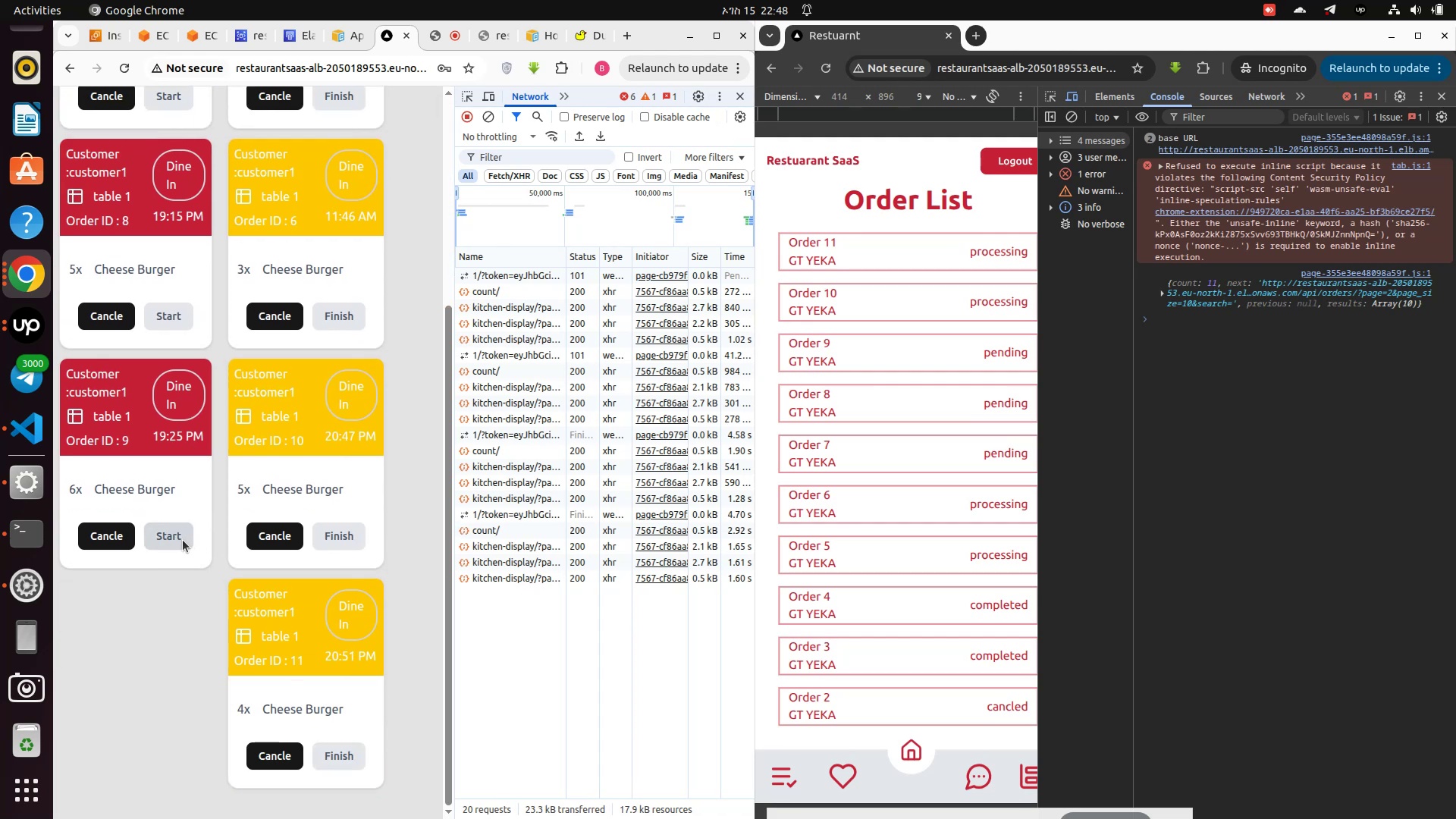 
left_click([174, 538])
 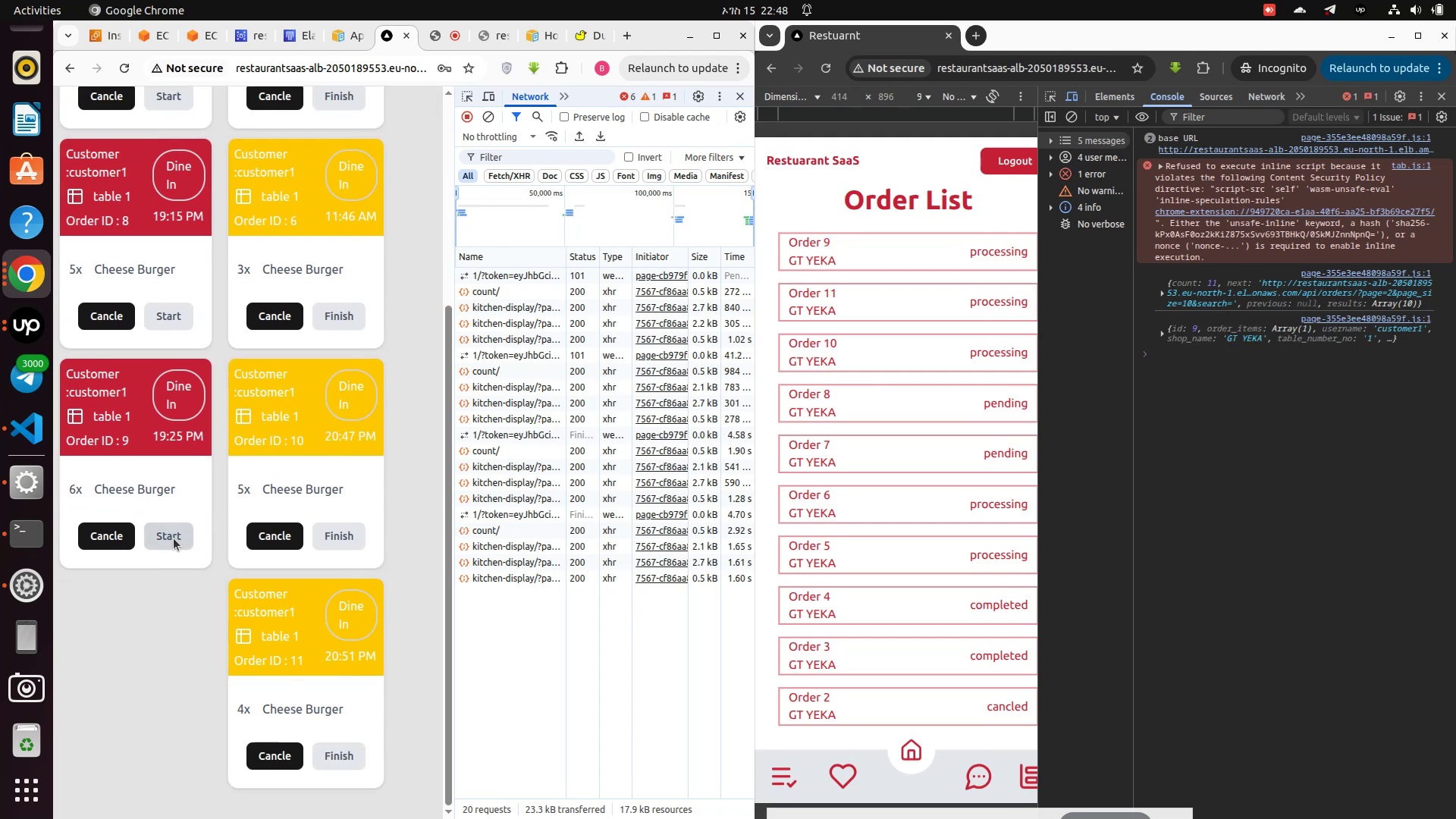 
wait(5.23)
 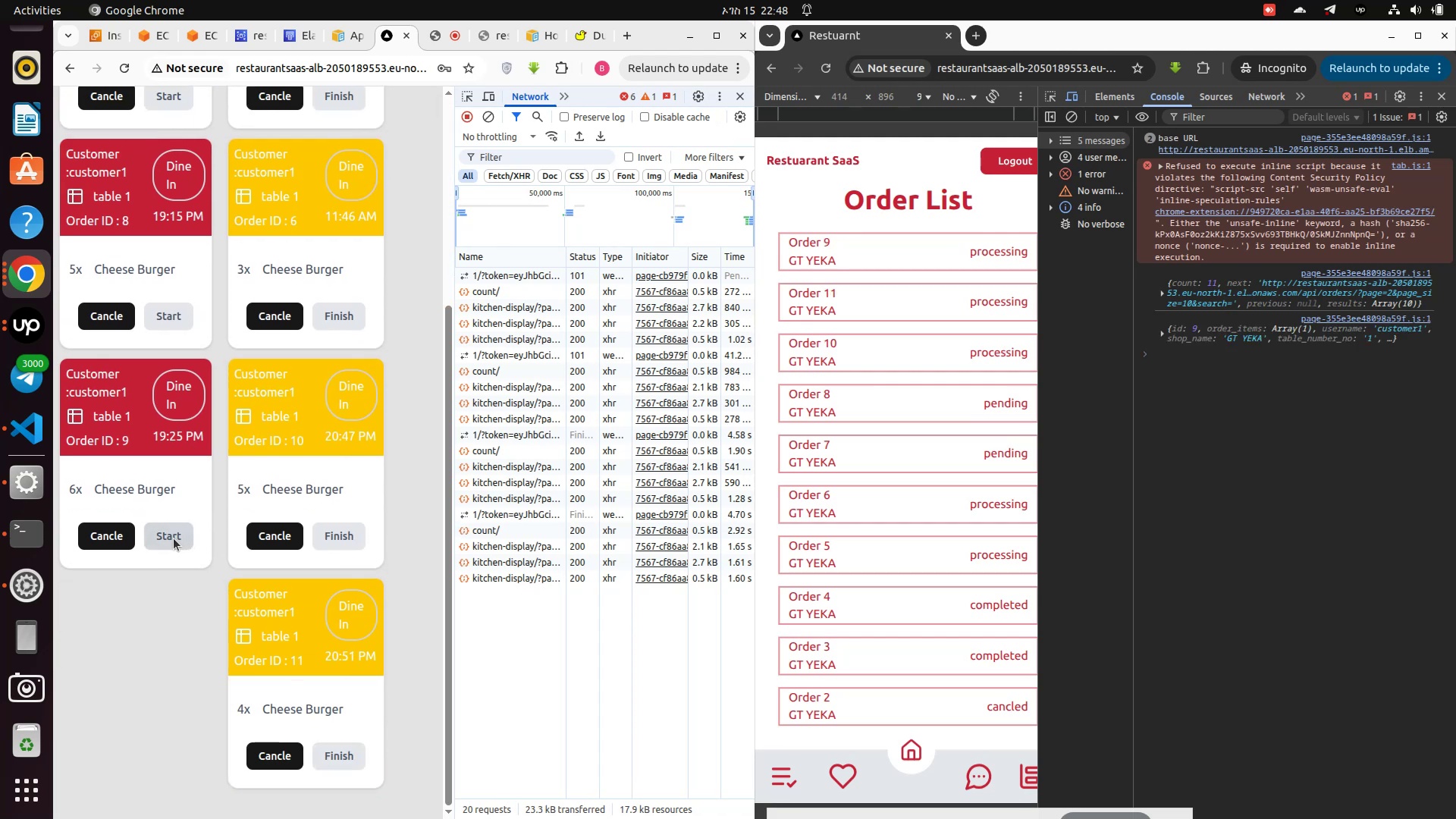 
scroll: coordinate [174, 538], scroll_direction: up, amount: 1.0
 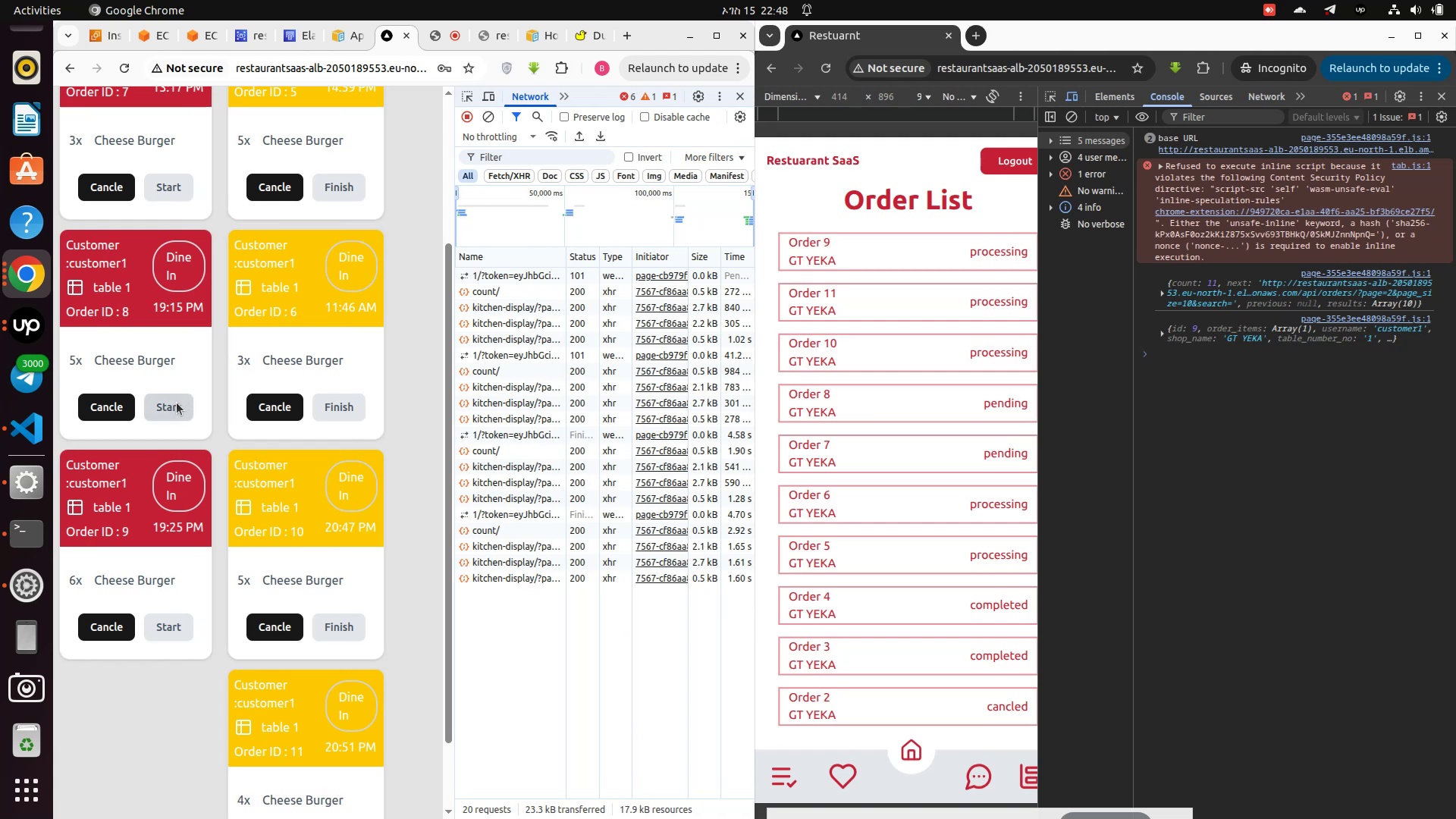 
left_click([176, 403])
 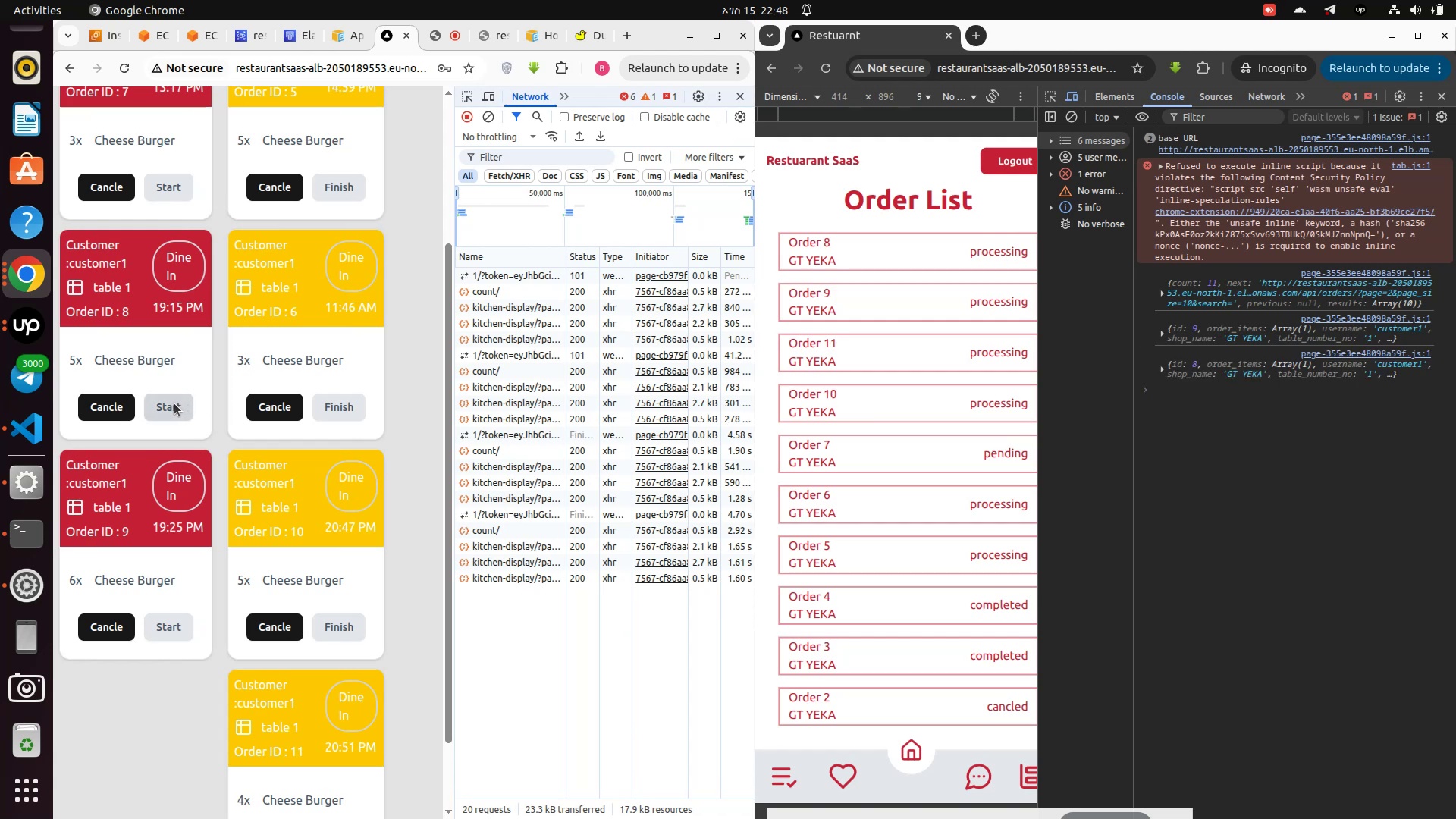 
scroll: coordinate [174, 403], scroll_direction: up, amount: 3.0
 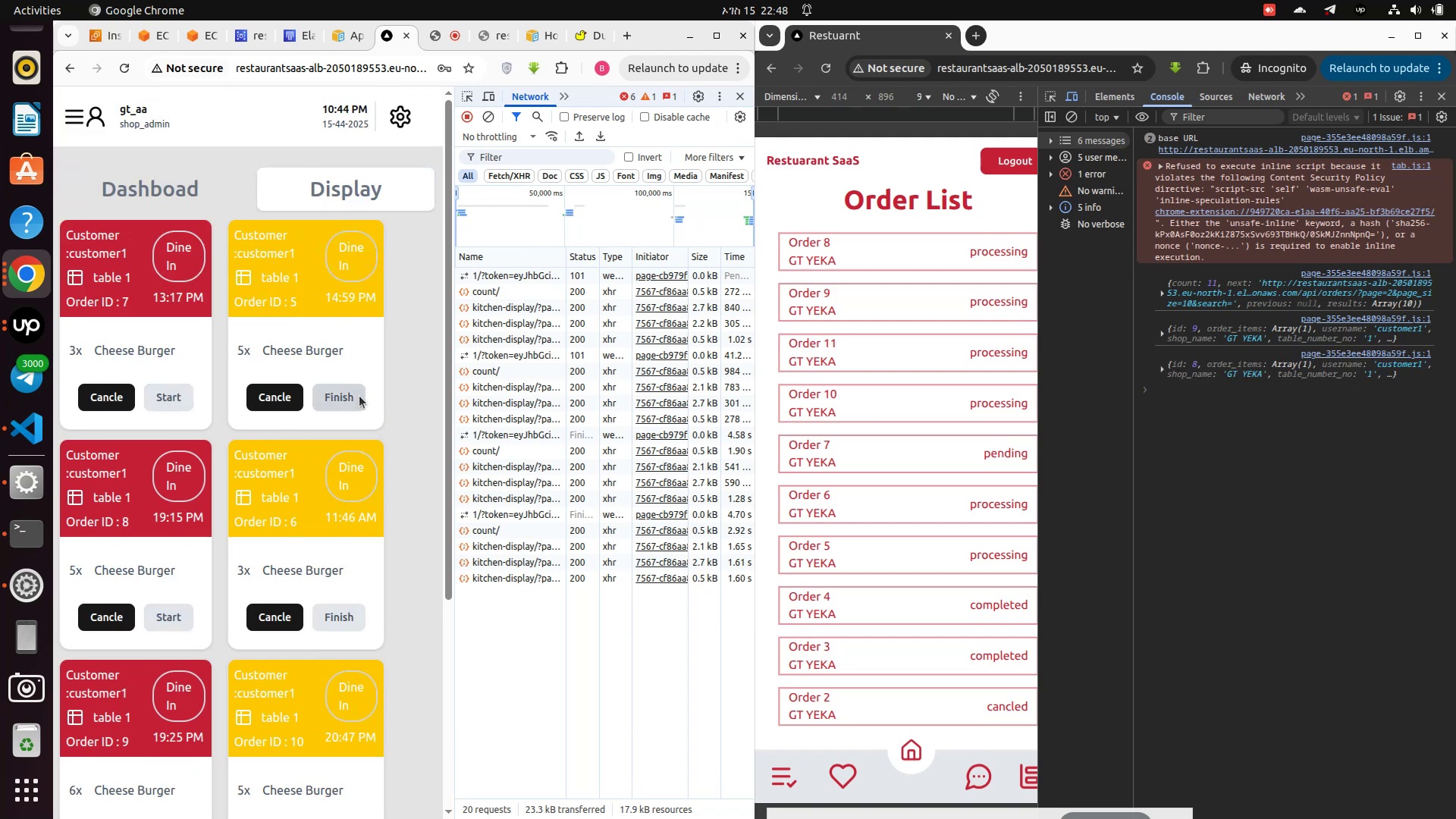 
left_click([334, 392])
 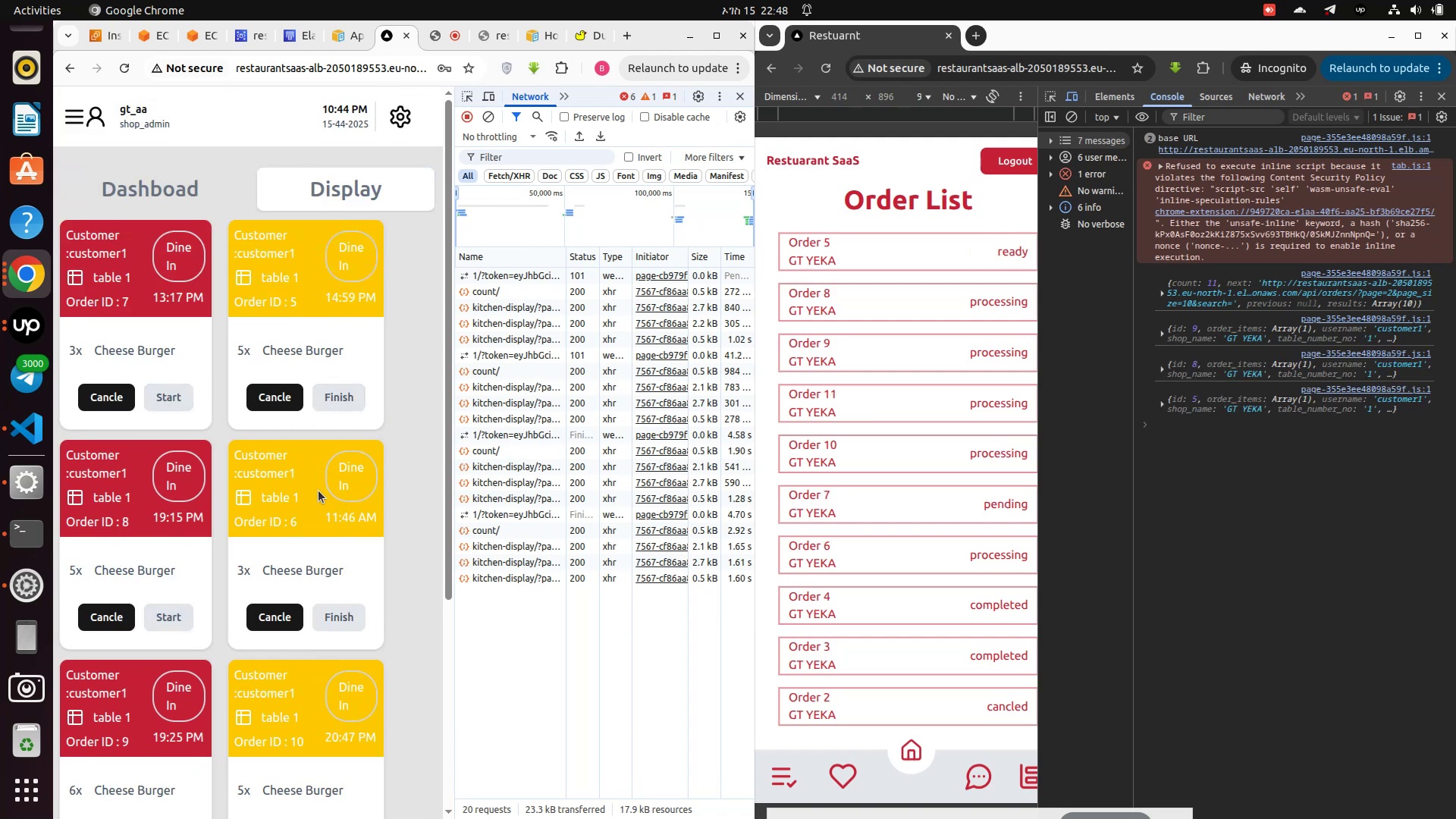 
scroll: coordinate [323, 498], scroll_direction: down, amount: 9.0
 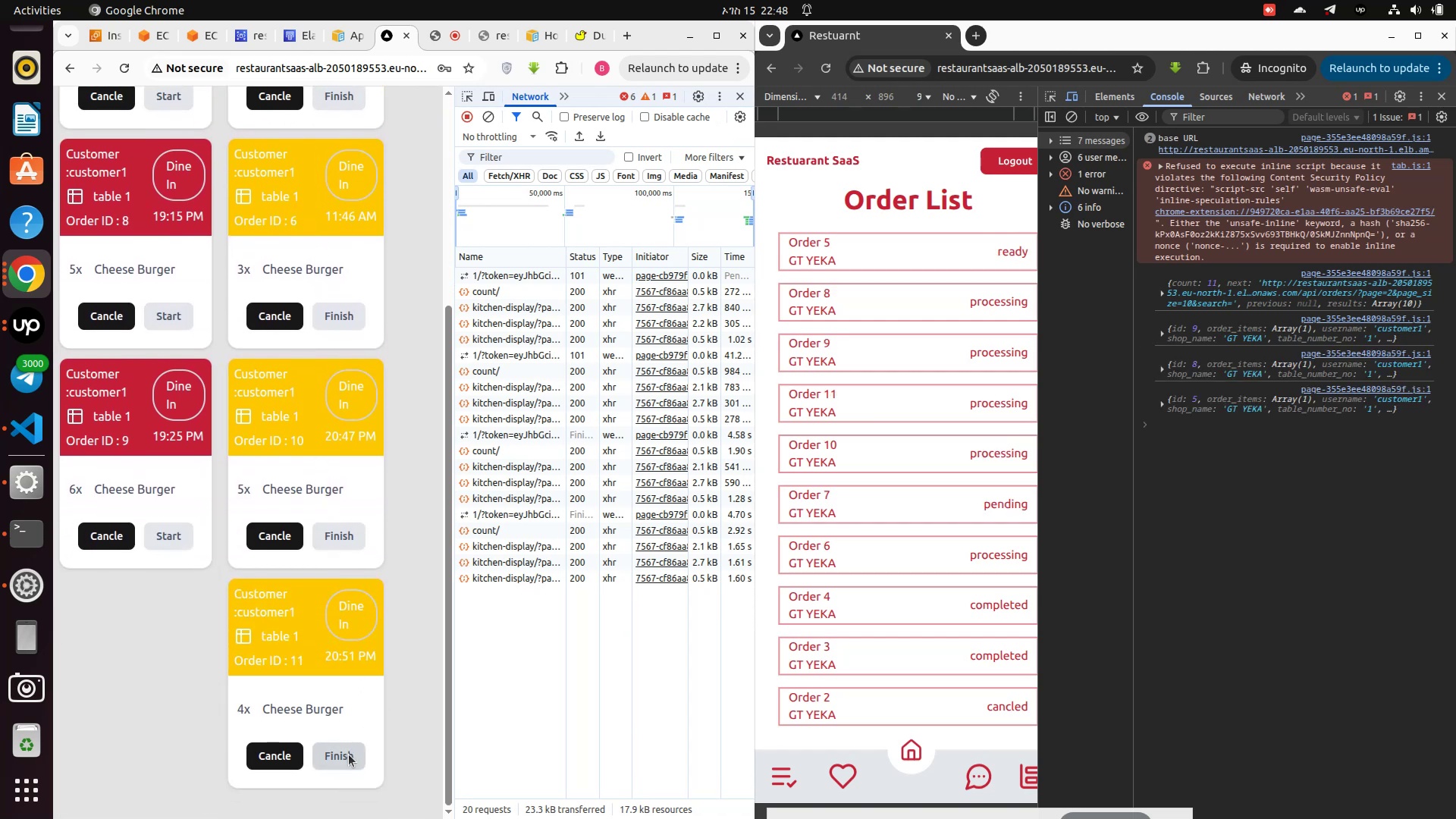 
left_click([349, 755])
 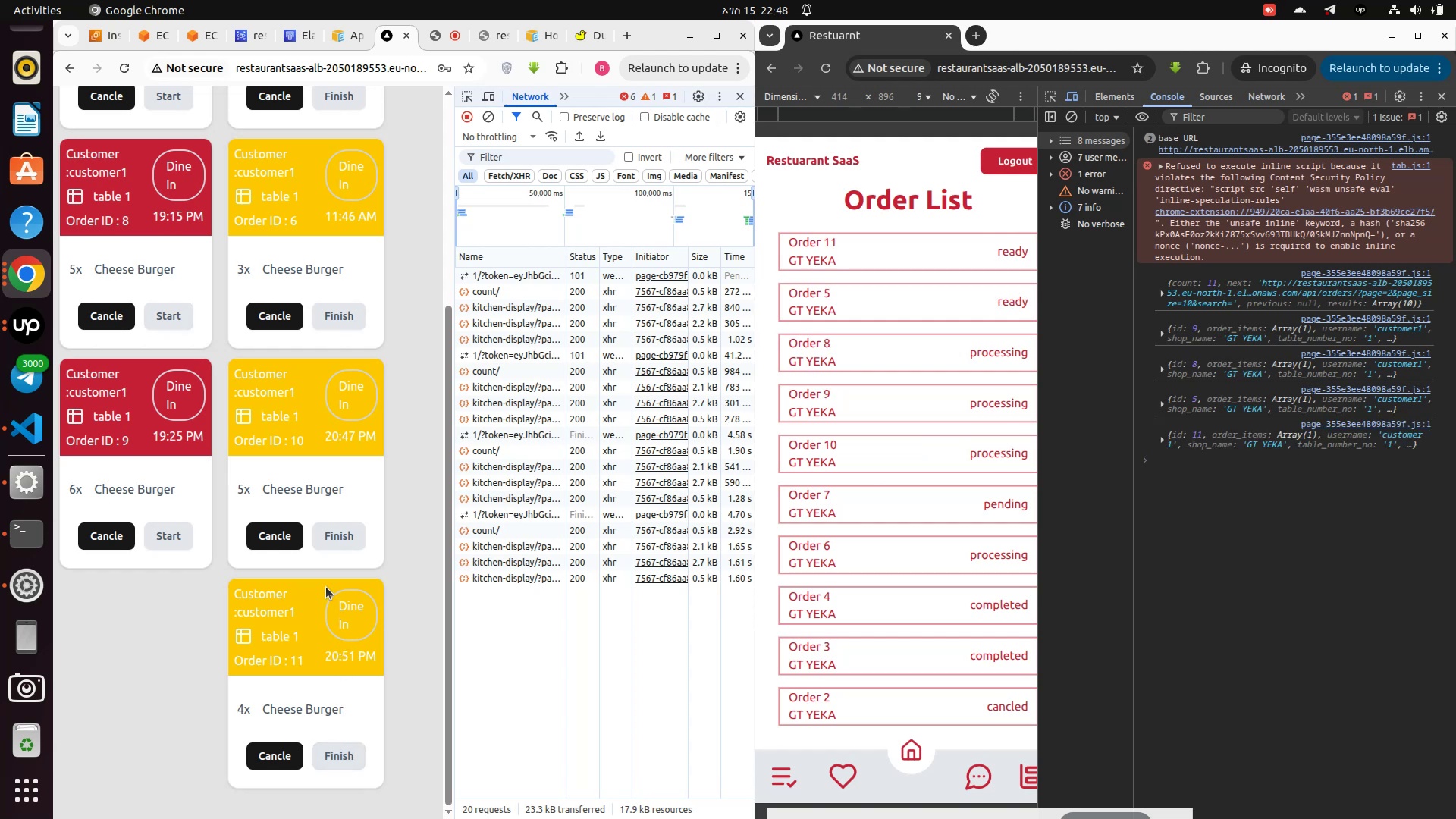 
left_click([341, 536])
 